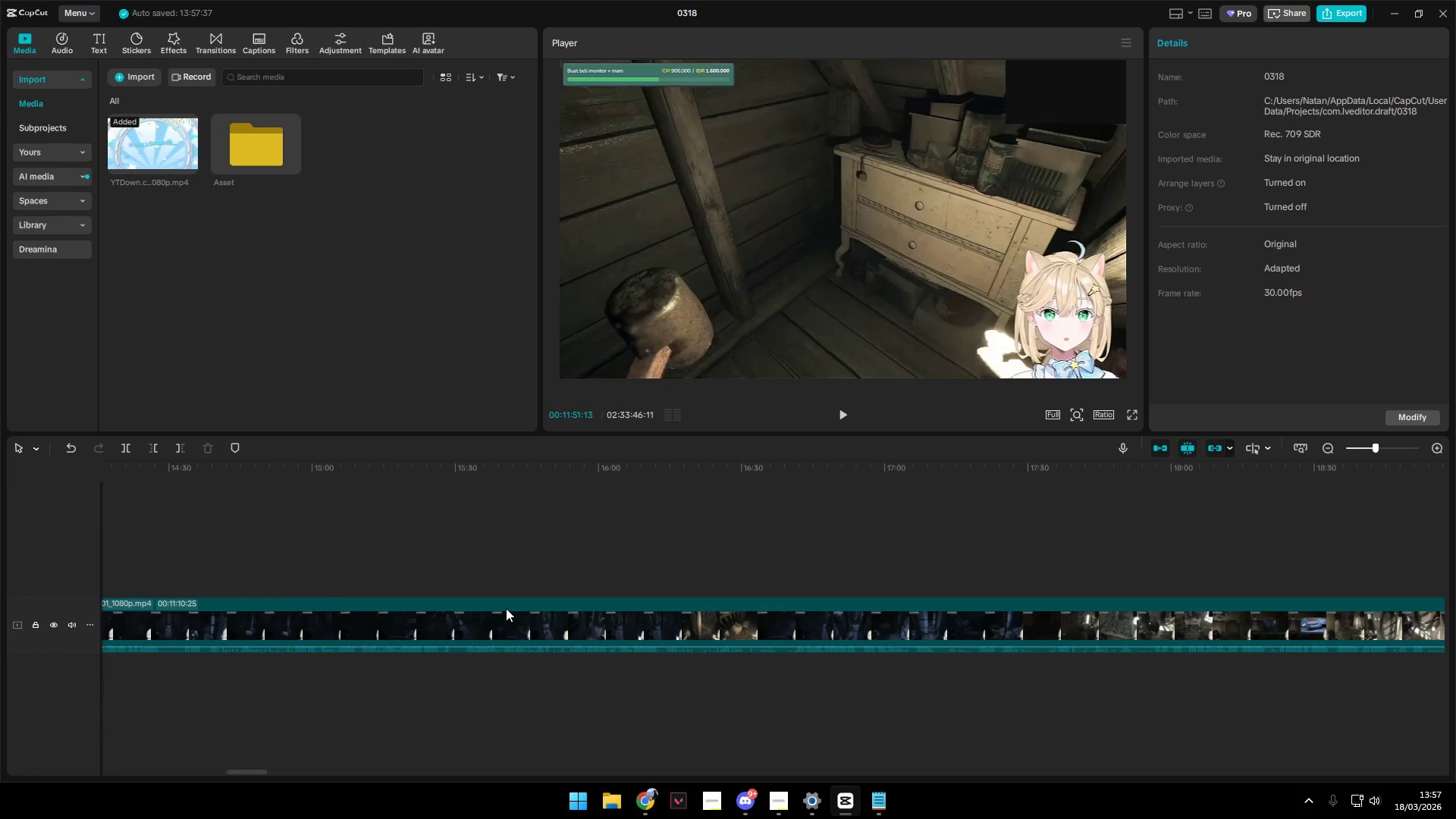 
key(Alt+AltLeft)
 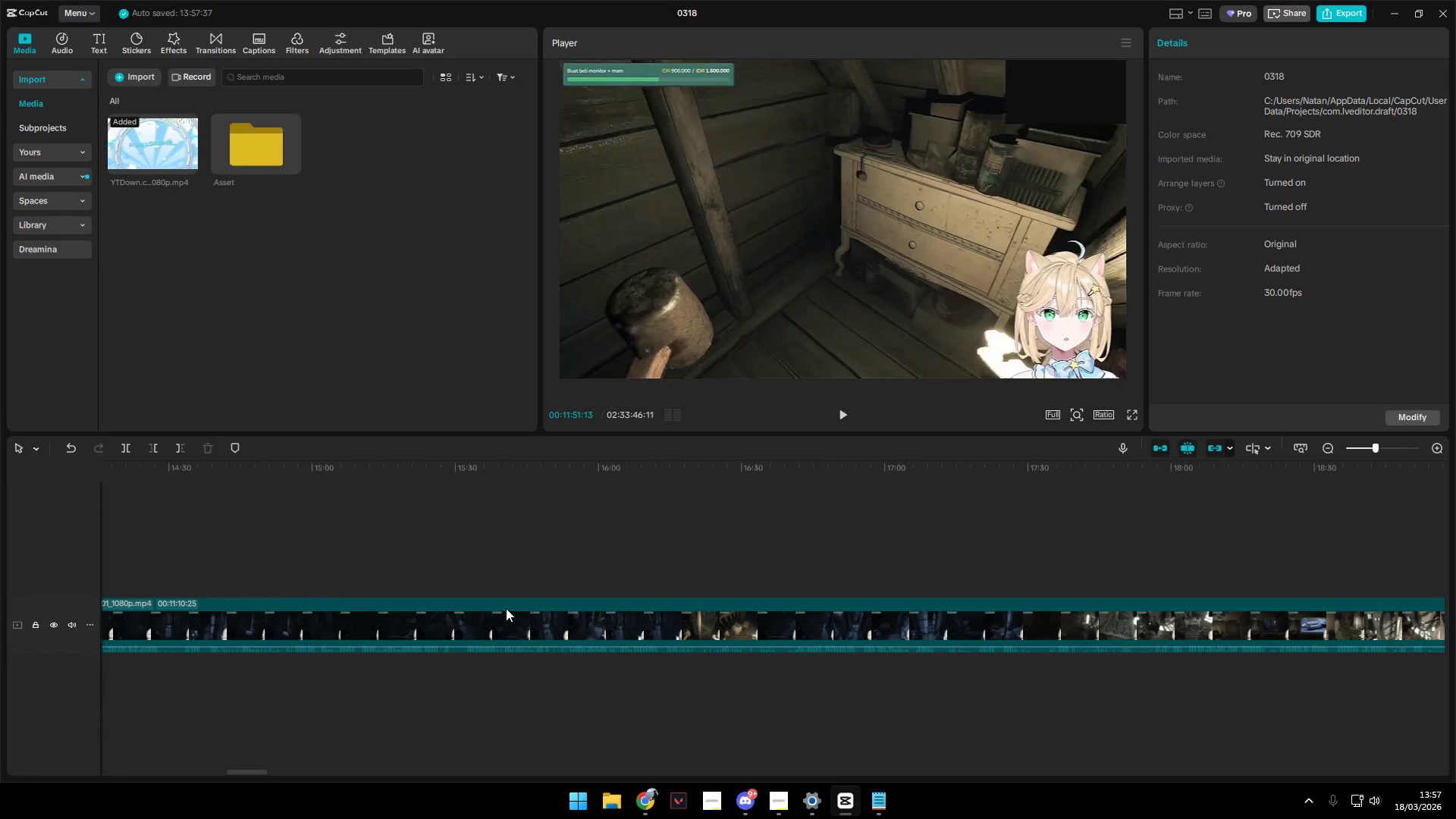 
key(Alt+AltLeft)
 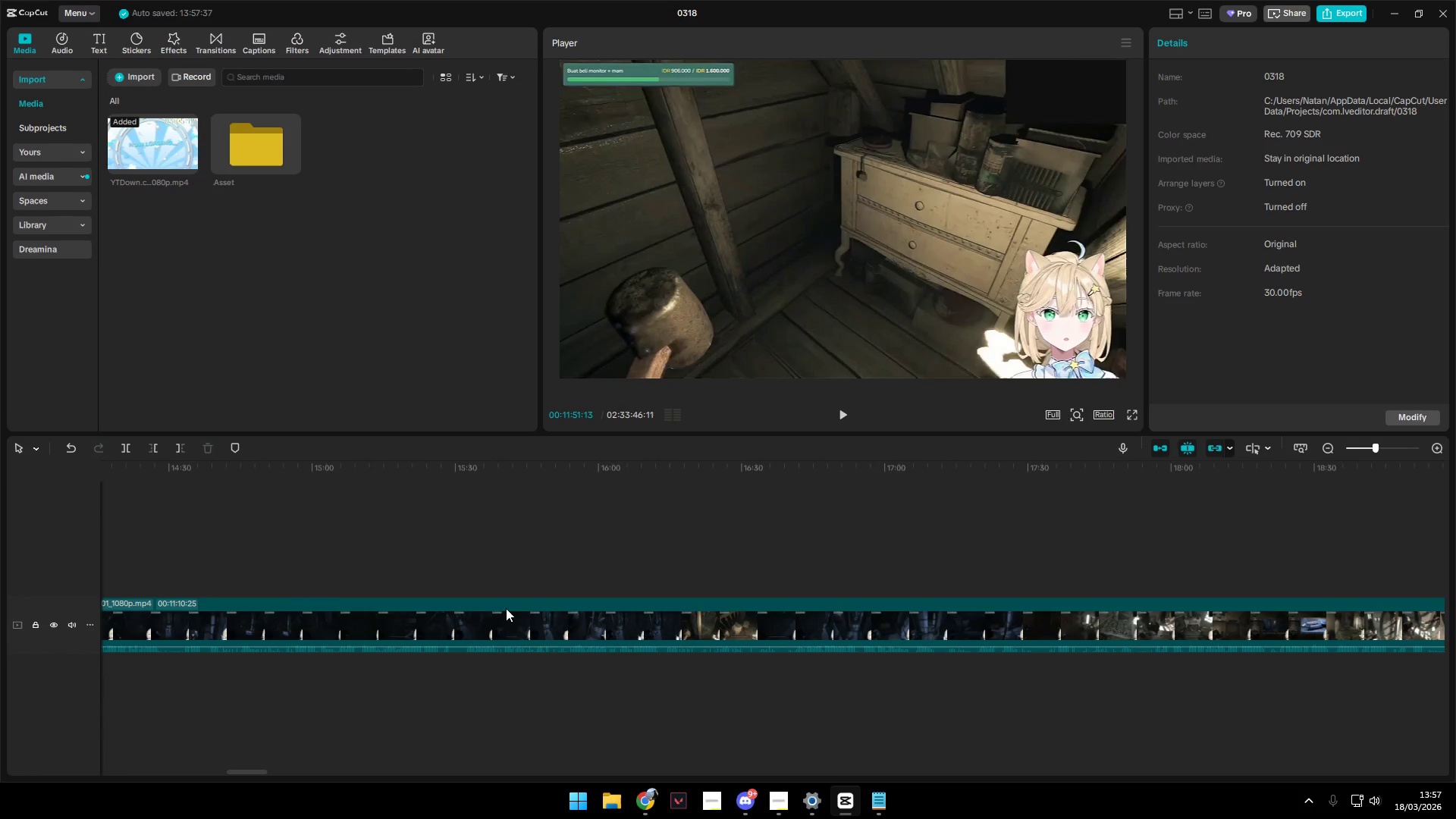 
key(Alt+AltLeft)
 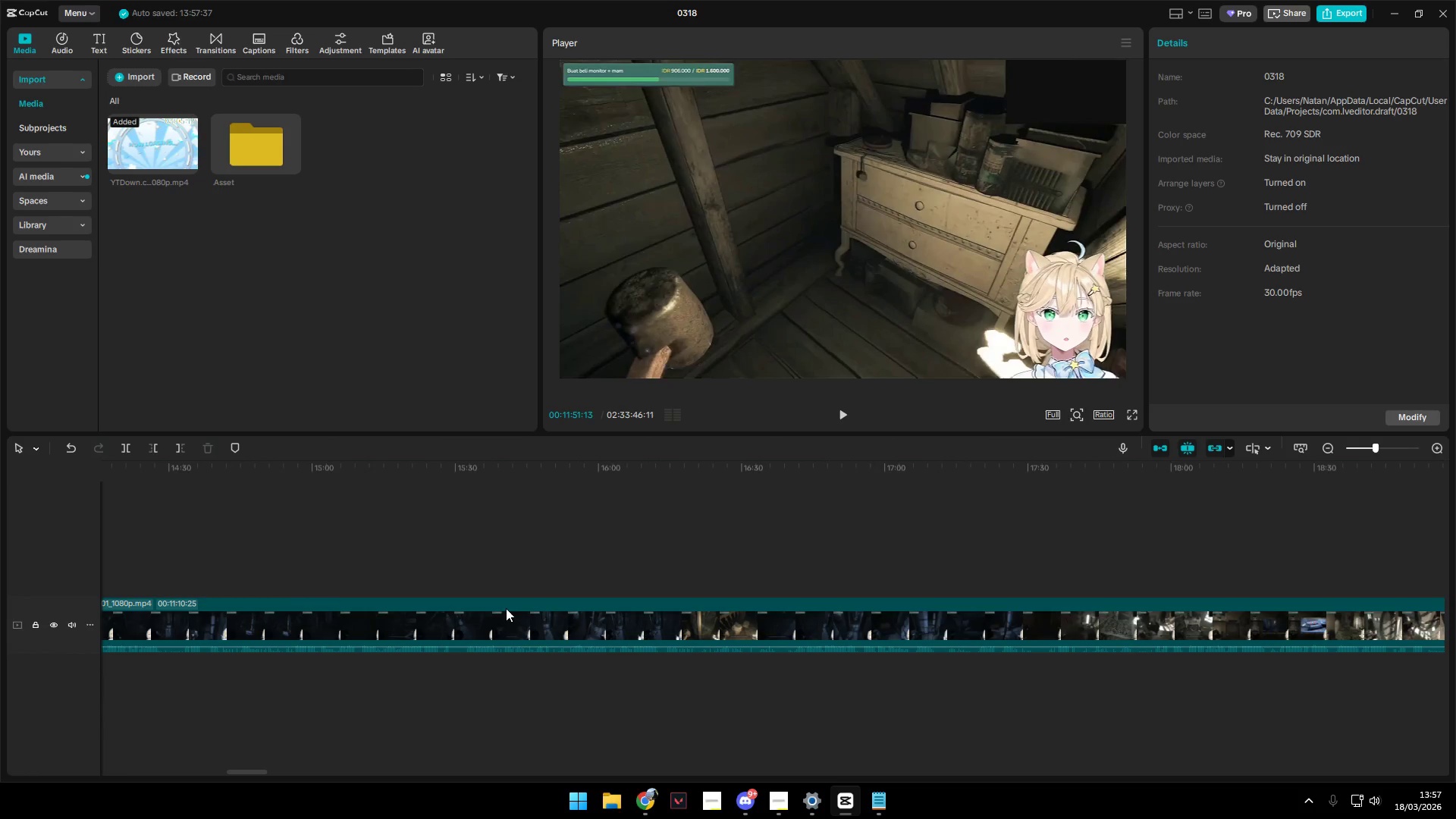 
key(Alt+AltLeft)
 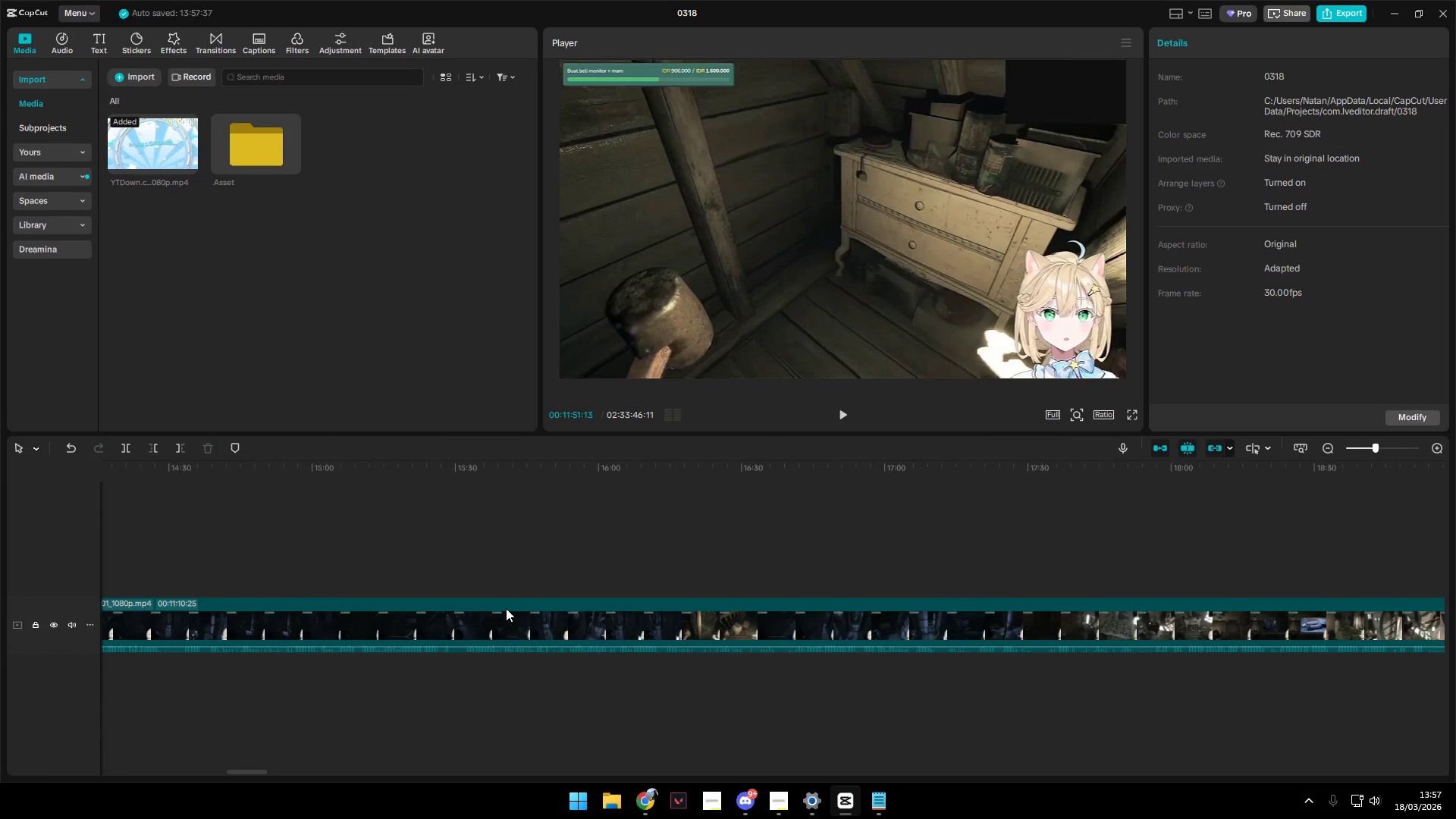 
key(Alt+AltLeft)
 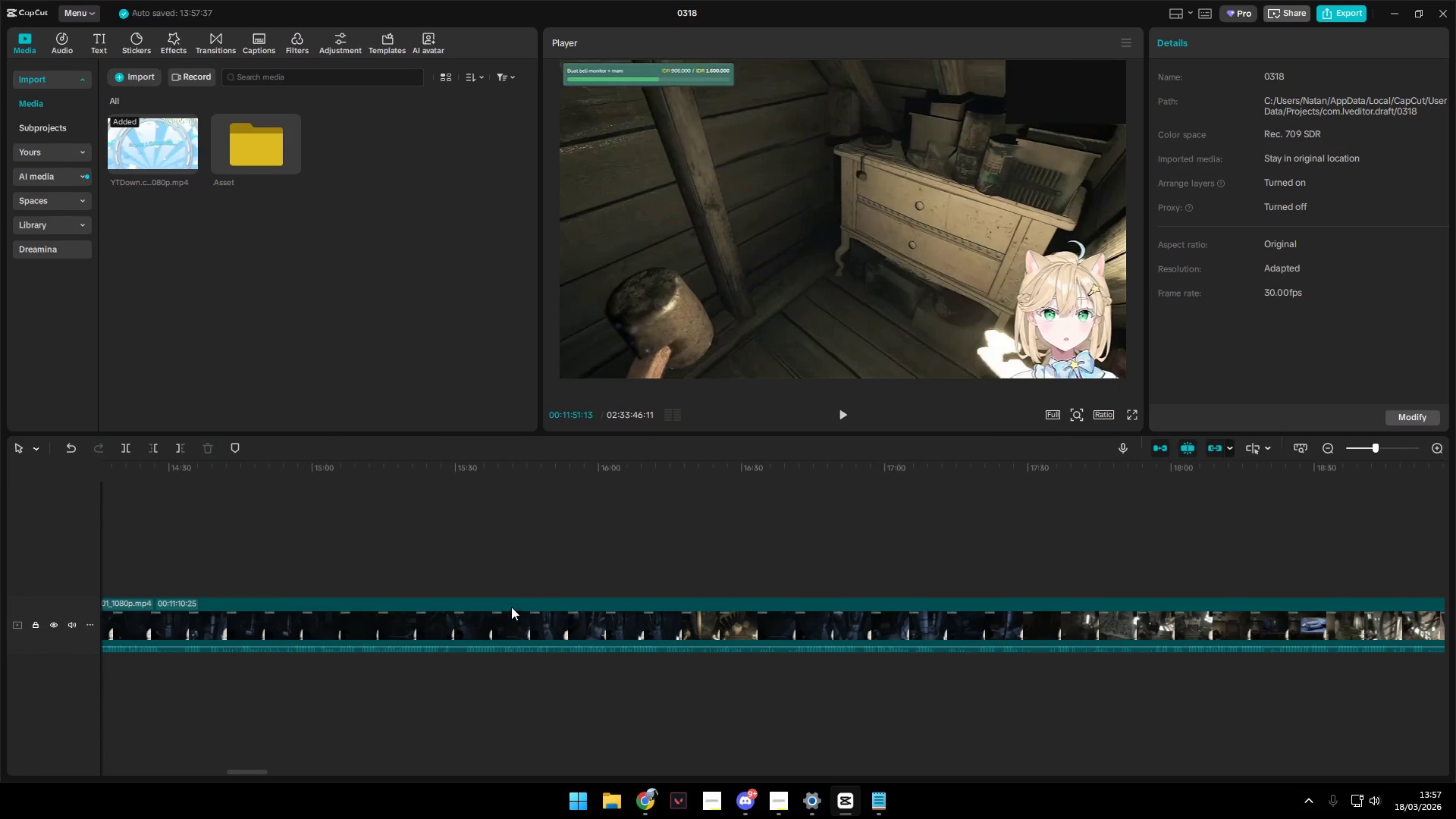 
key(Alt+AltLeft)
 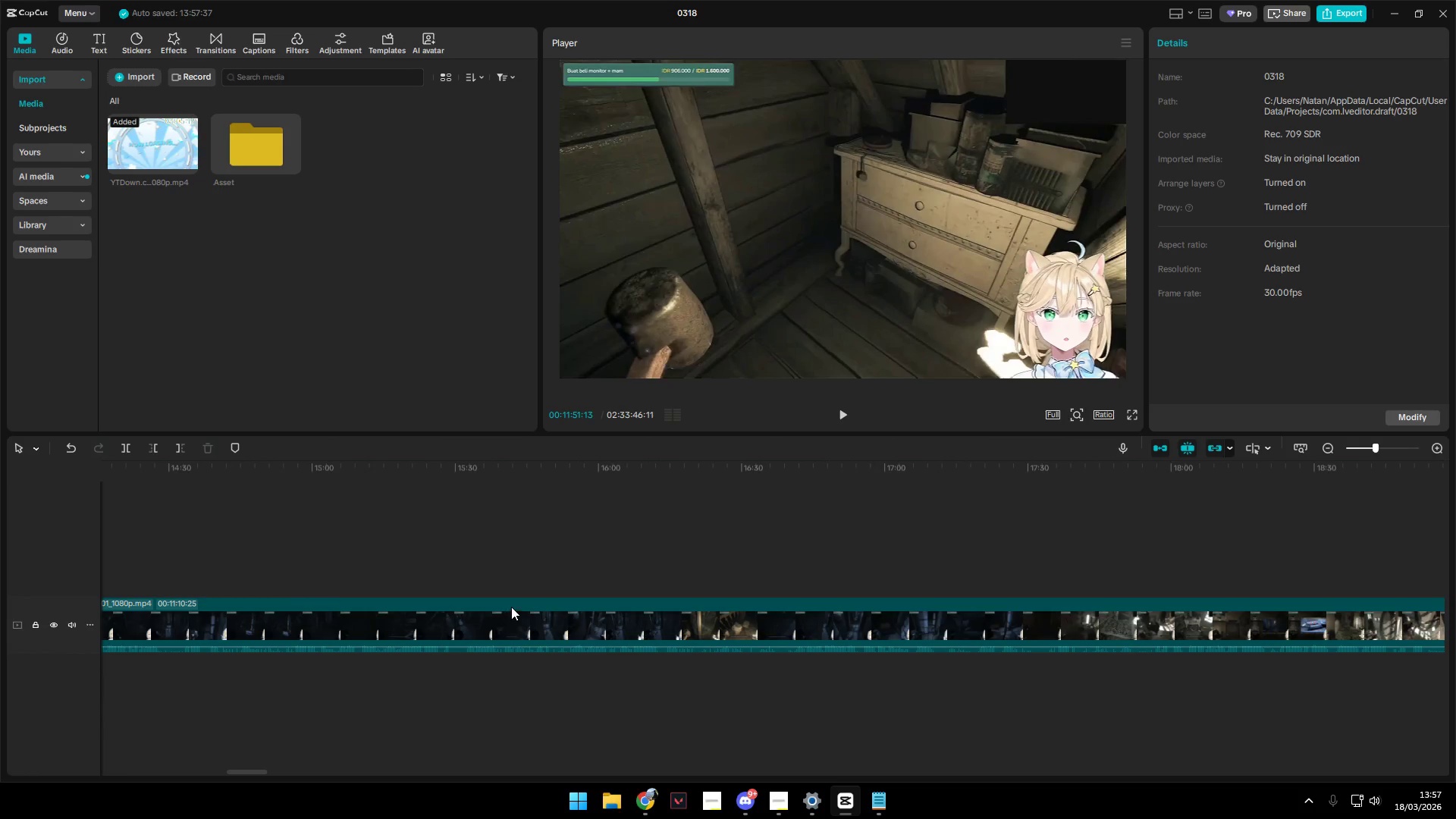 
key(Alt+AltLeft)
 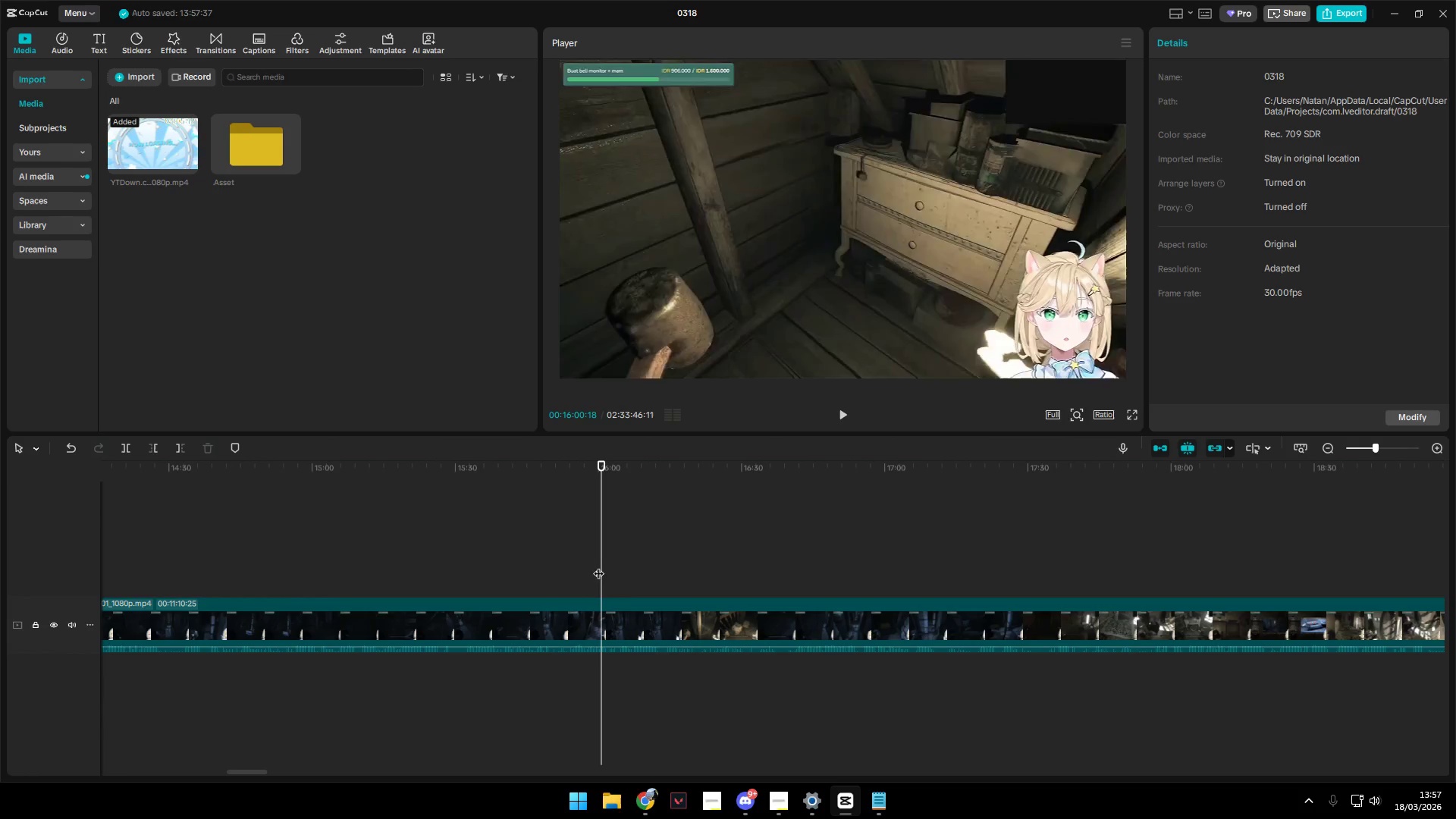 
double_click([575, 566])
 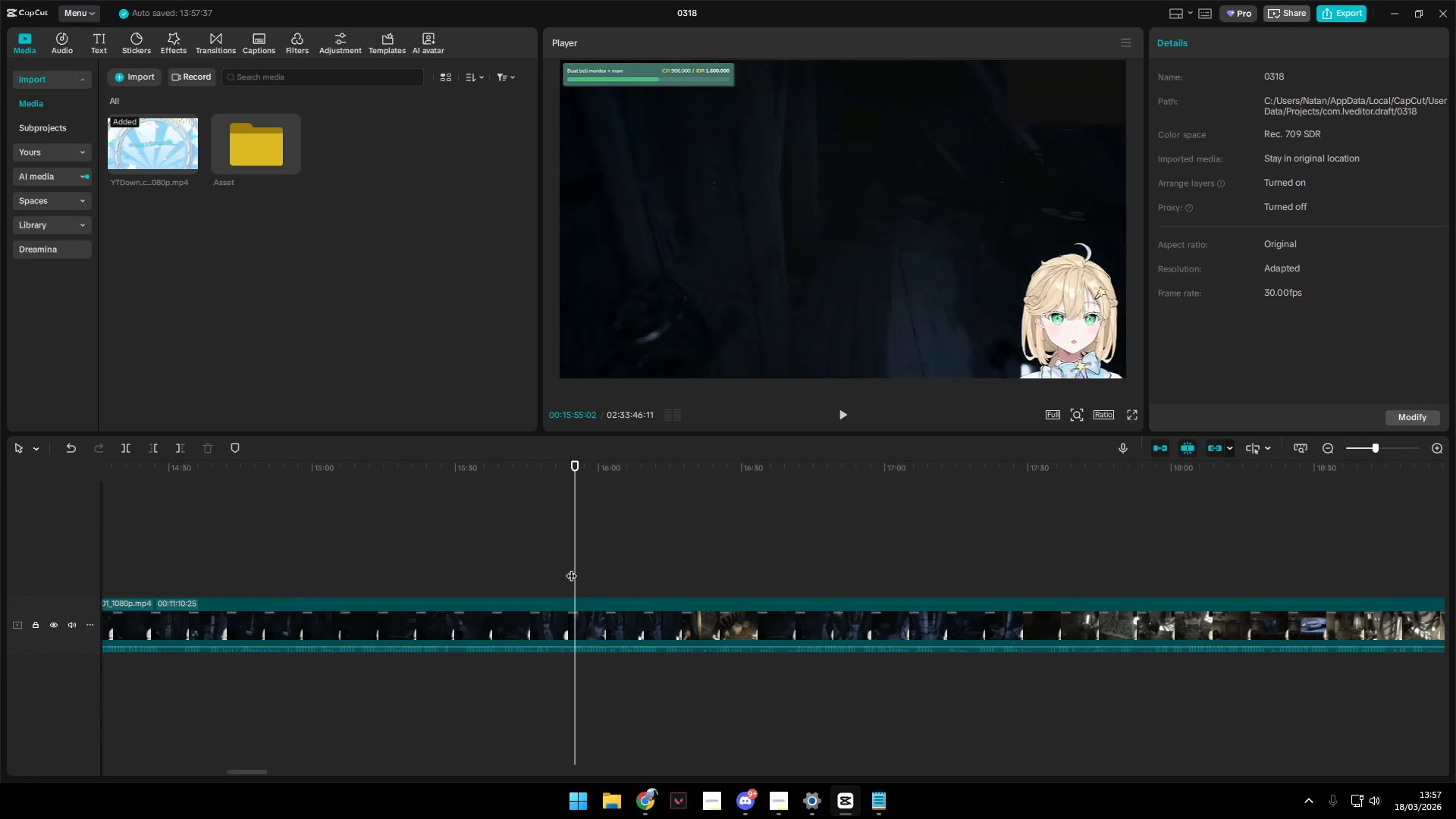 
key(Space)
 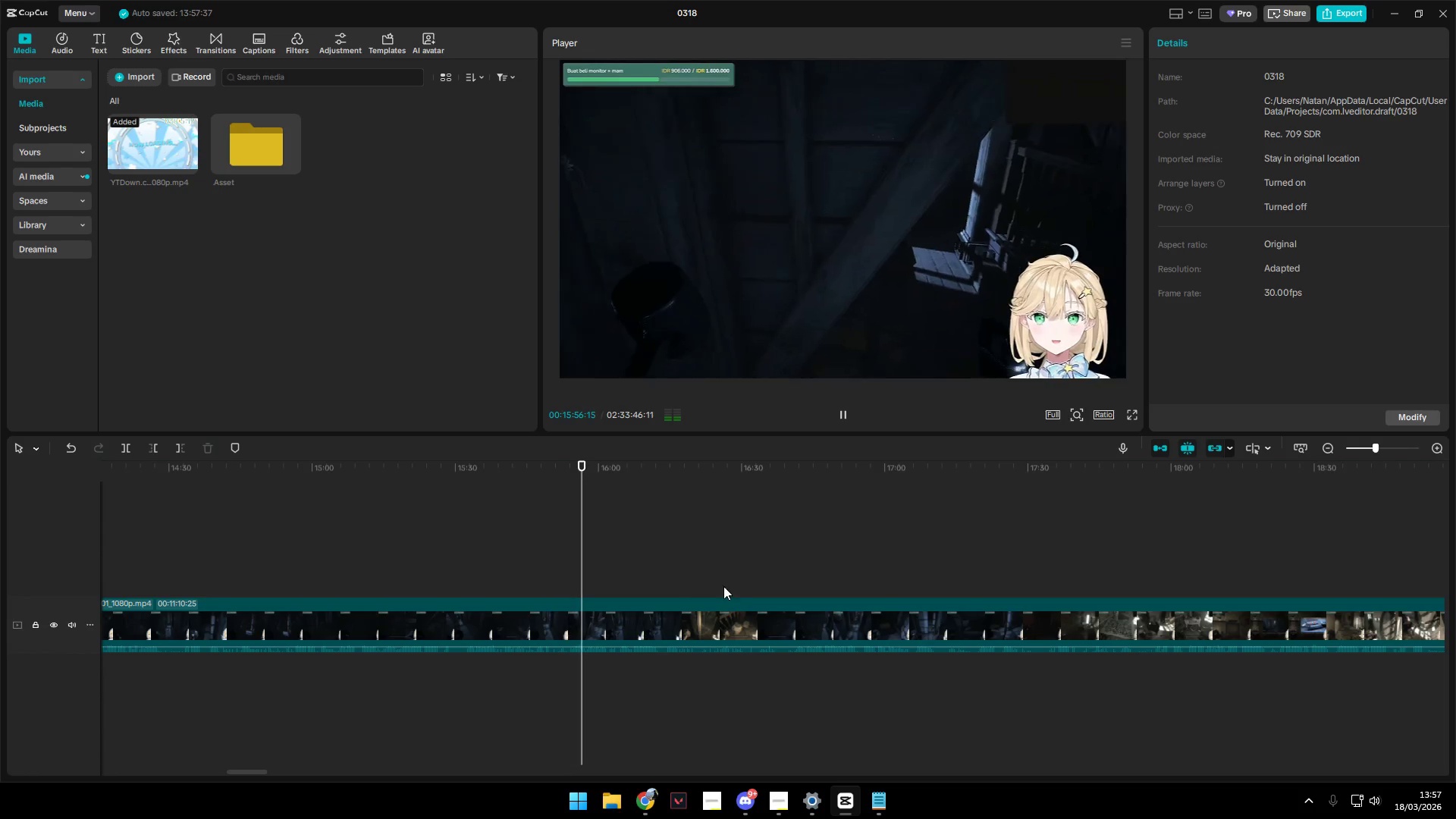 
left_click([826, 575])
 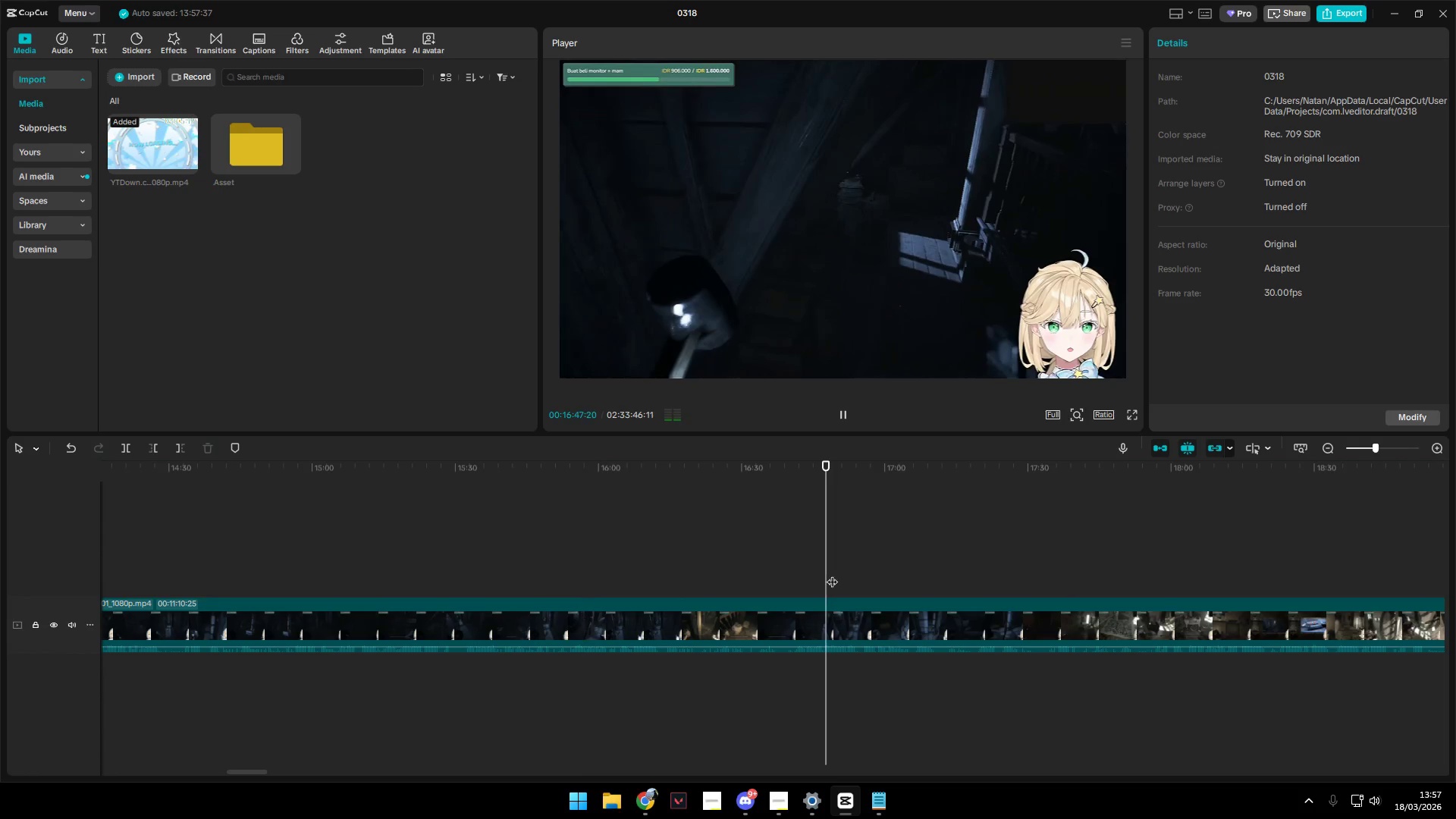 
key(Space)
 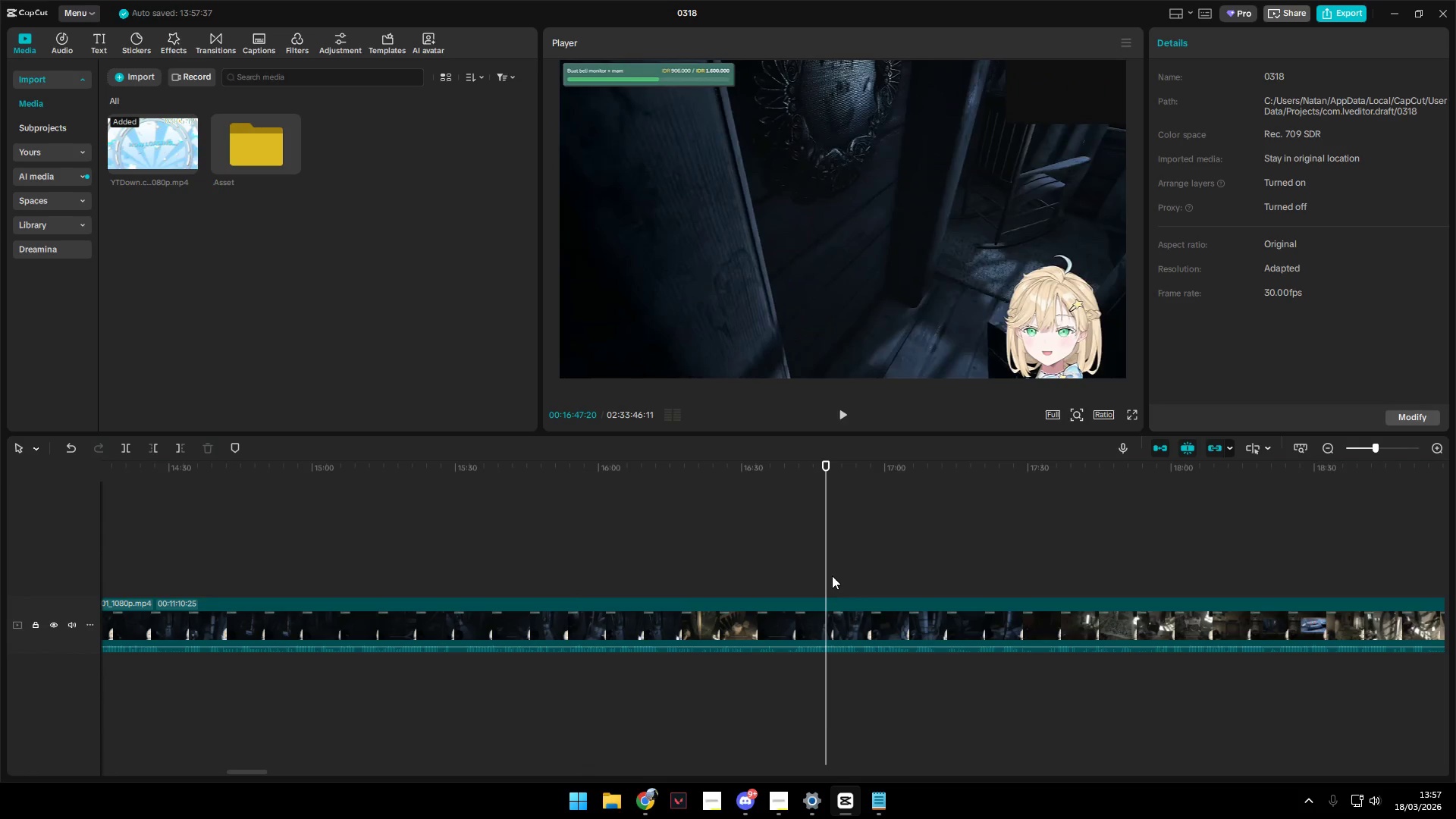 
key(Space)
 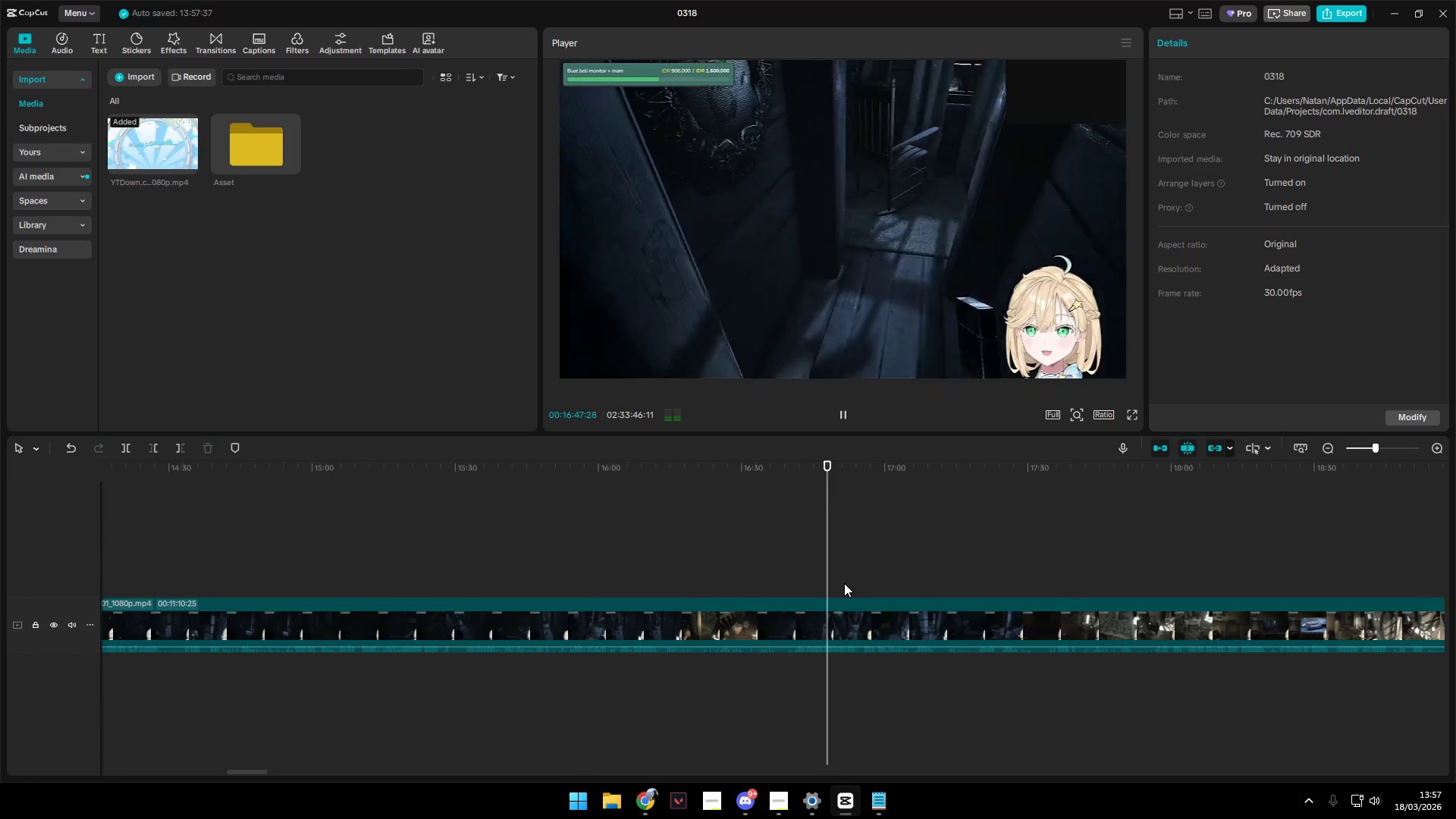 
hold_key(key=AltLeft, duration=1.53)
scroll: coordinate [856, 592], scroll_direction: down, amount: 6.0
 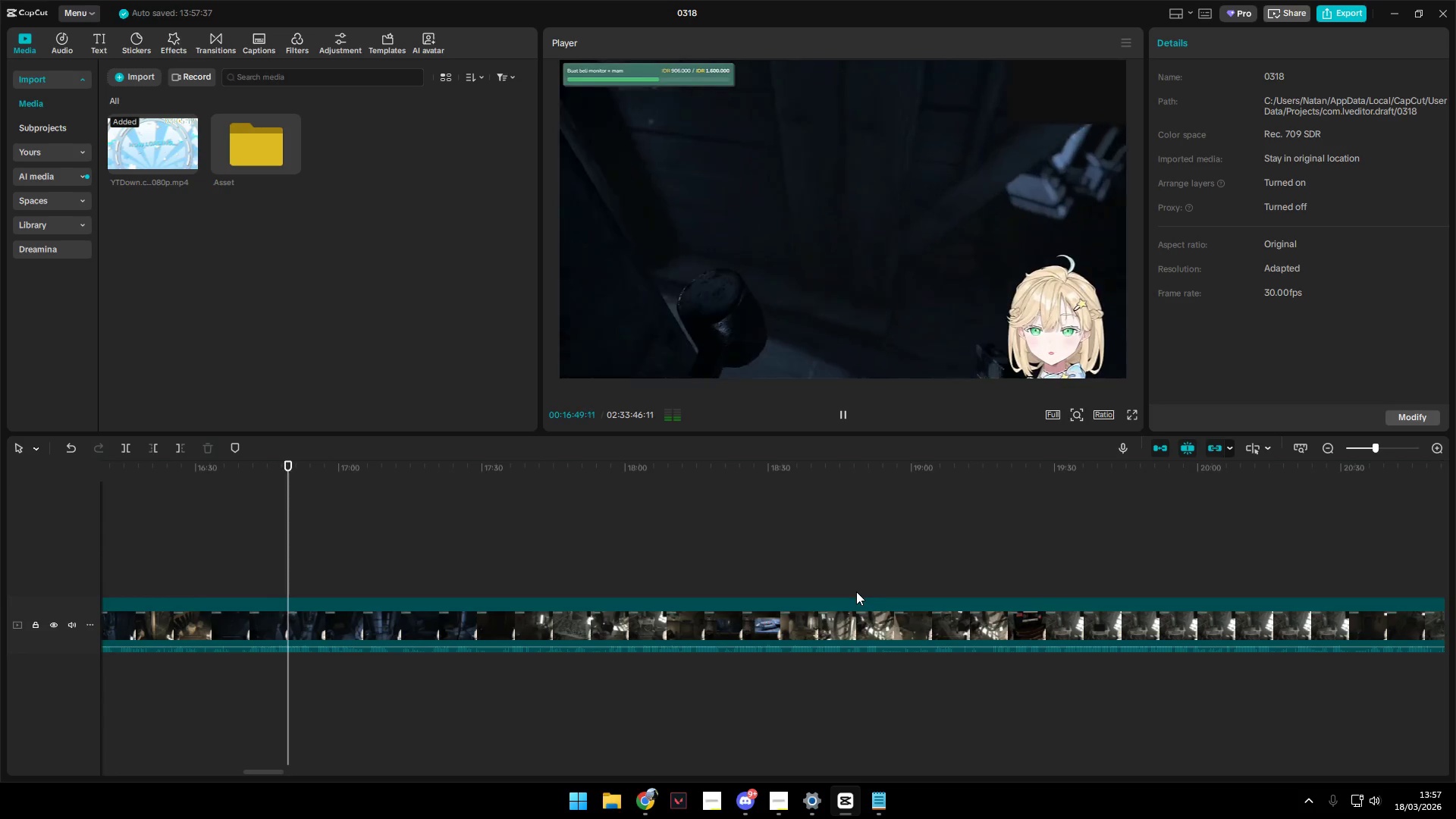 
hold_key(key=AltLeft, duration=0.77)
 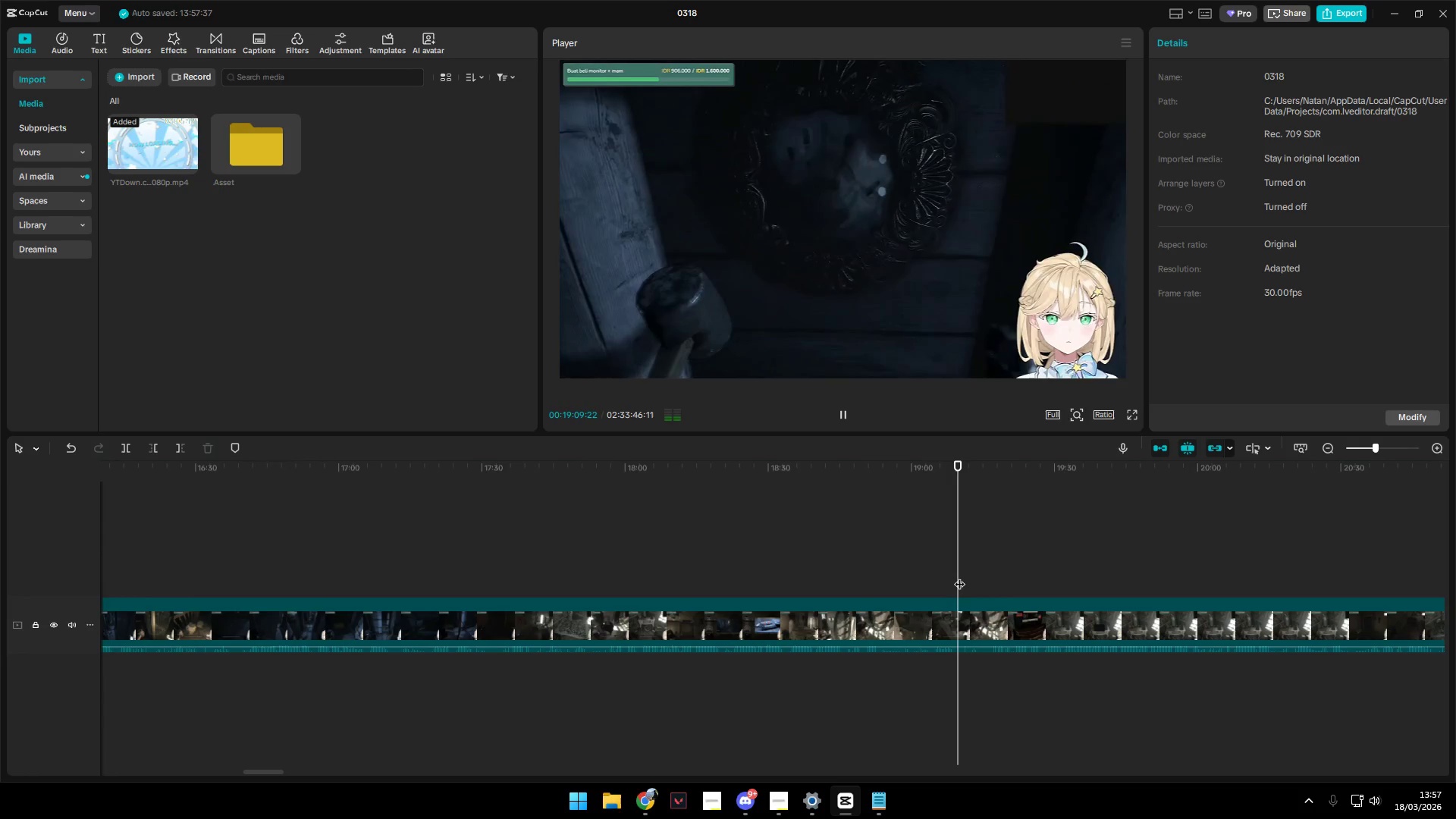 
key(Space)
 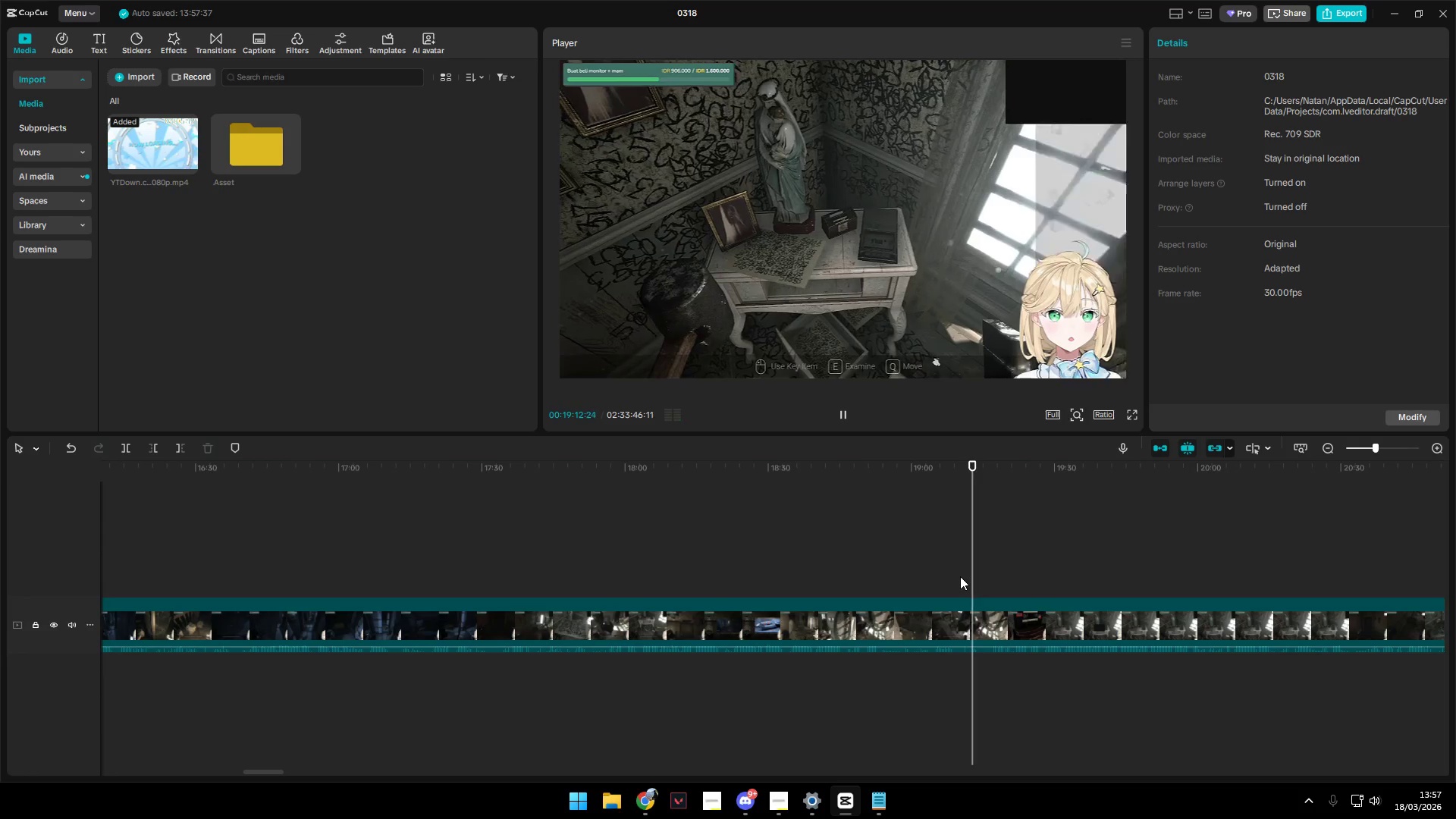 
left_click([1033, 578])
 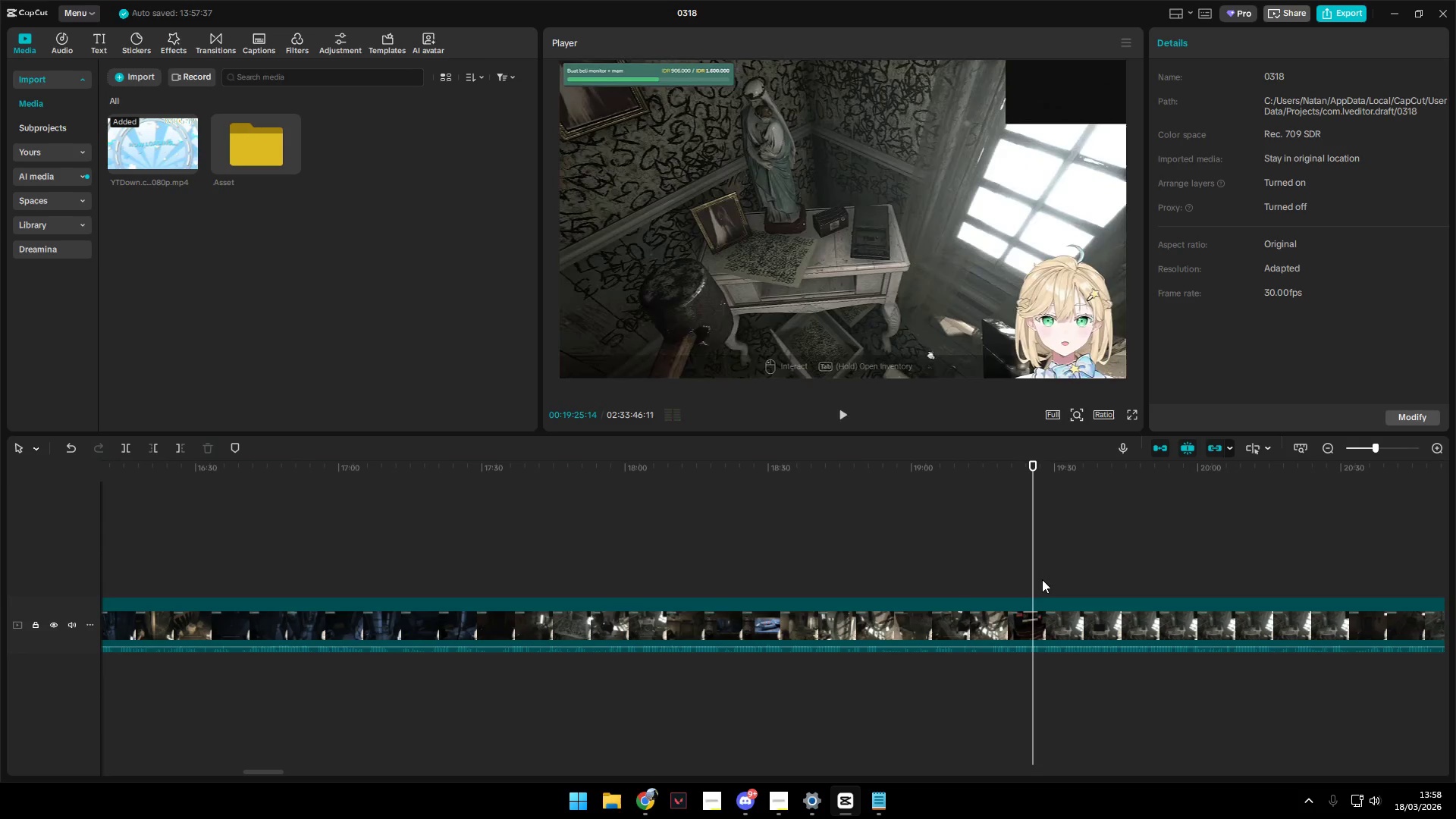 
key(Space)
 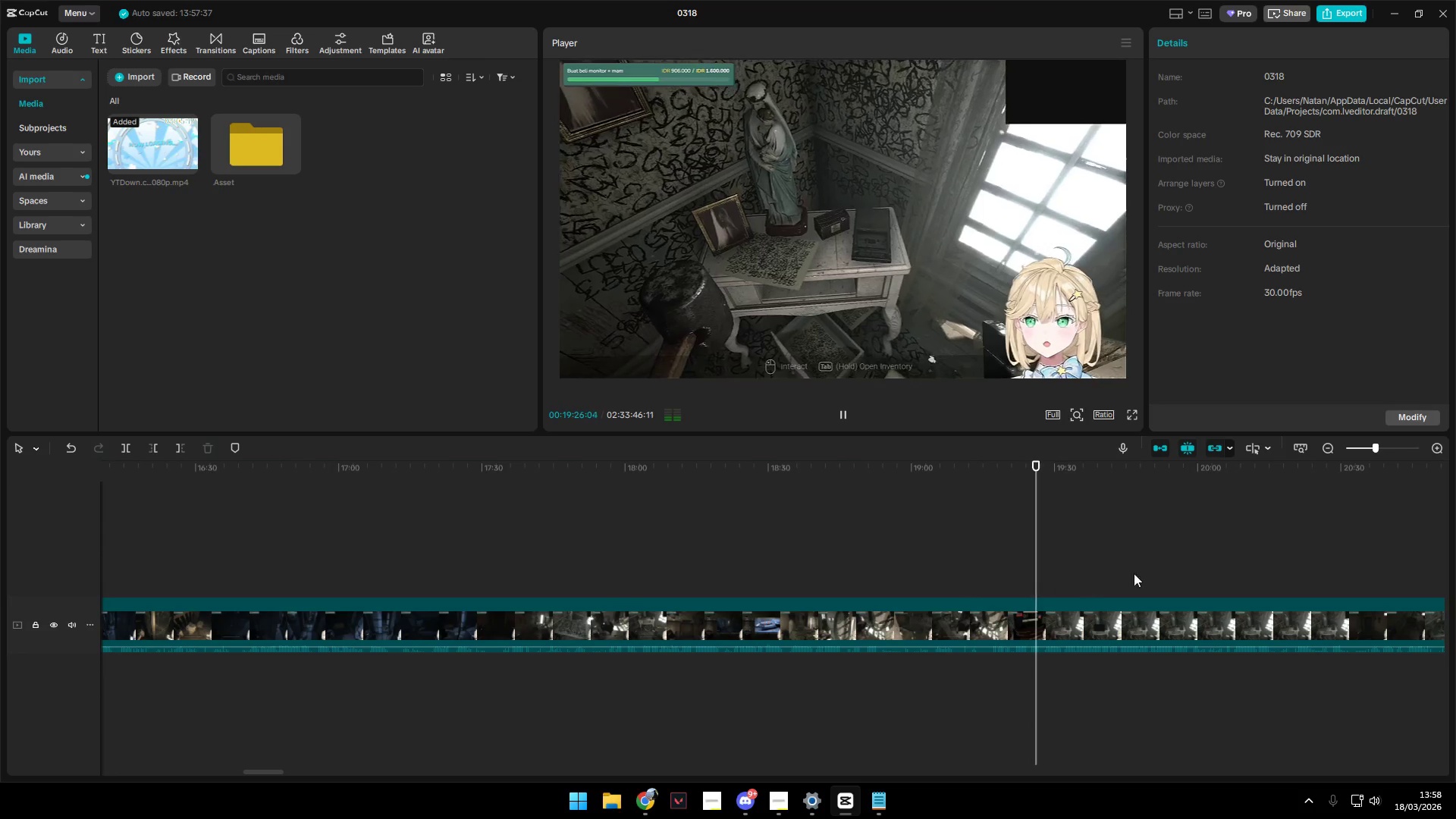 
left_click([1145, 570])
 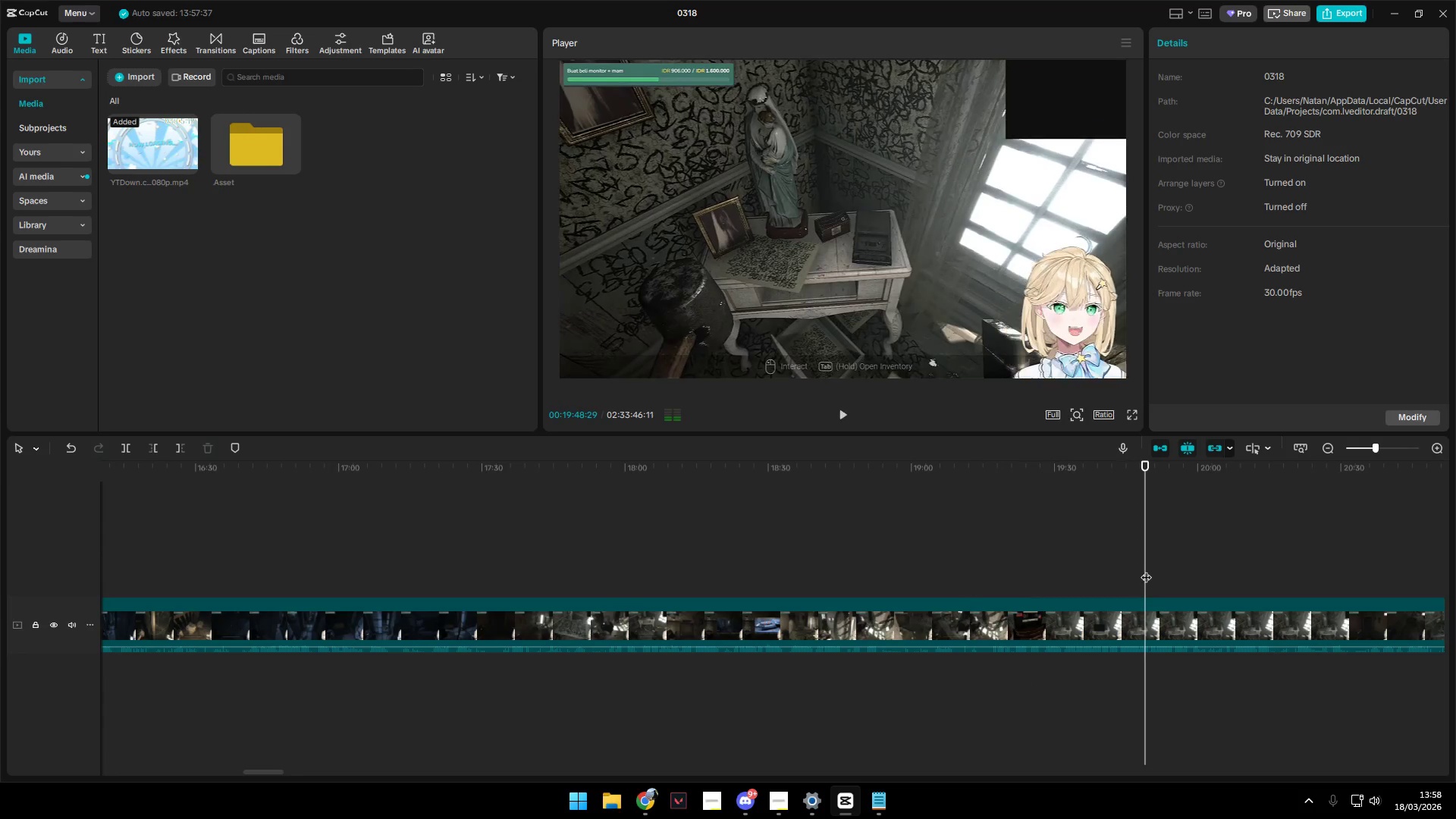 
key(Space)
 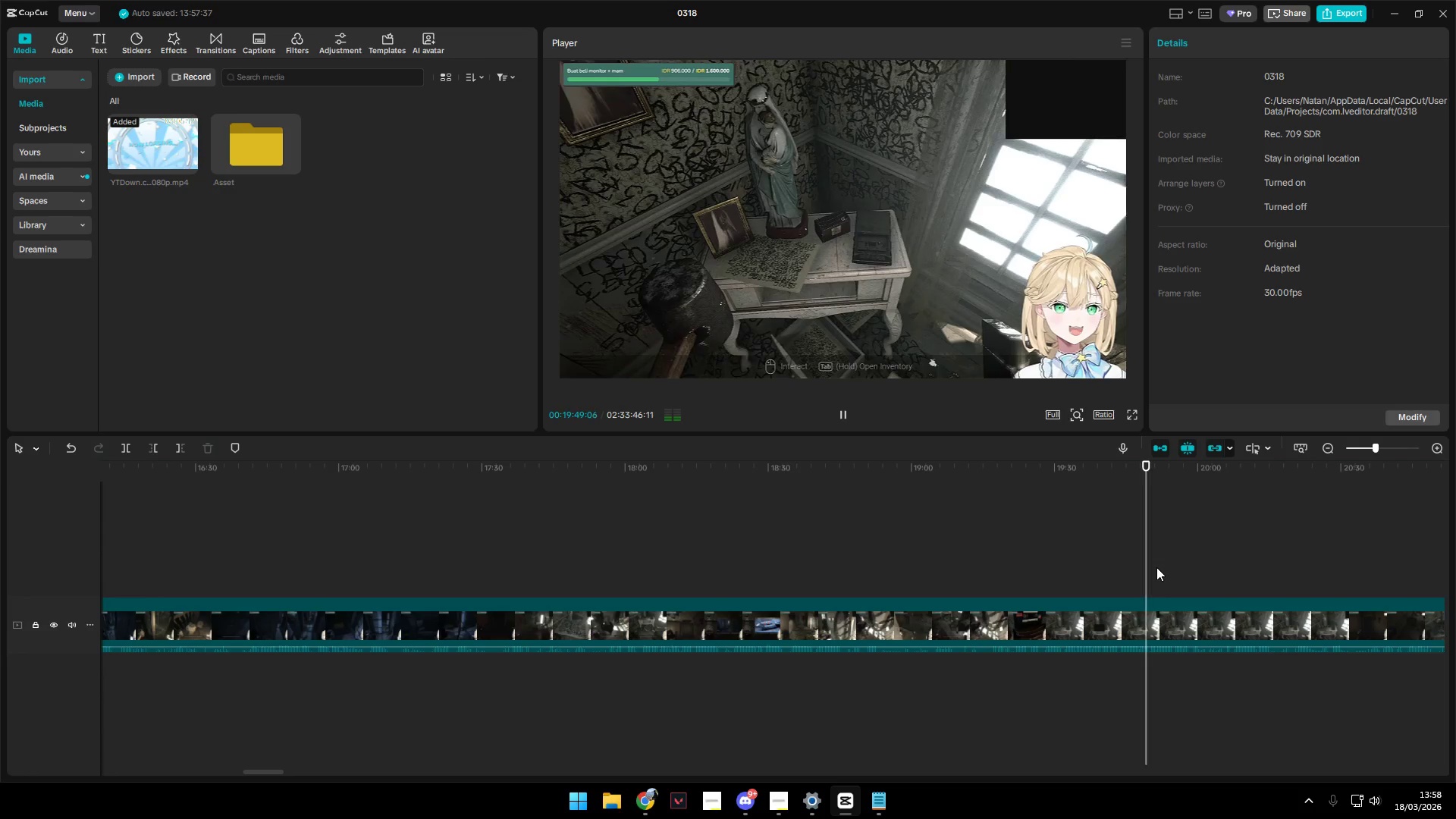 
hold_key(key=AltLeft, duration=1.5)
scroll: coordinate [1163, 567], scroll_direction: down, amount: 5.0
 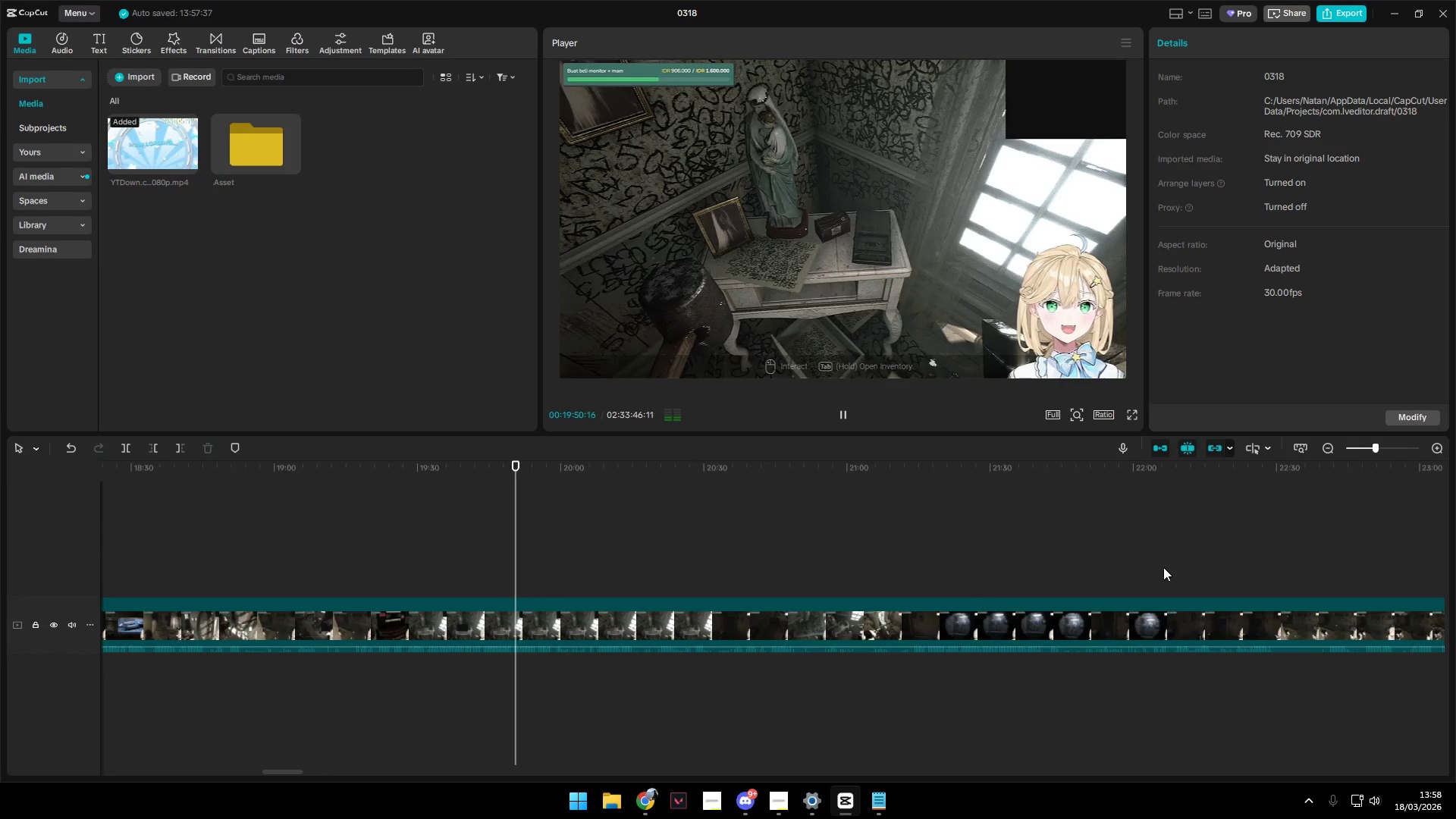 
hold_key(key=AltLeft, duration=1.51)
 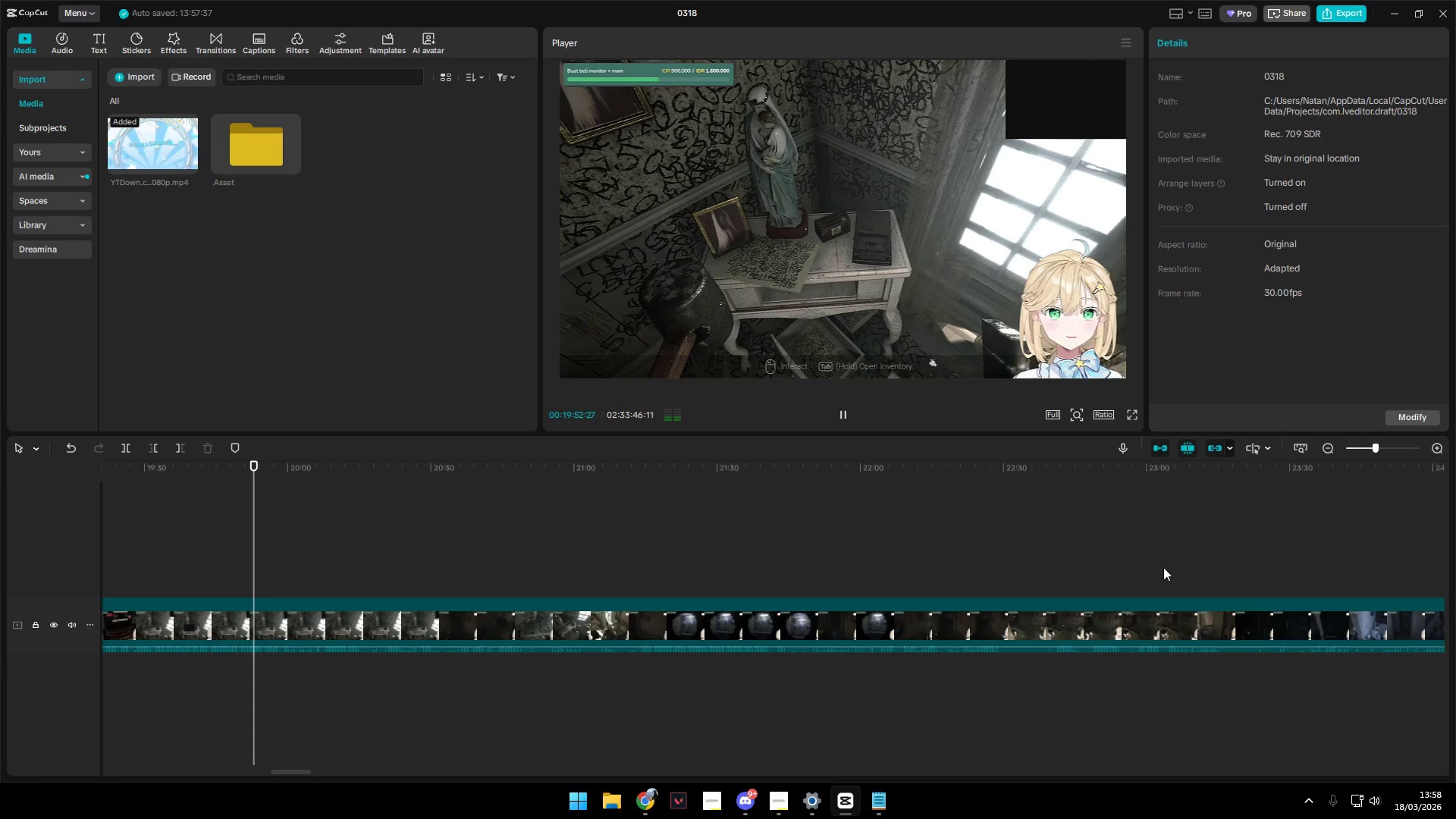 
hold_key(key=AltLeft, duration=1.52)
scroll: coordinate [1163, 567], scroll_direction: down, amount: 3.0
 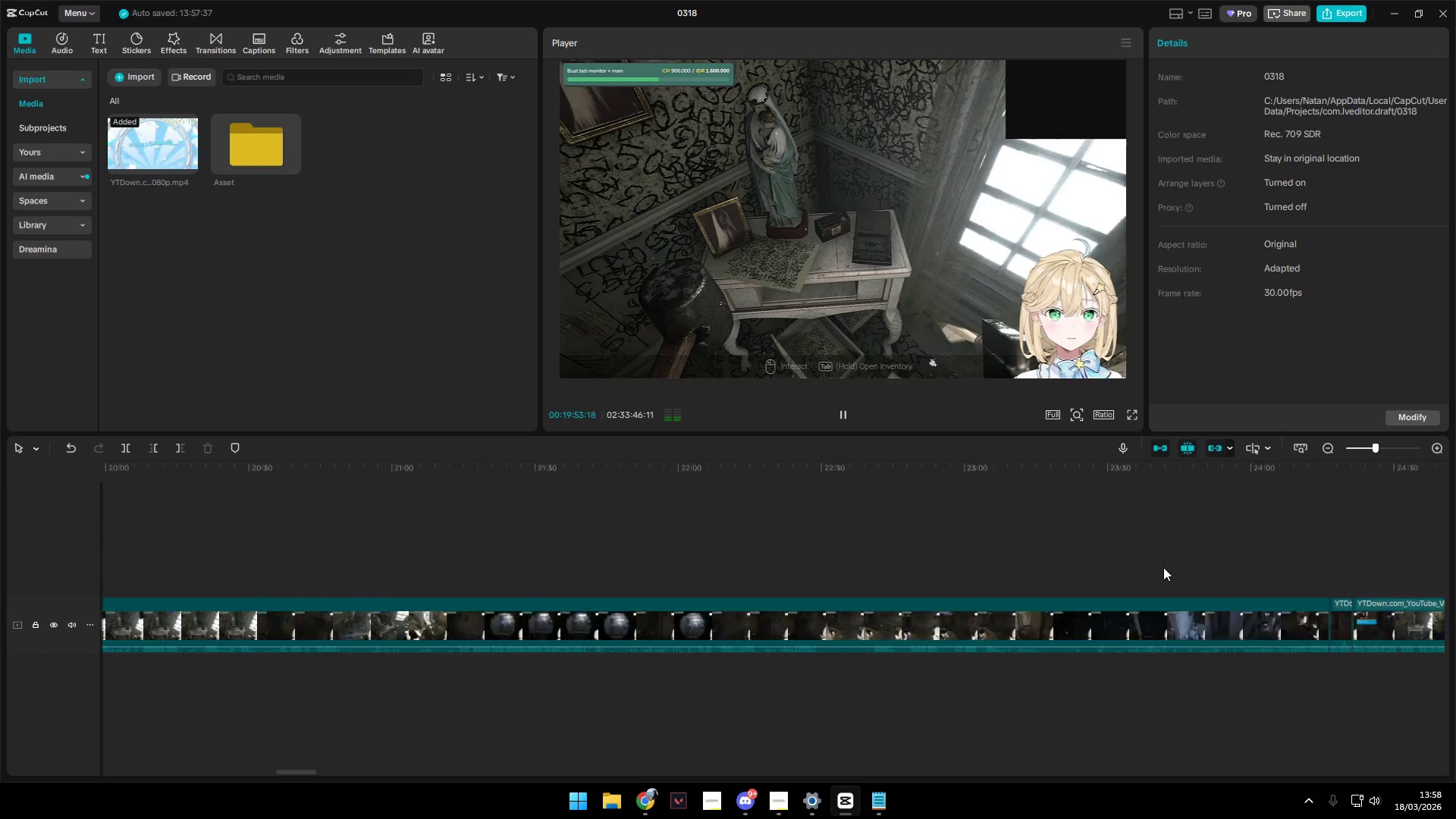 
hold_key(key=AltLeft, duration=1.52)
 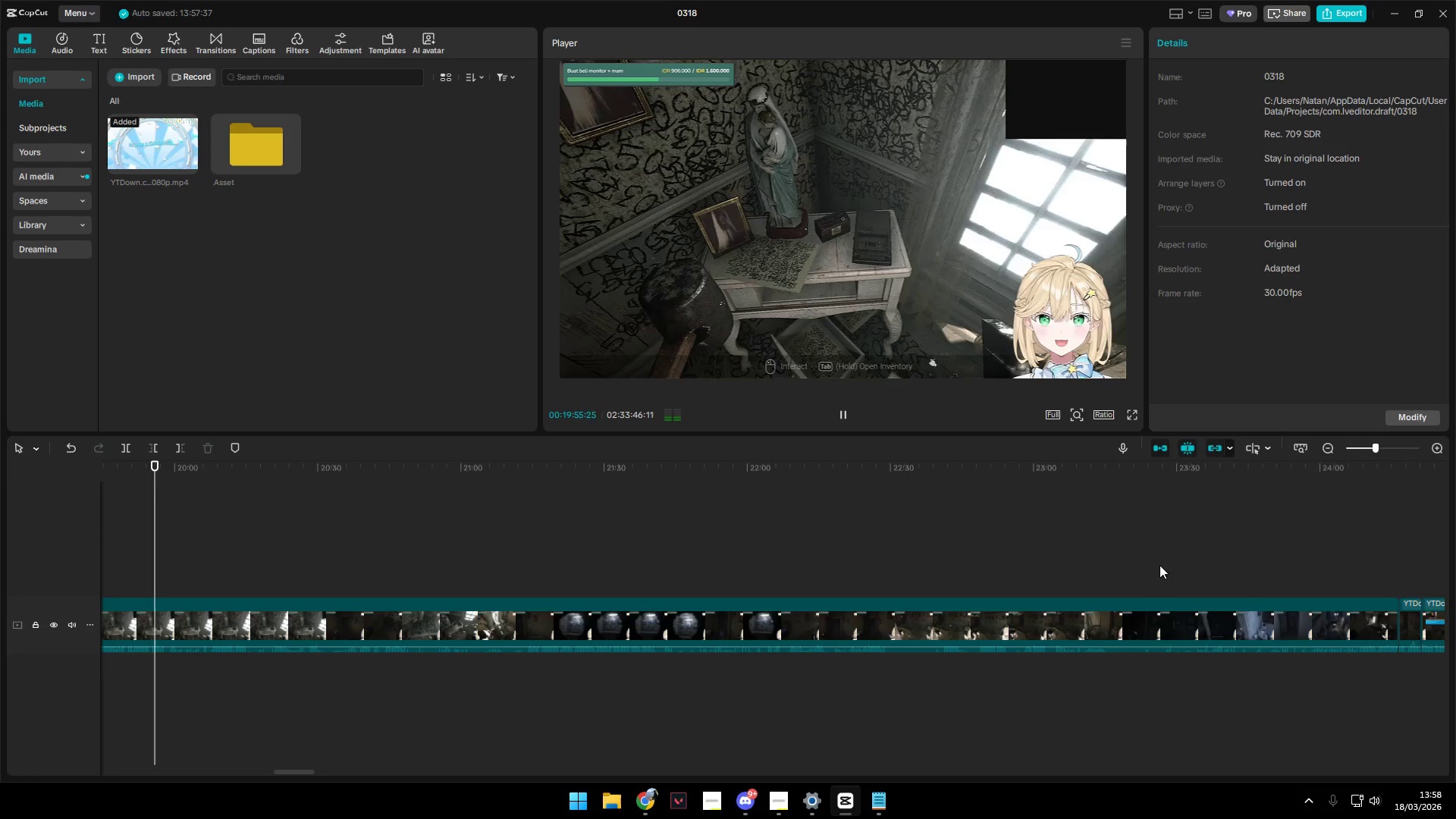 
hold_key(key=AltLeft, duration=1.51)
 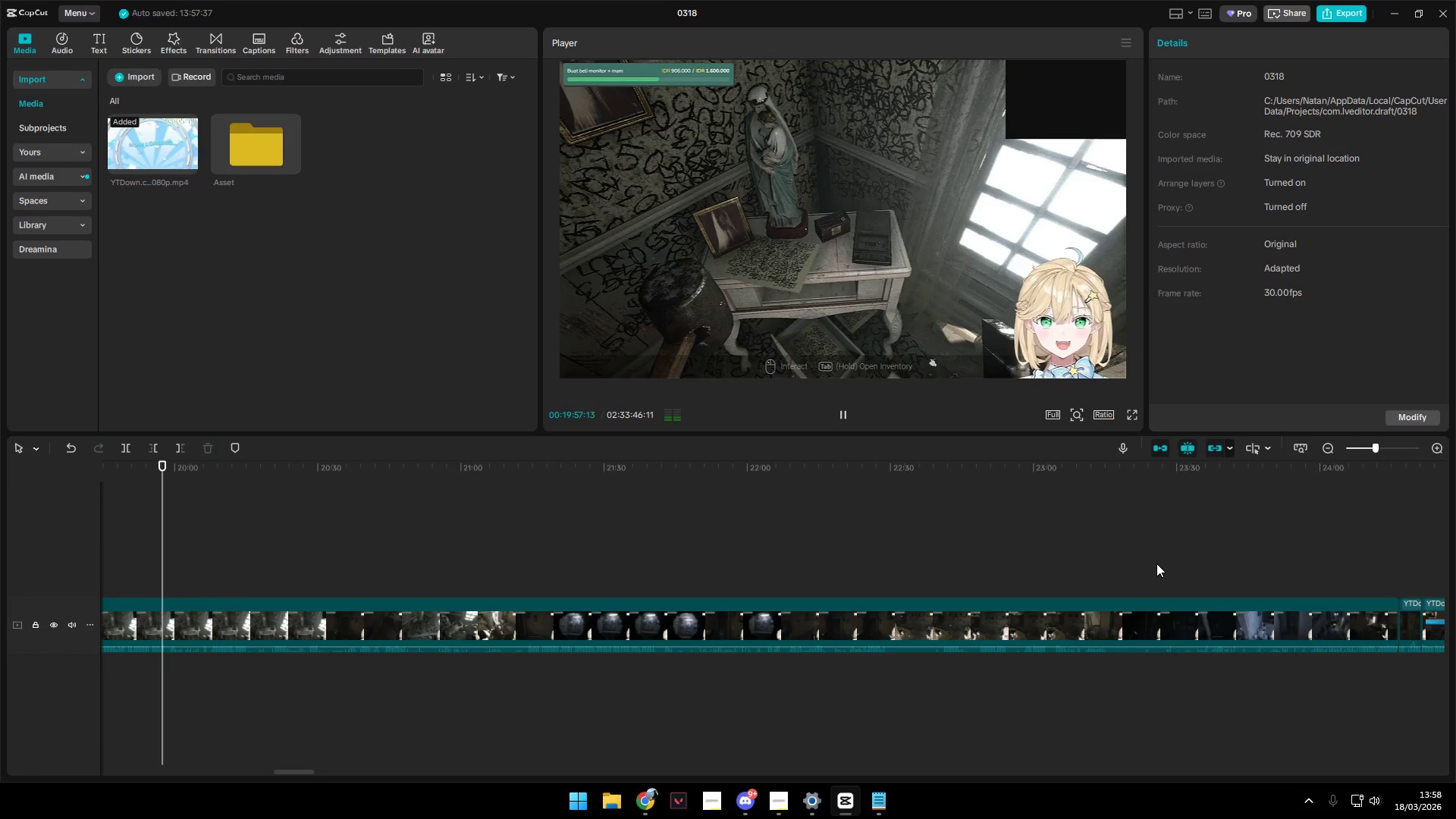 
hold_key(key=AltLeft, duration=1.5)
 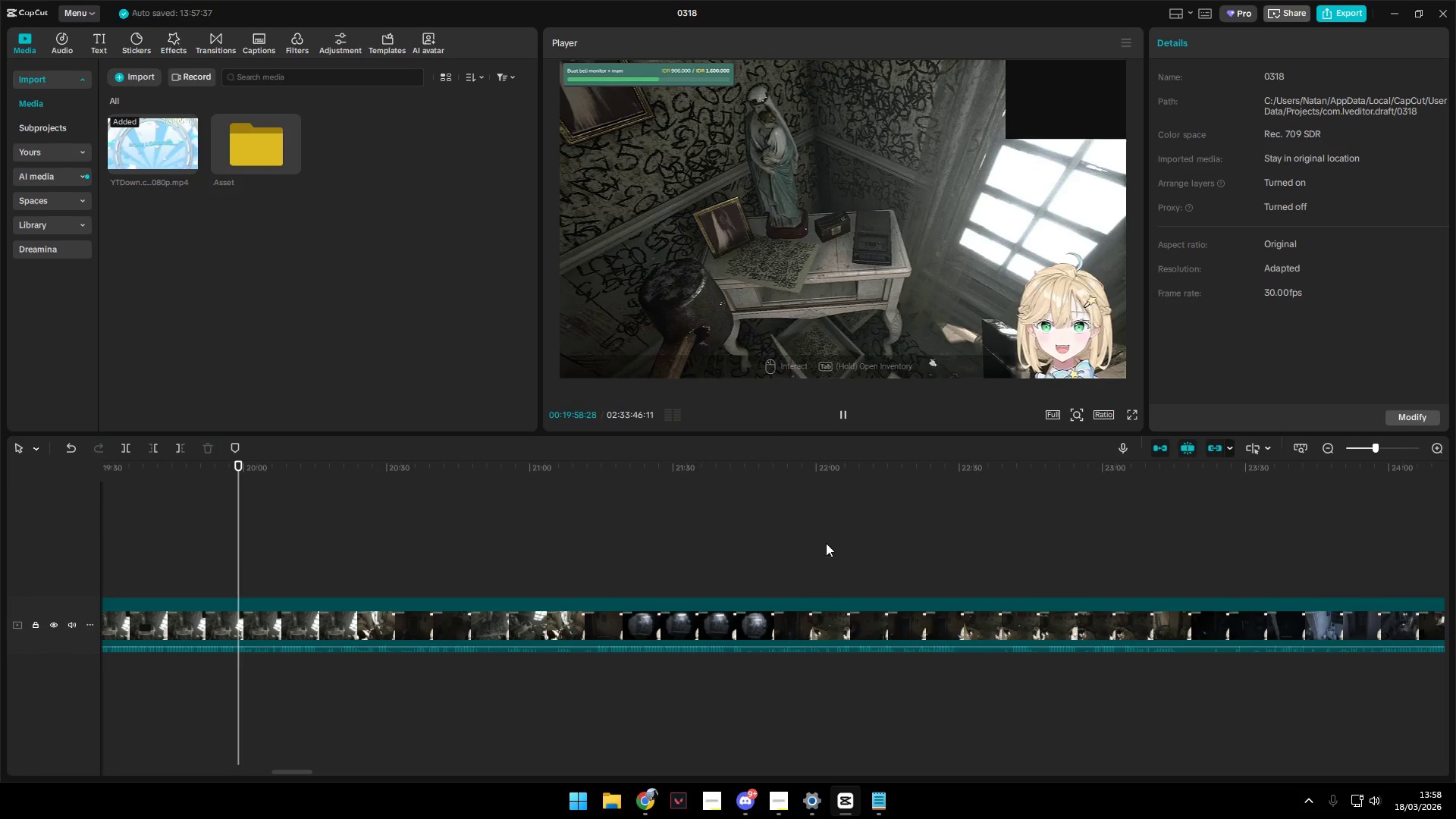 
key(Alt+AltLeft)
 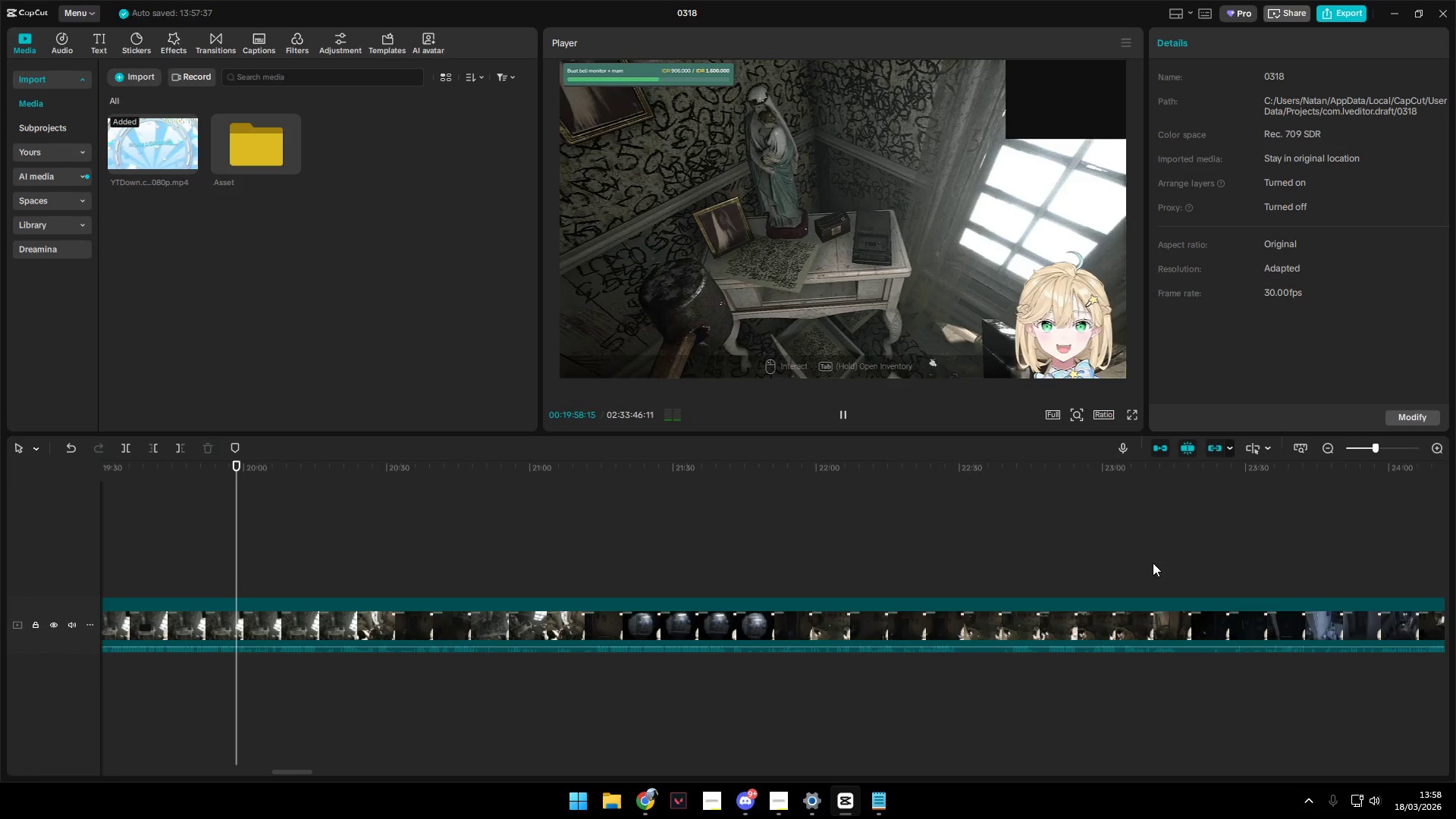 
key(Alt+AltLeft)
 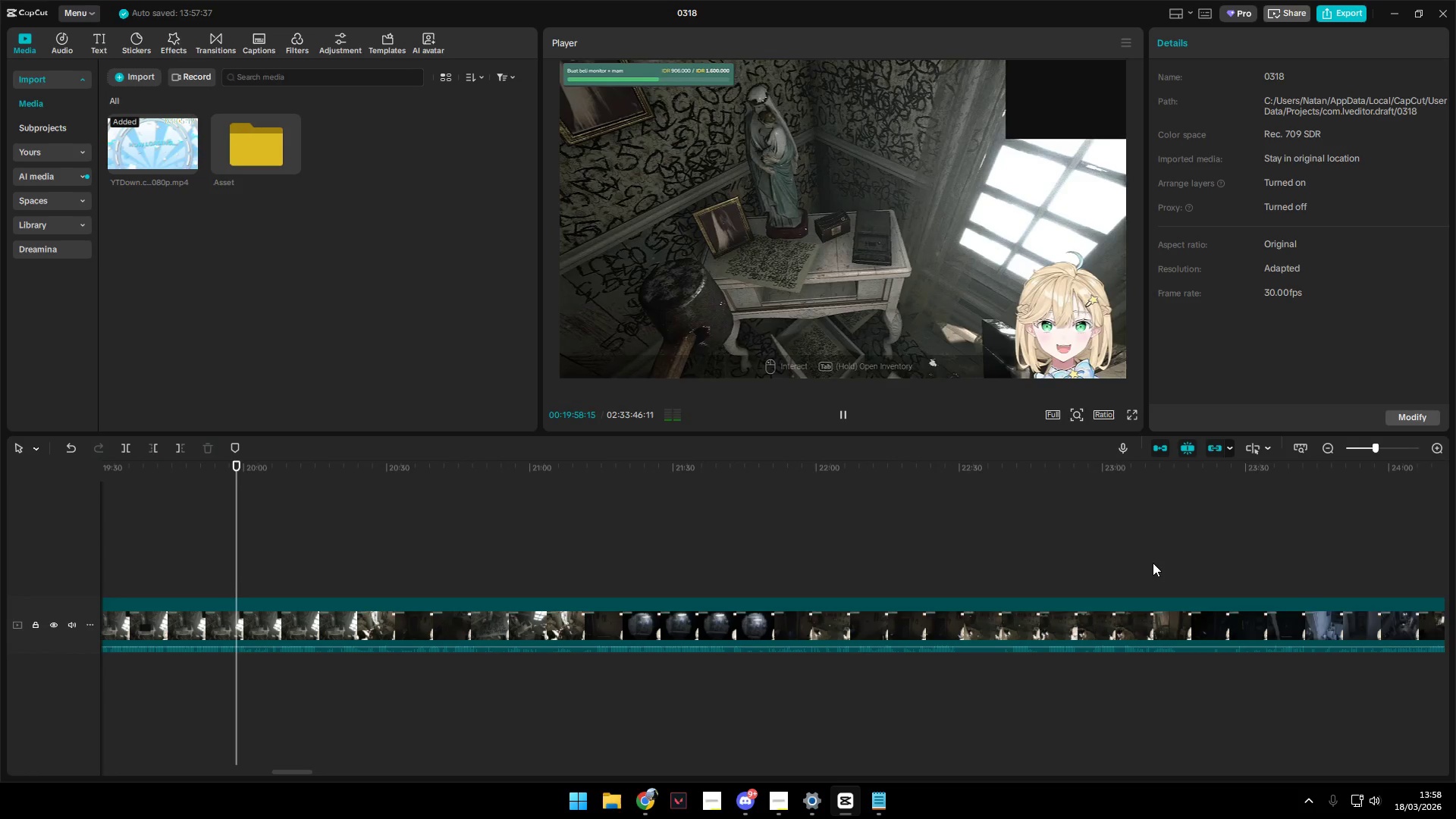 
key(Alt+AltLeft)
 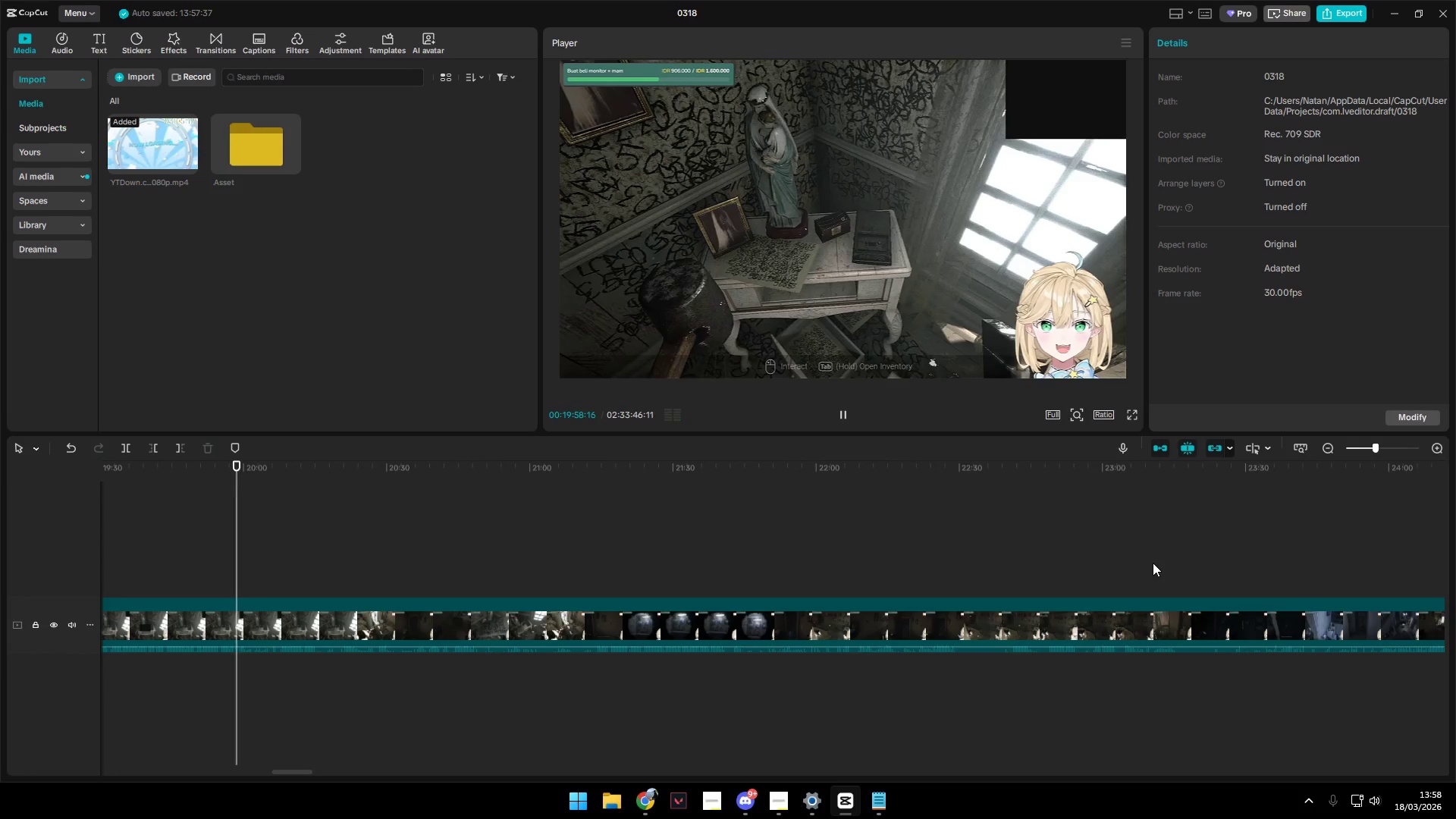 
key(Alt+AltLeft)
 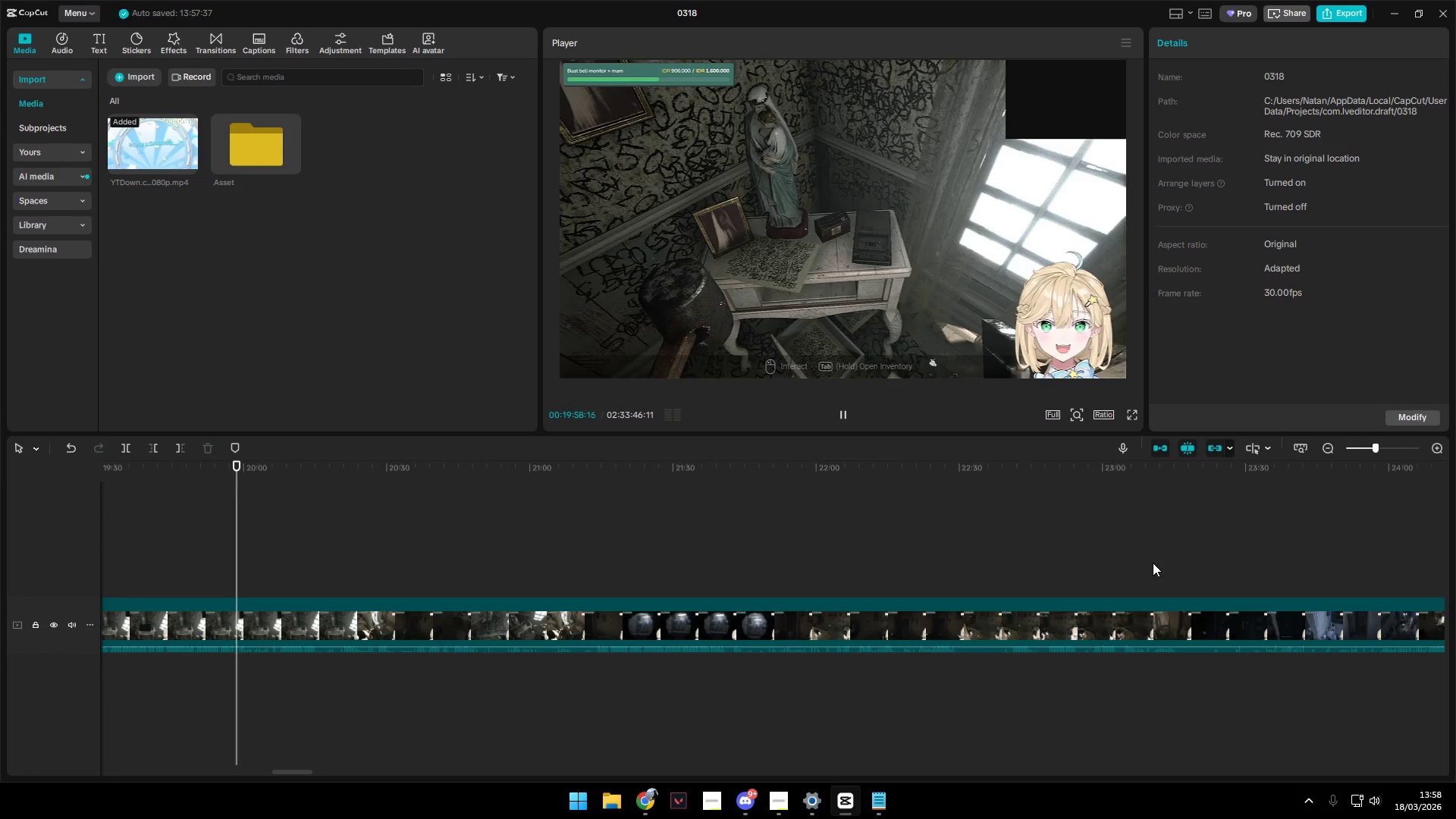 
key(Alt+AltLeft)
 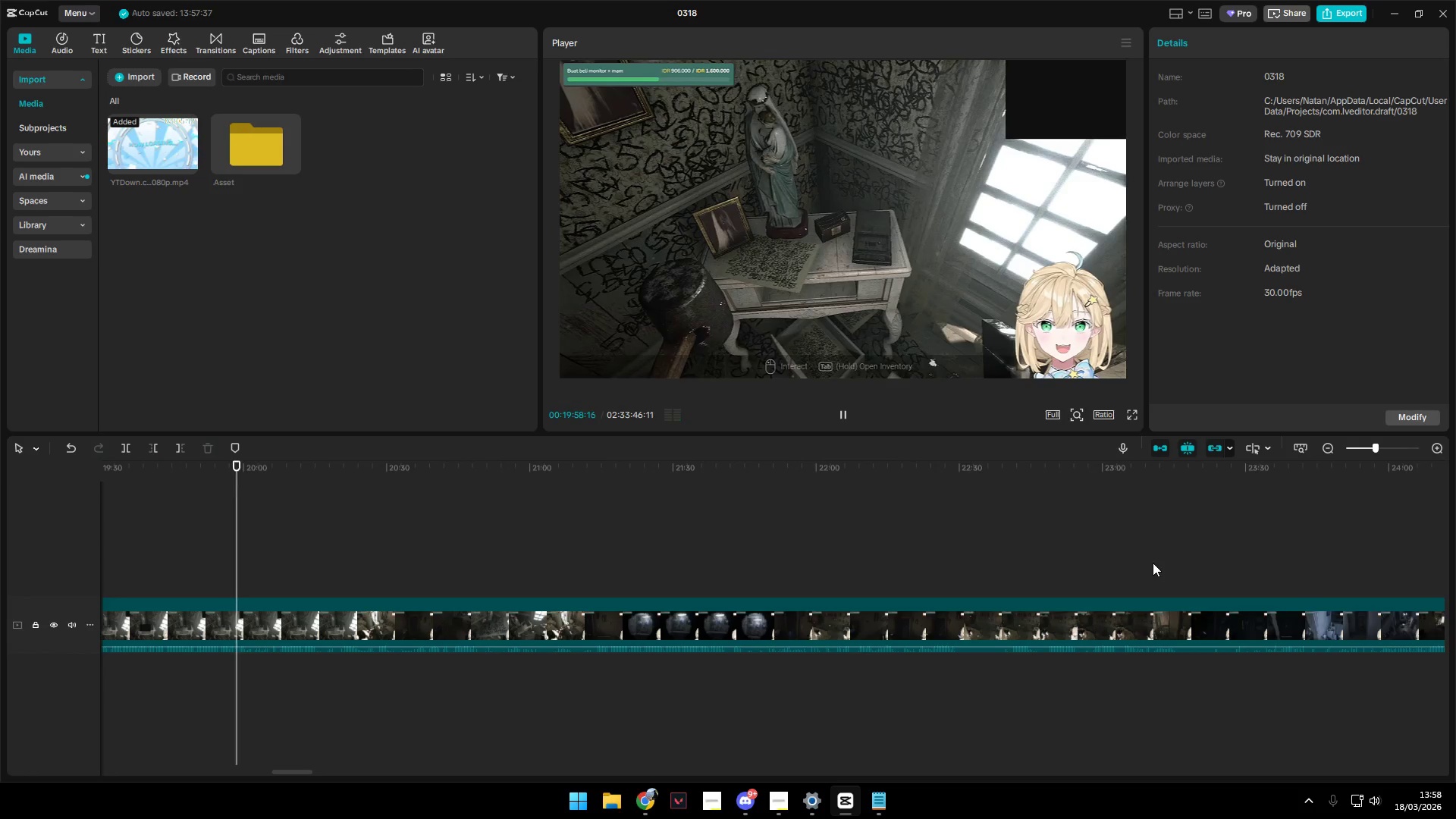 
key(Alt+AltLeft)
 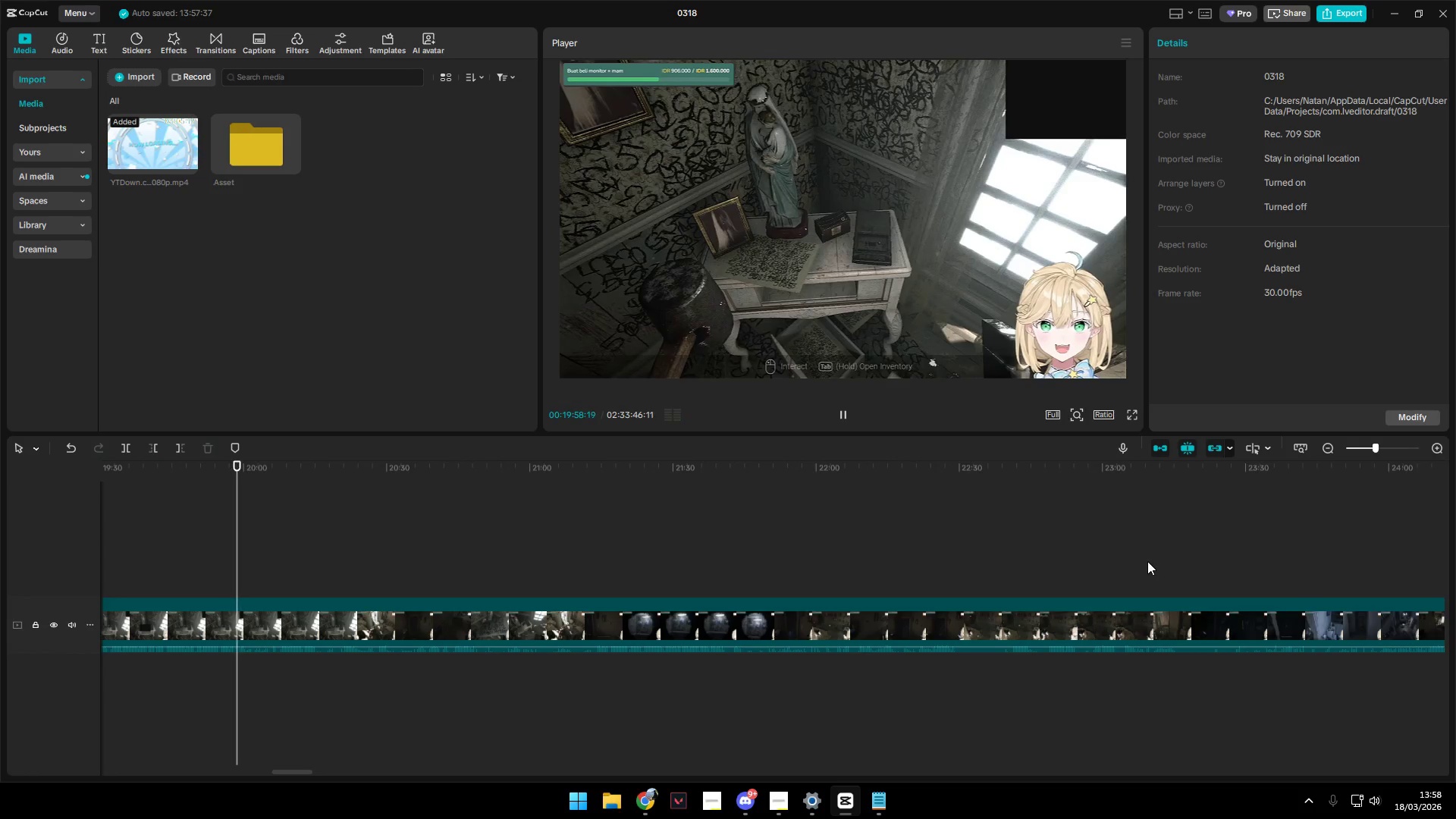 
key(Alt+AltLeft)
 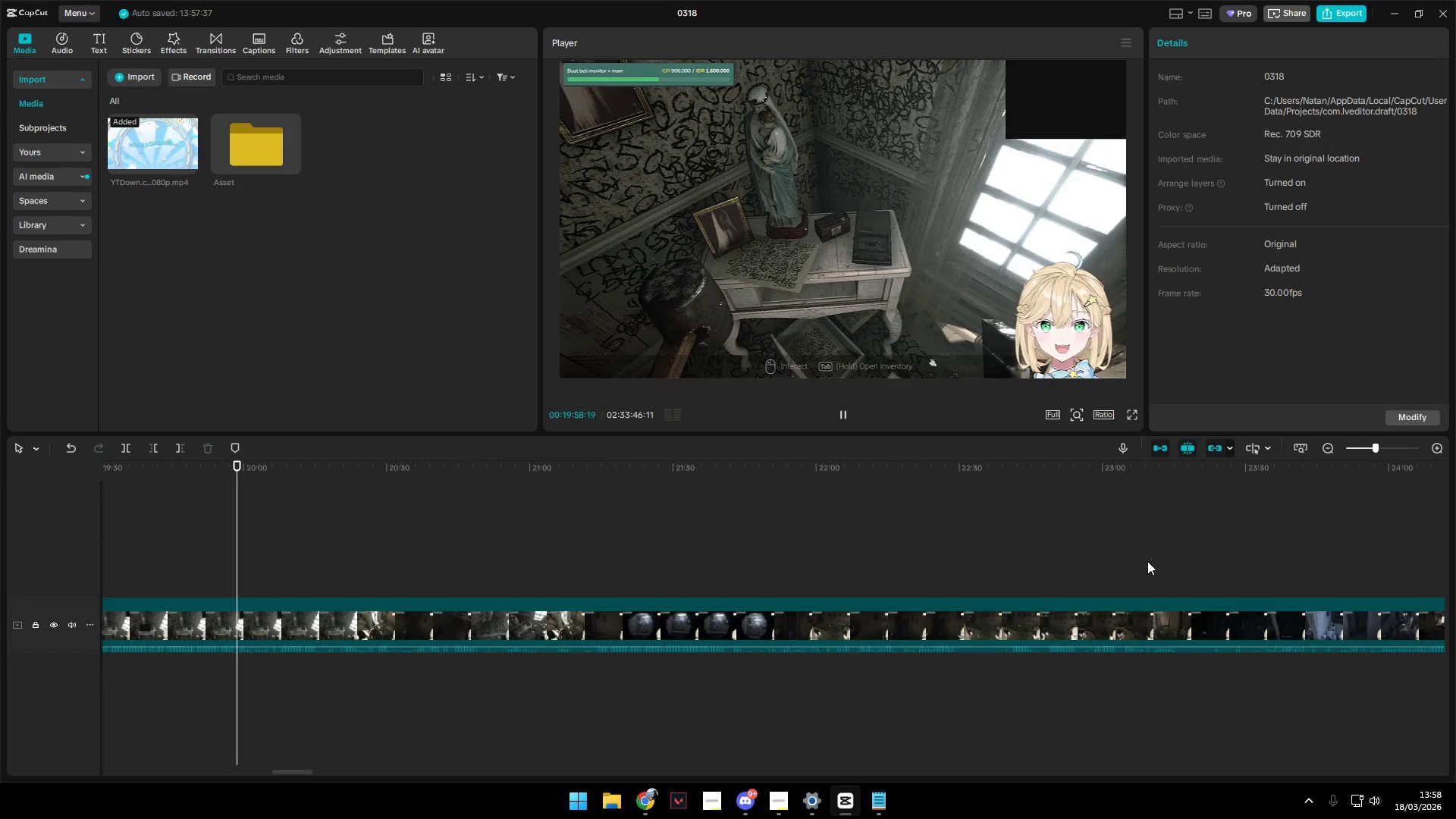 
key(Alt+AltLeft)
 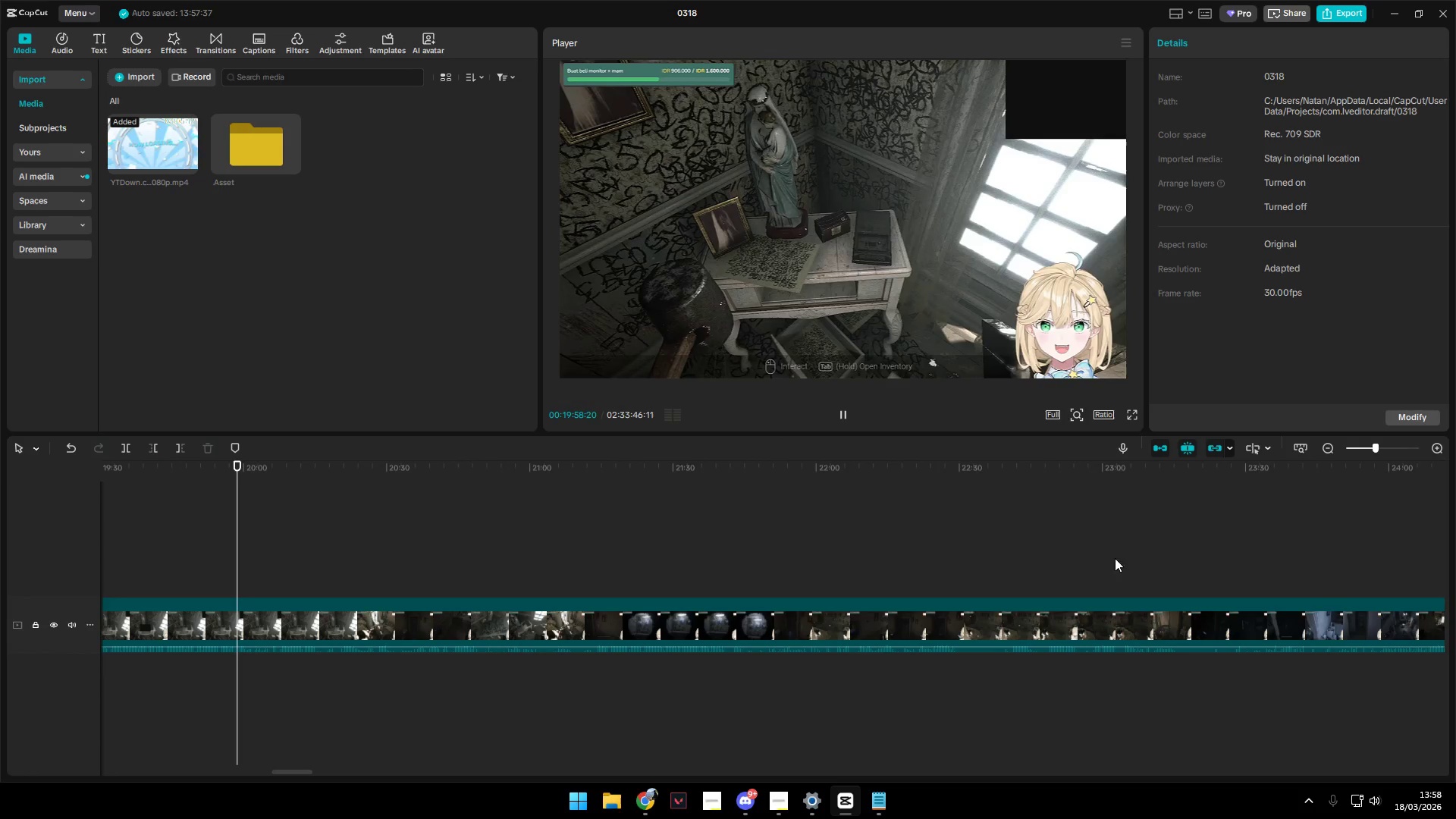 
key(Alt+AltLeft)
 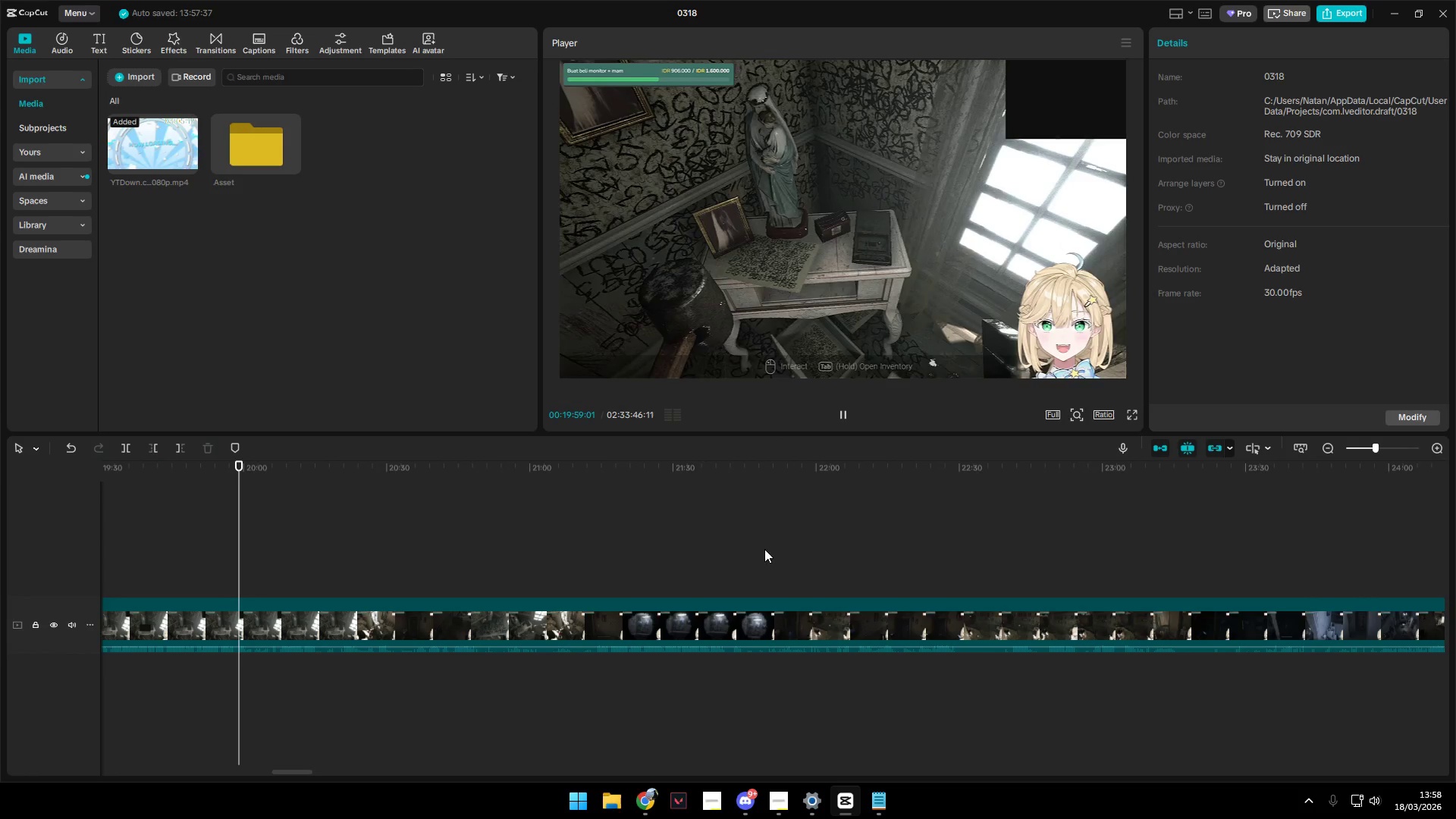 
scroll: coordinate [1153, 563], scroll_direction: down, amount: 3.0
 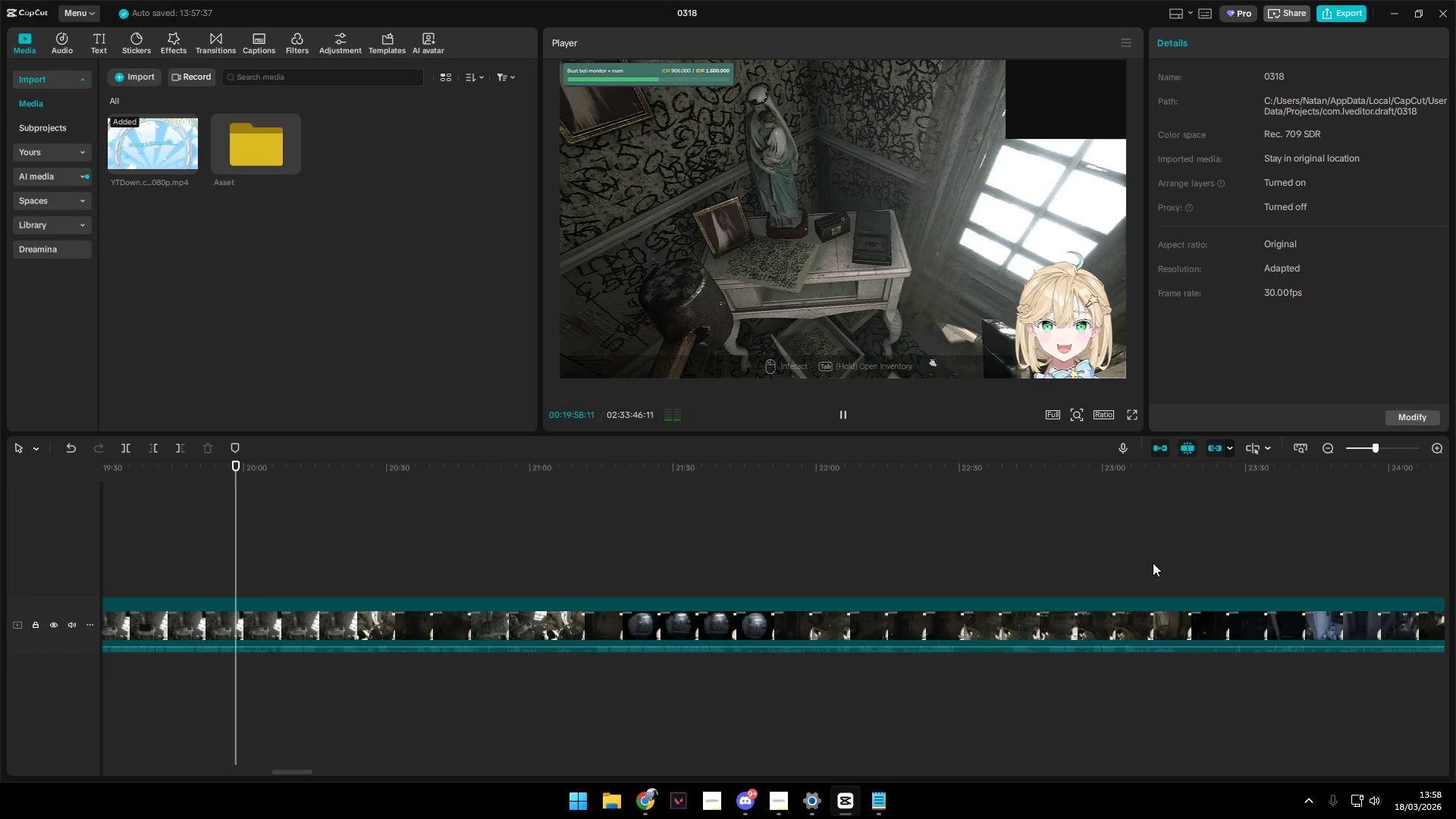 
left_click([742, 554])
 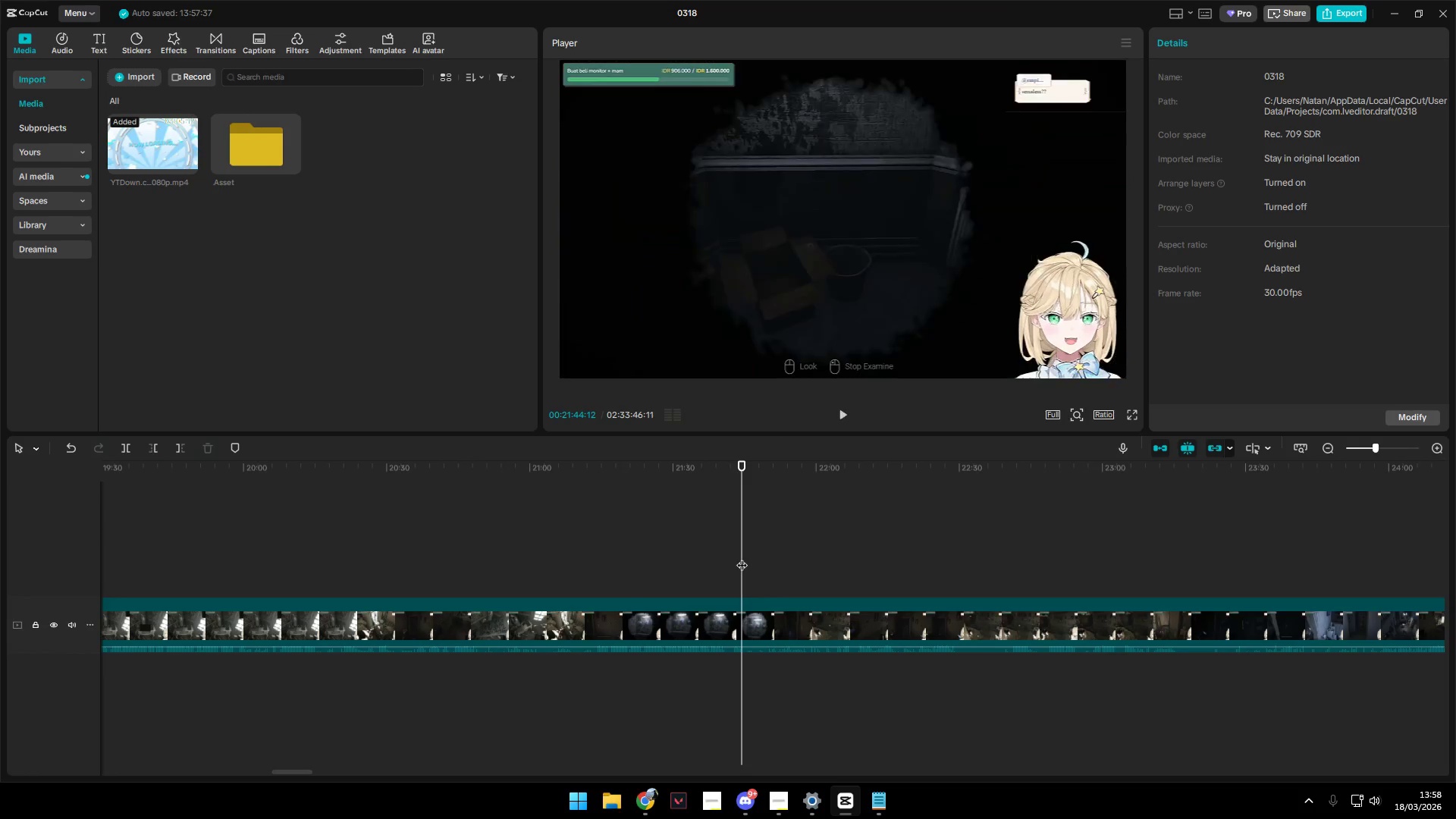 
left_click([733, 560])
 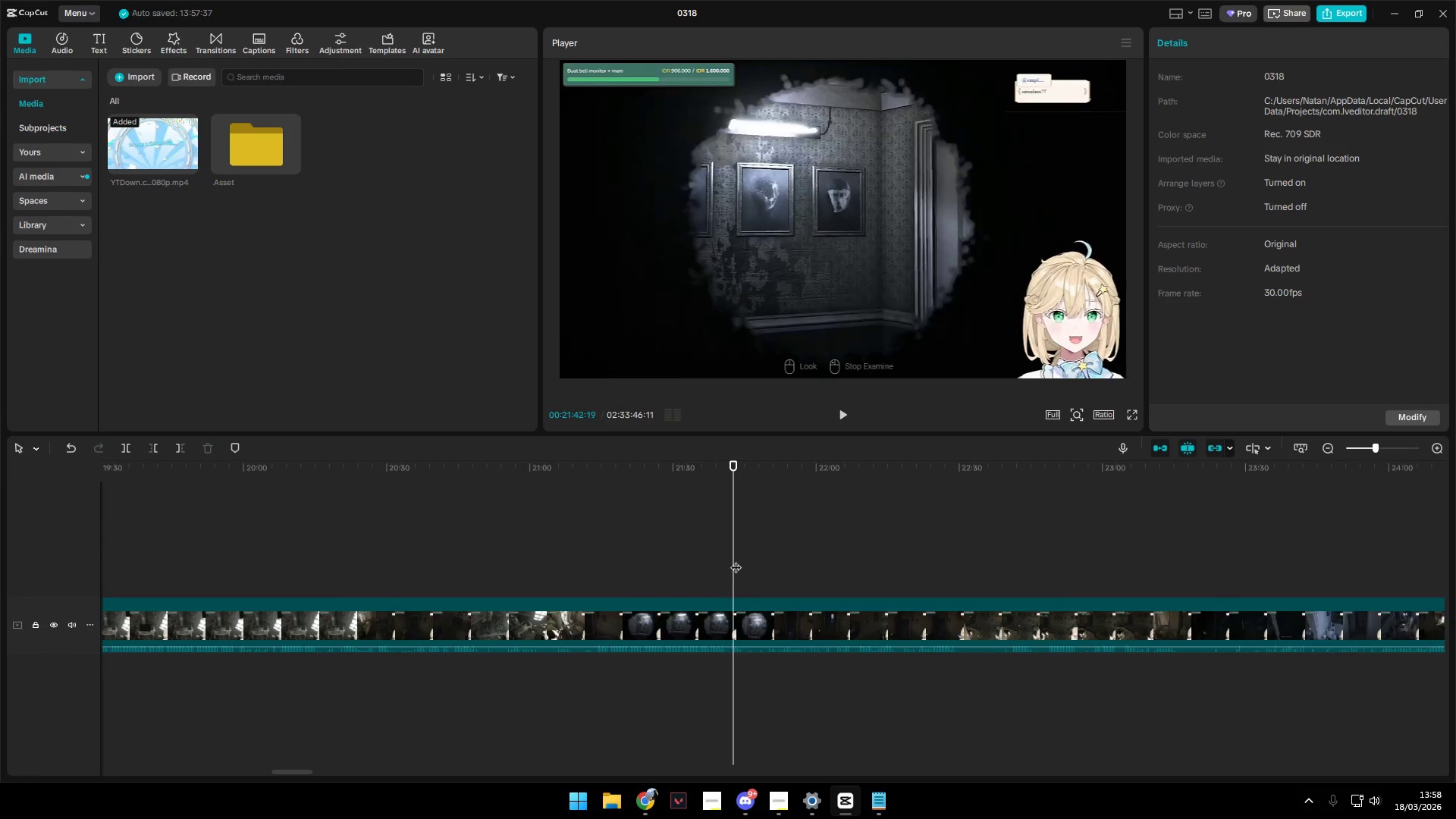 
key(Space)
 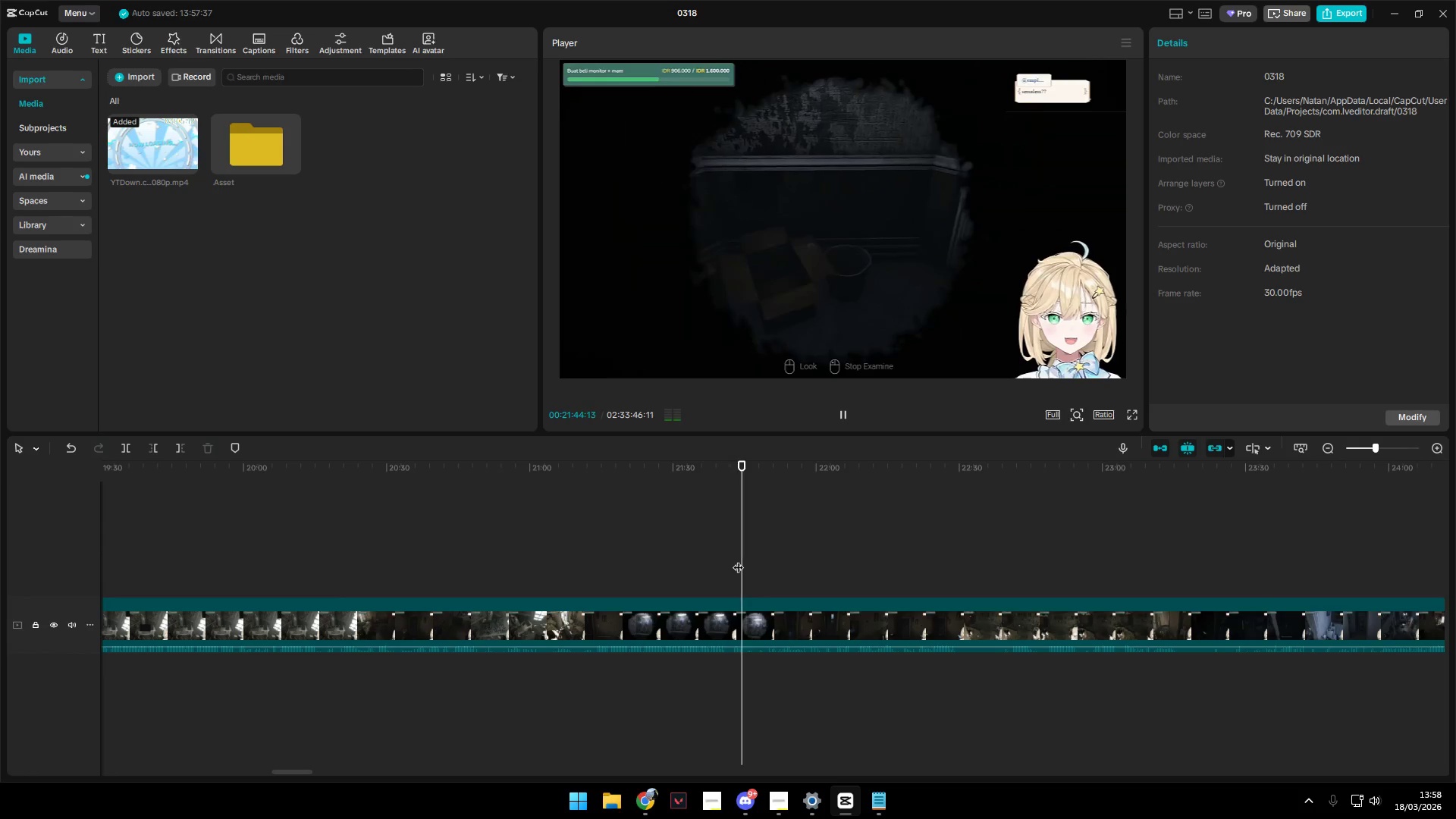 
left_click([776, 557])
 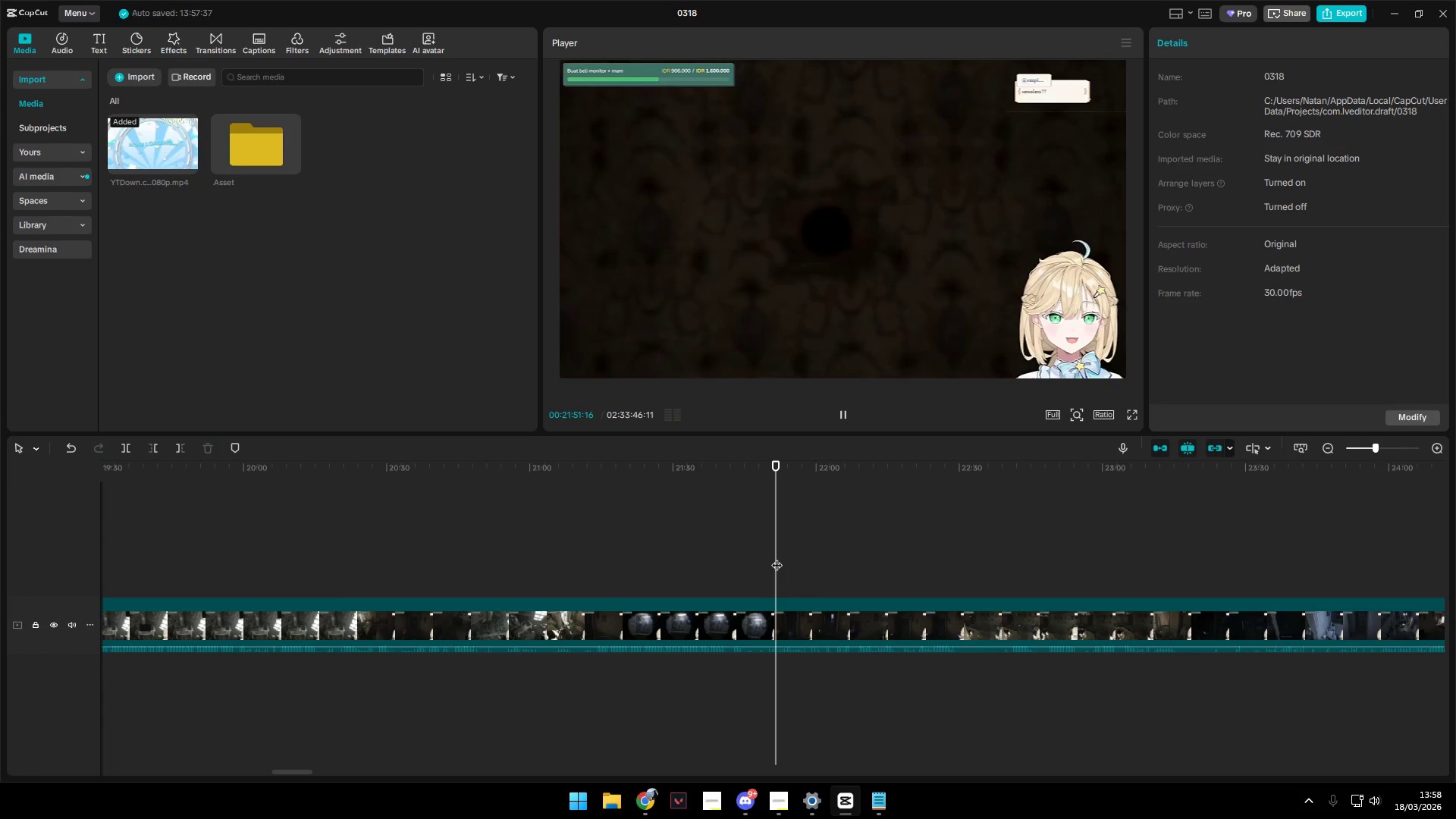 
key(Space)
 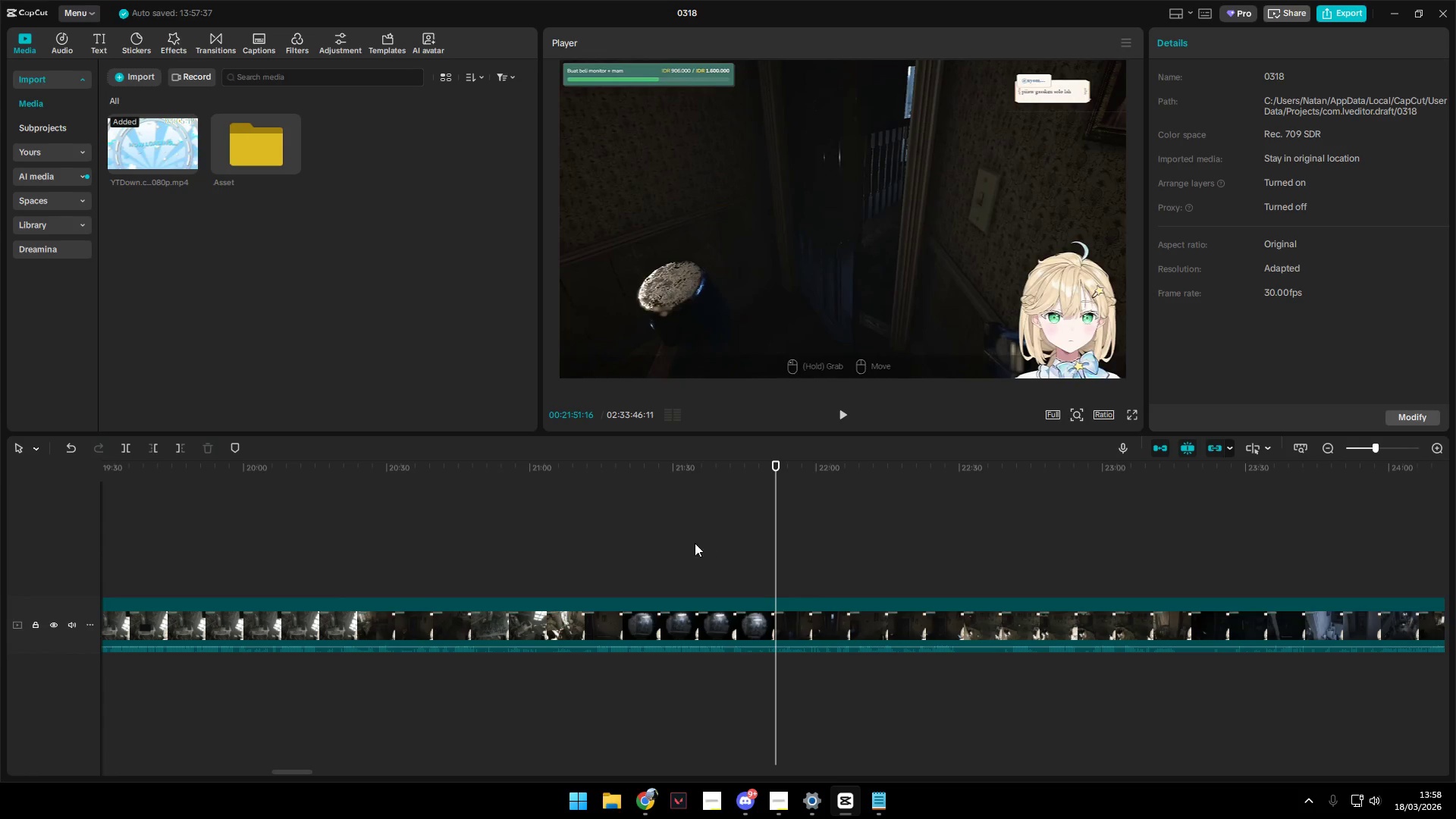 
left_click([628, 547])
 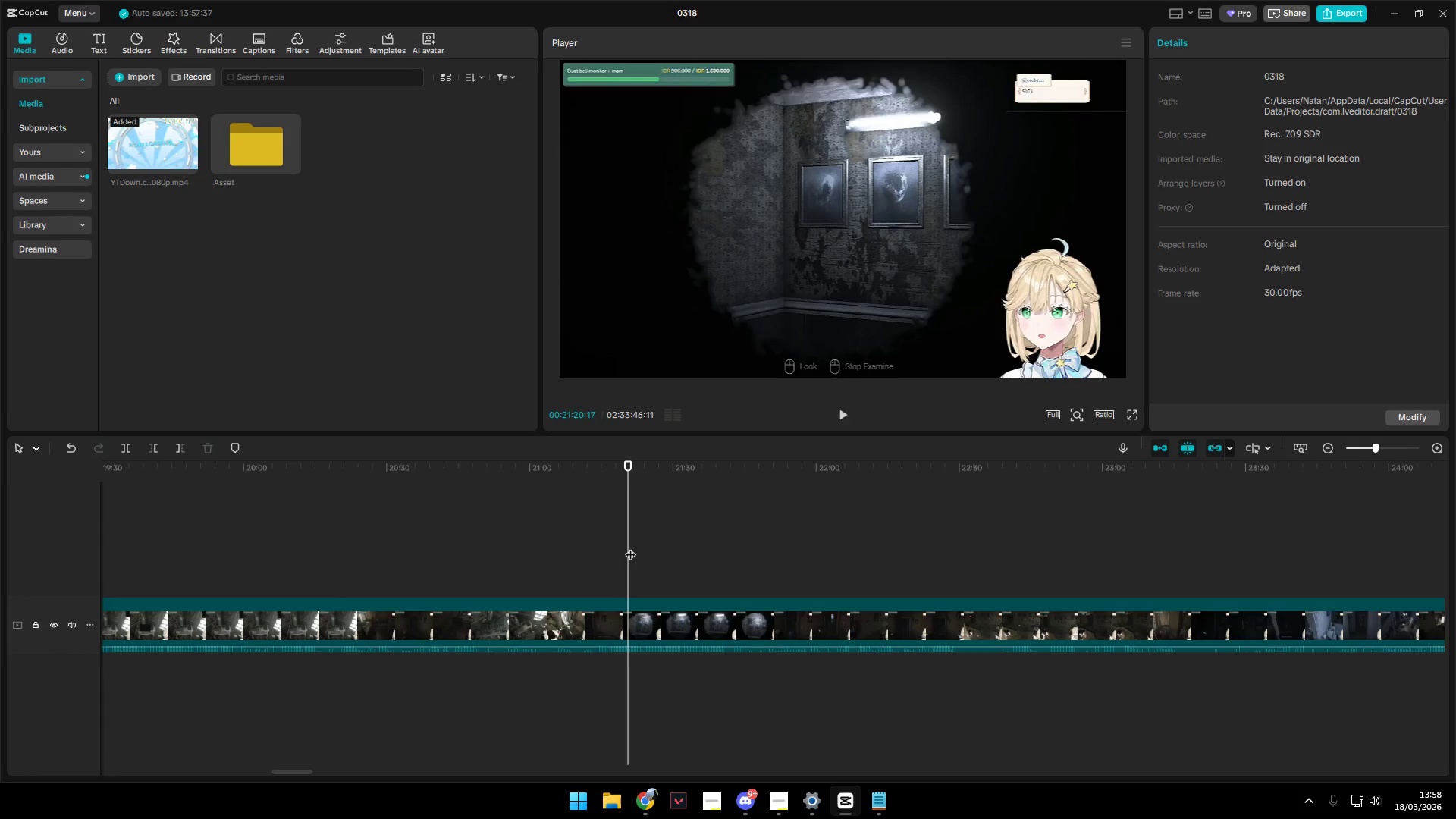 
key(Space)
 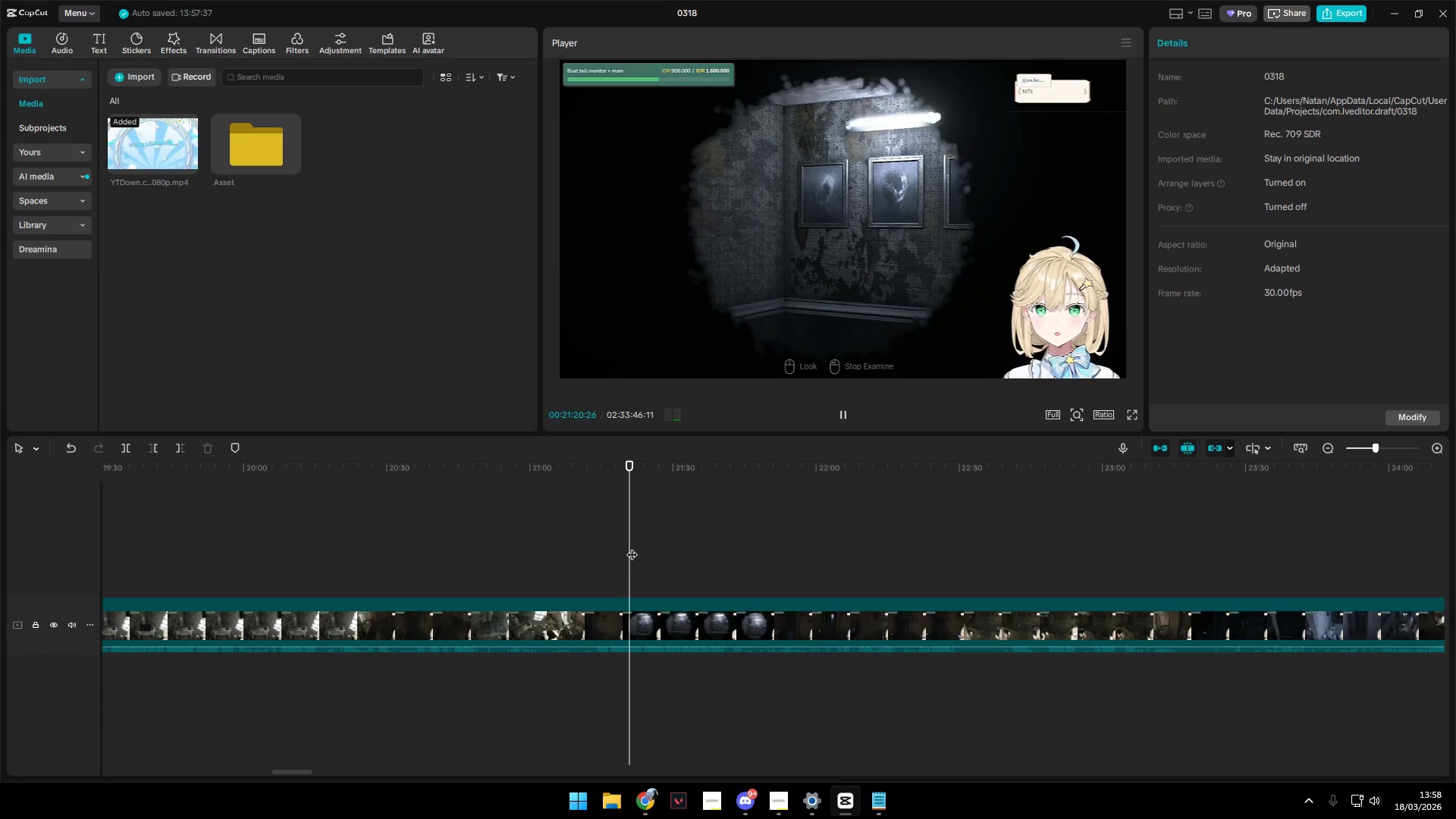 
key(Space)
 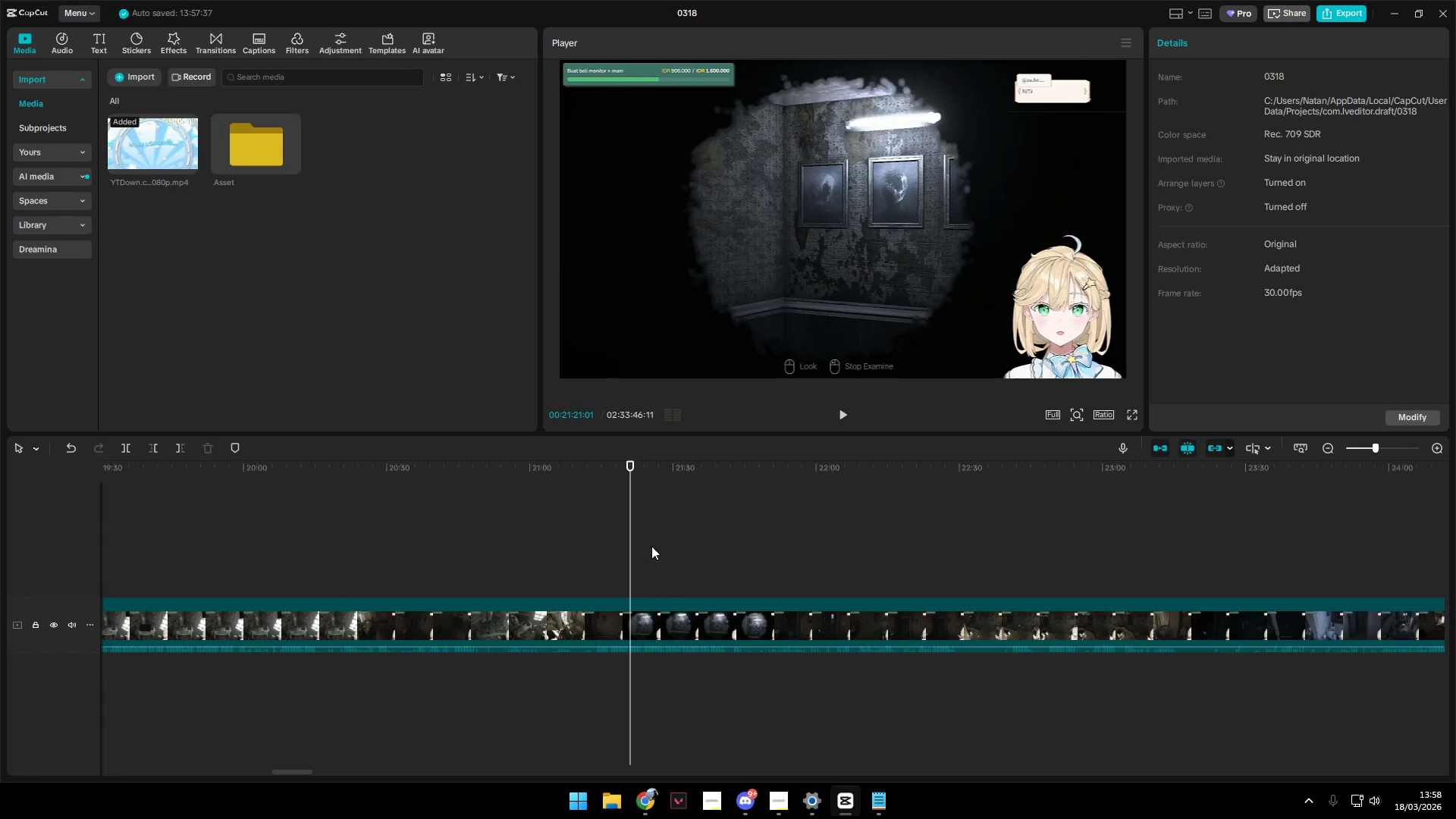 
key(Space)
 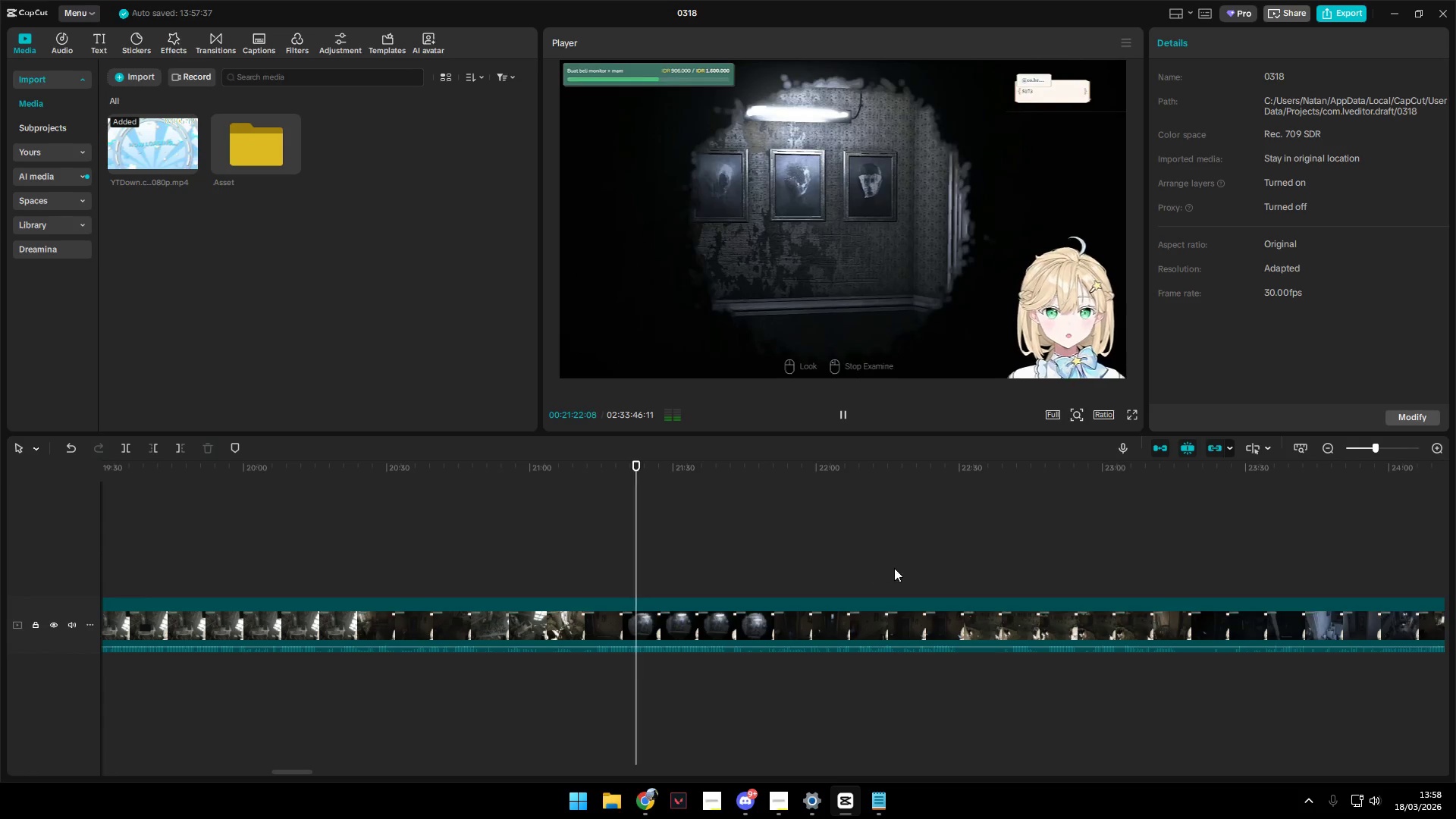 
key(Space)
 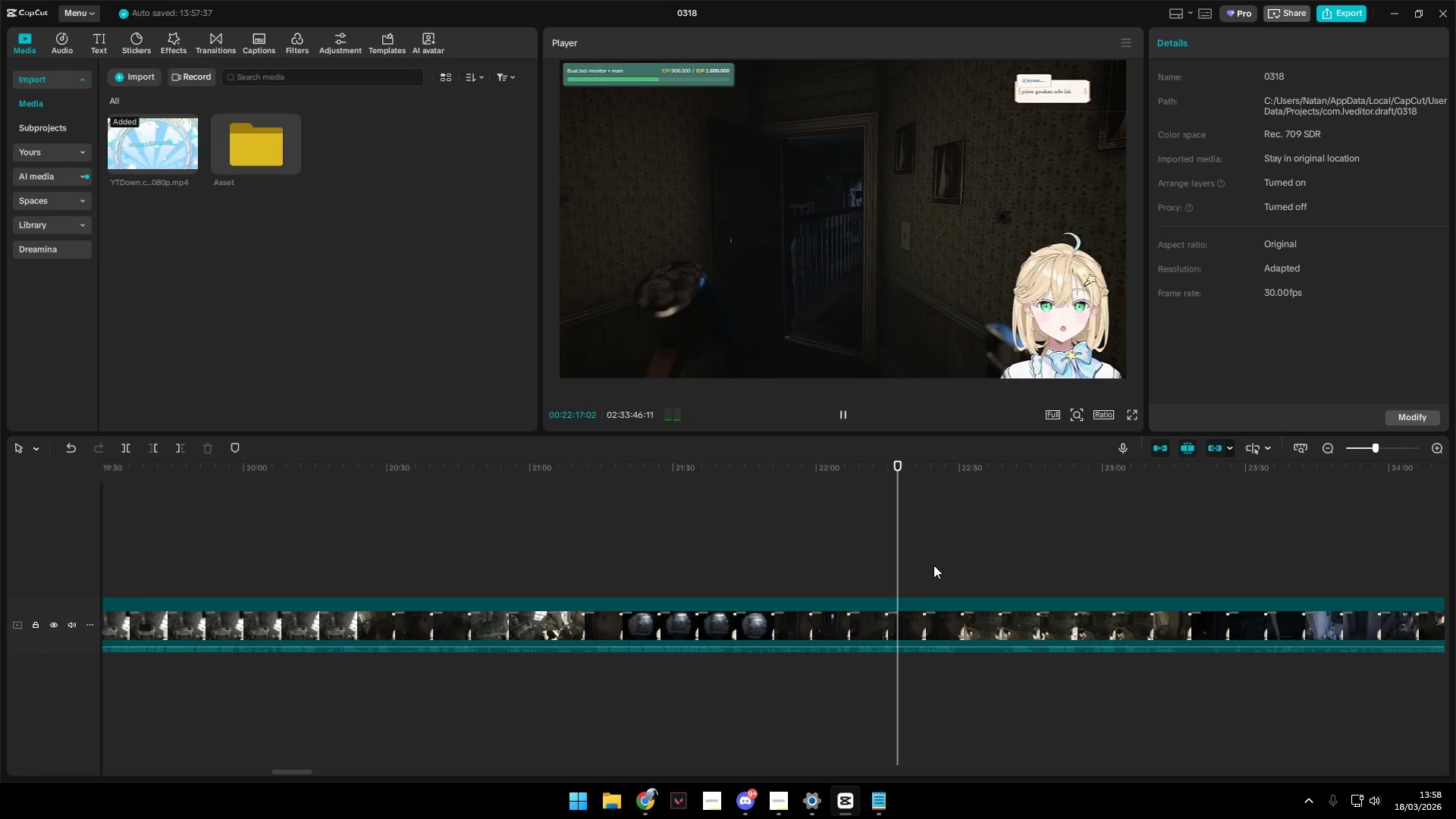 
left_click([933, 565])
 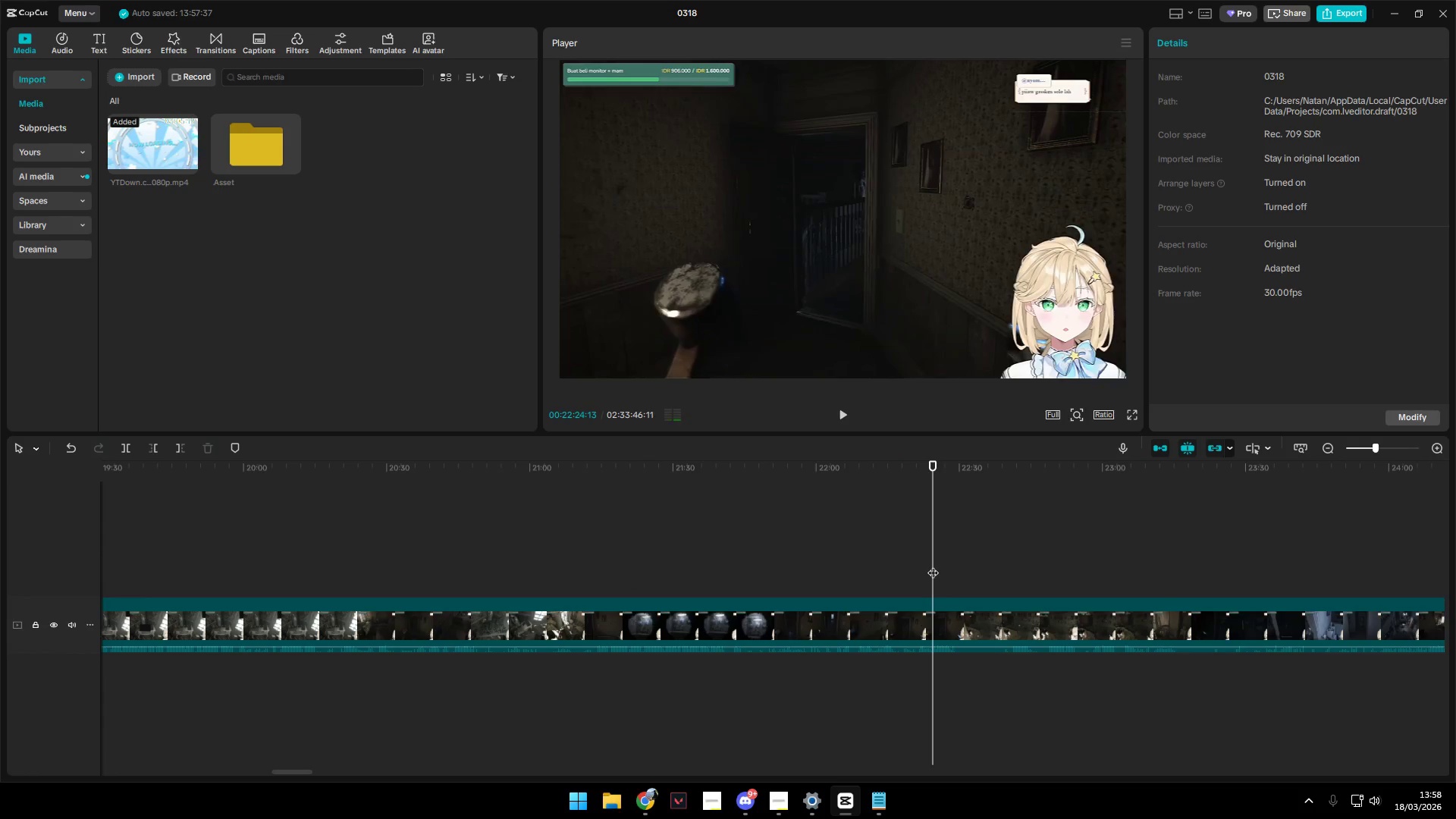 
key(Space)
 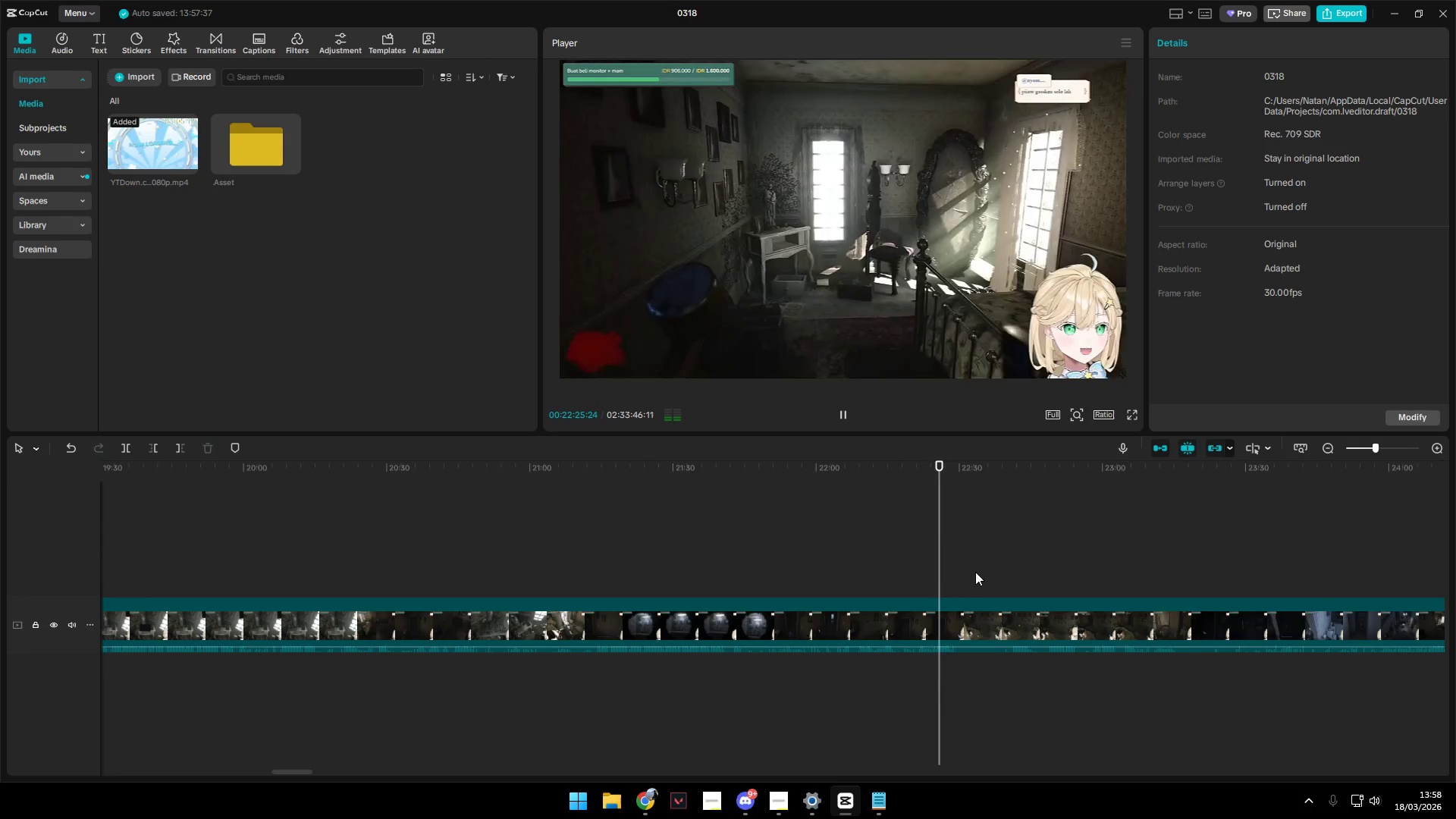 
left_click([914, 571])
 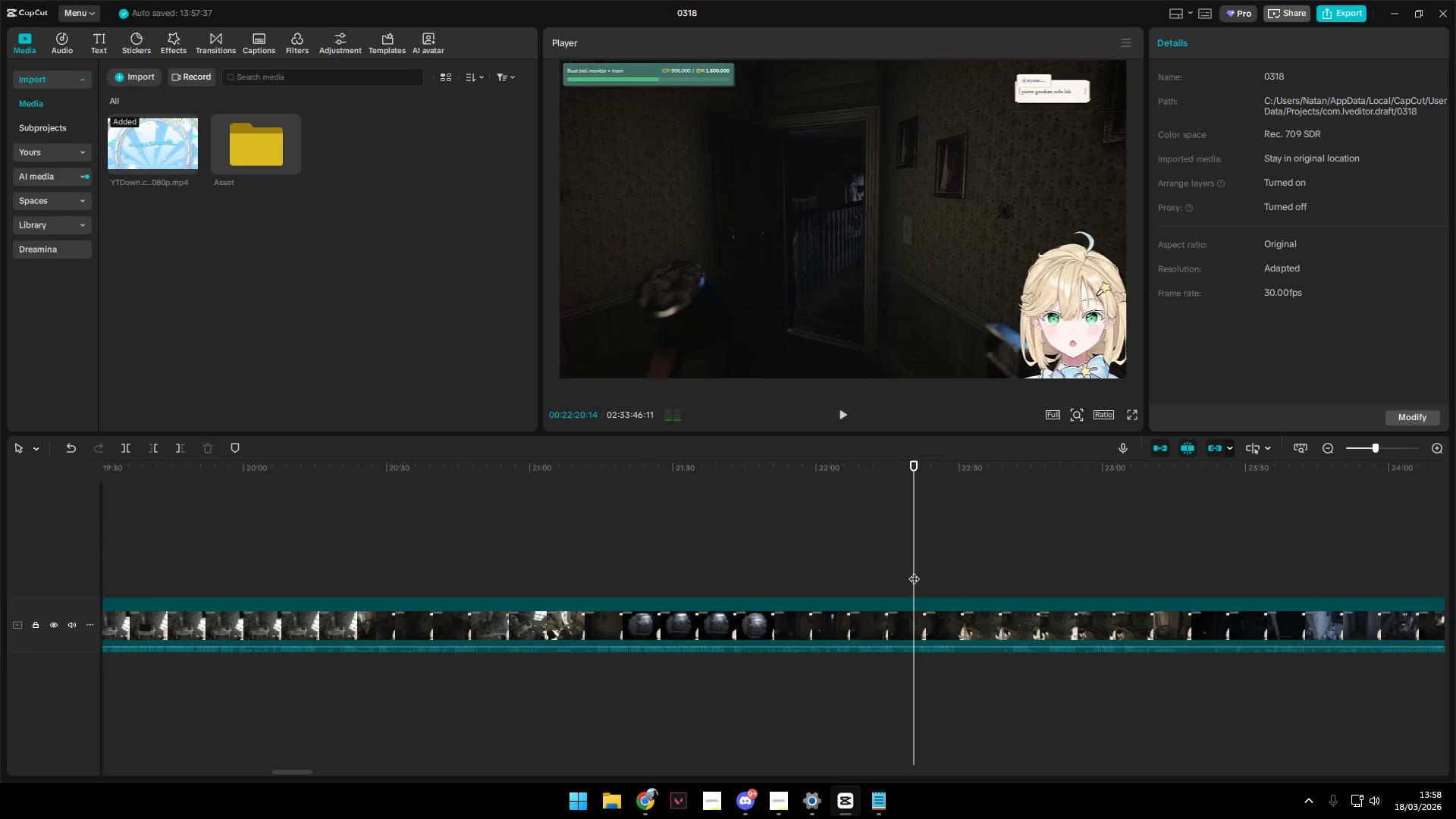 
key(Space)
 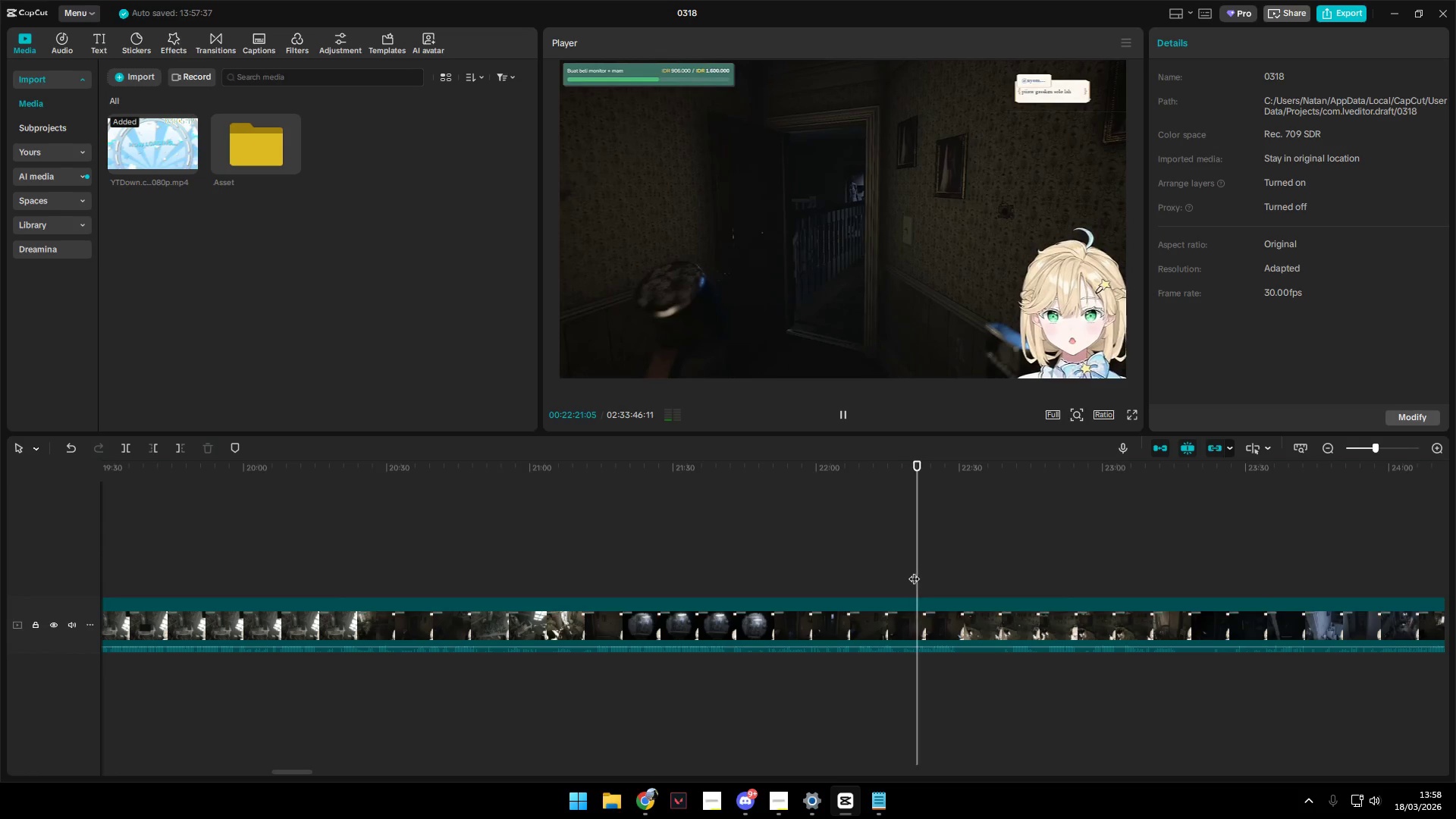 
key(Space)
 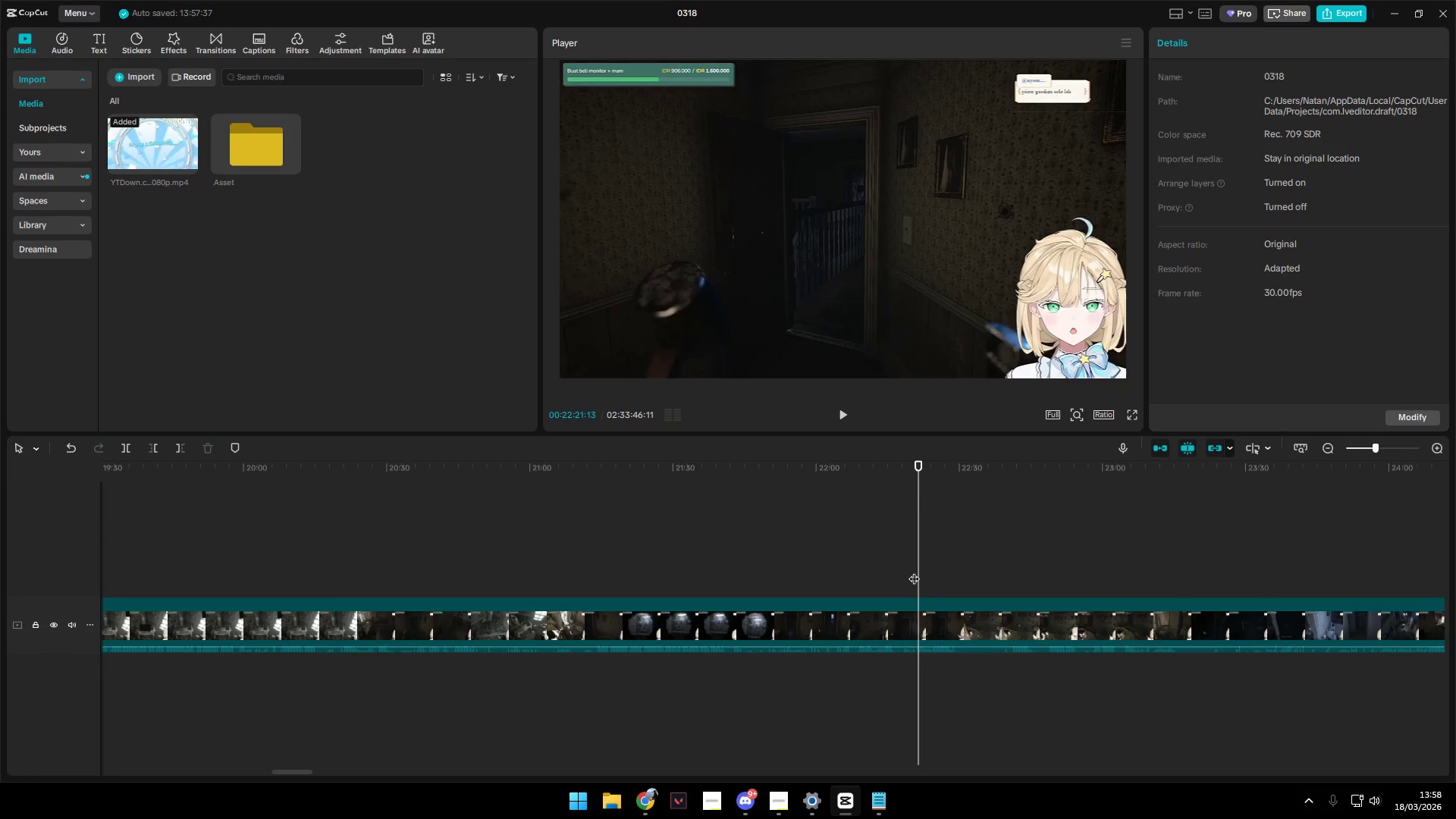 
left_click([896, 570])
 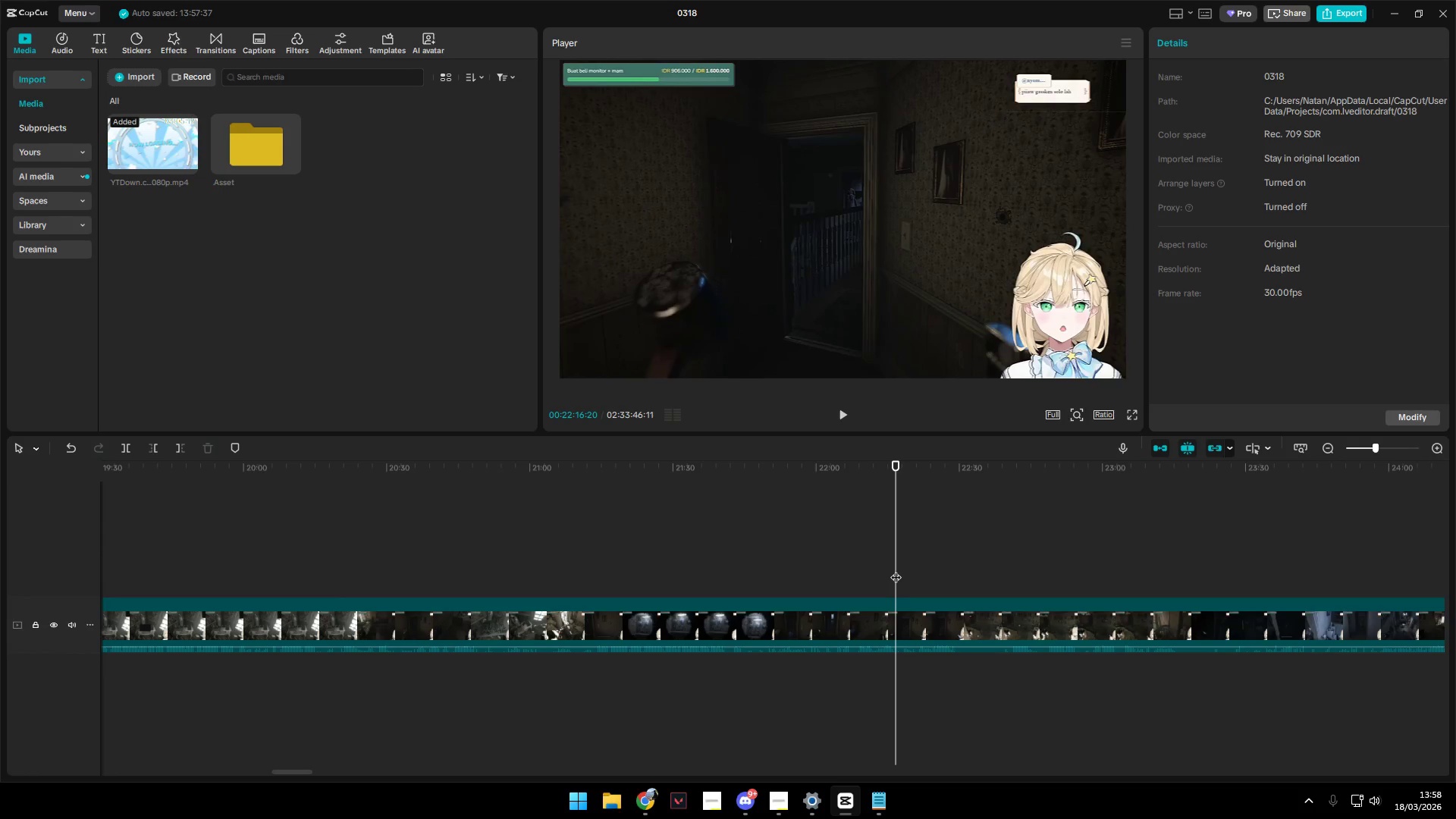 
key(Space)
 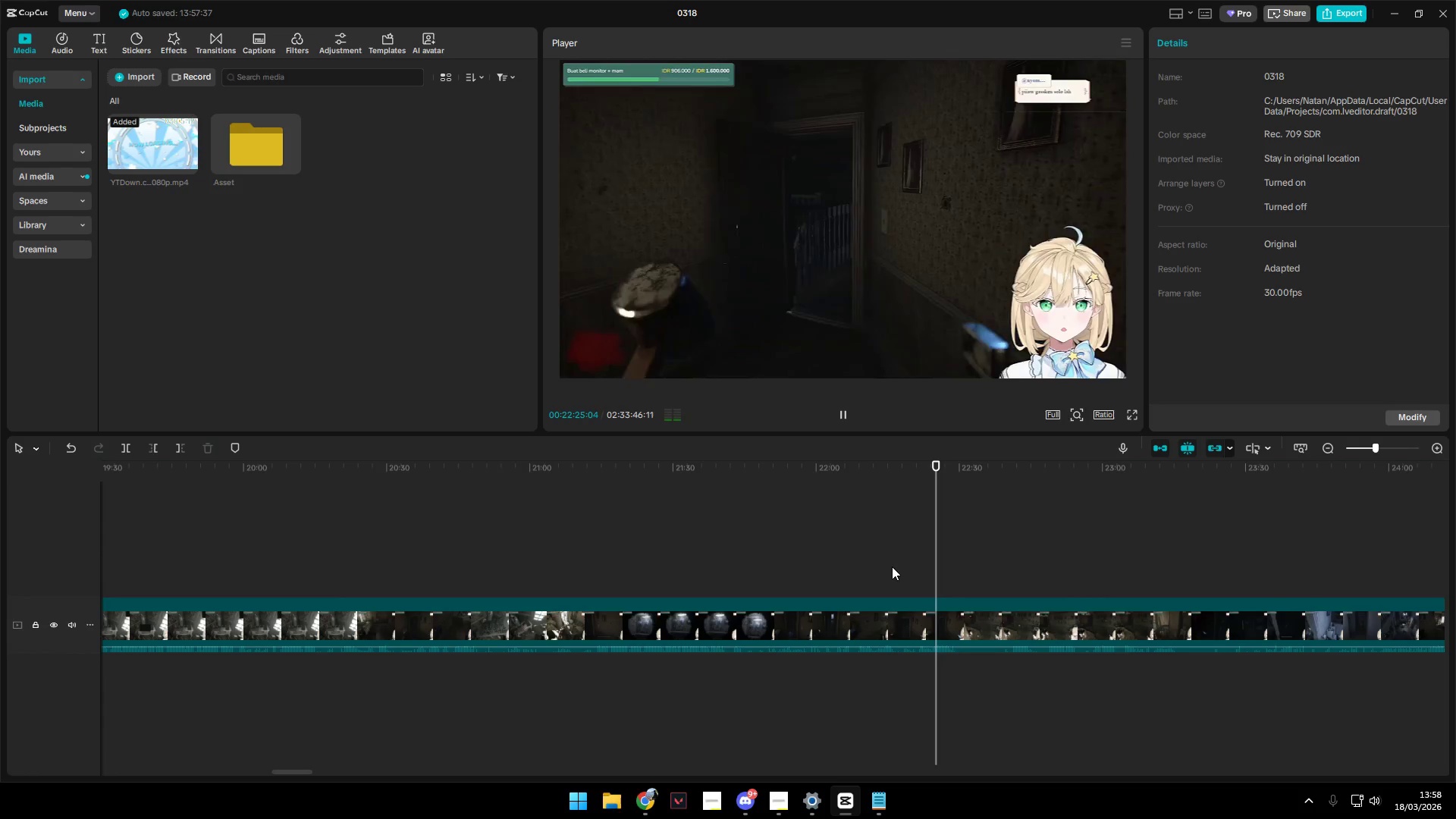 
wait(13.59)
 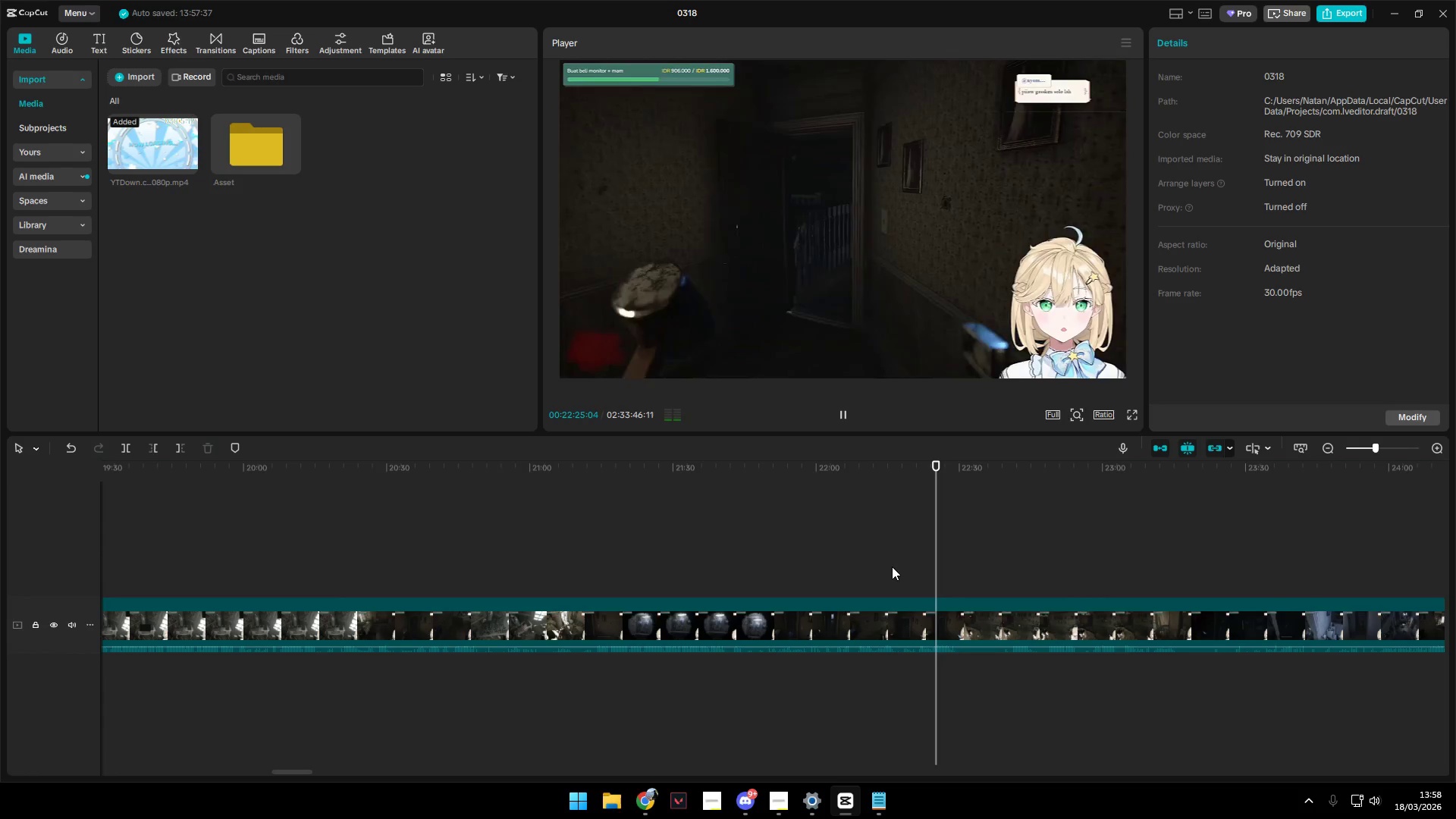 
key(Space)
 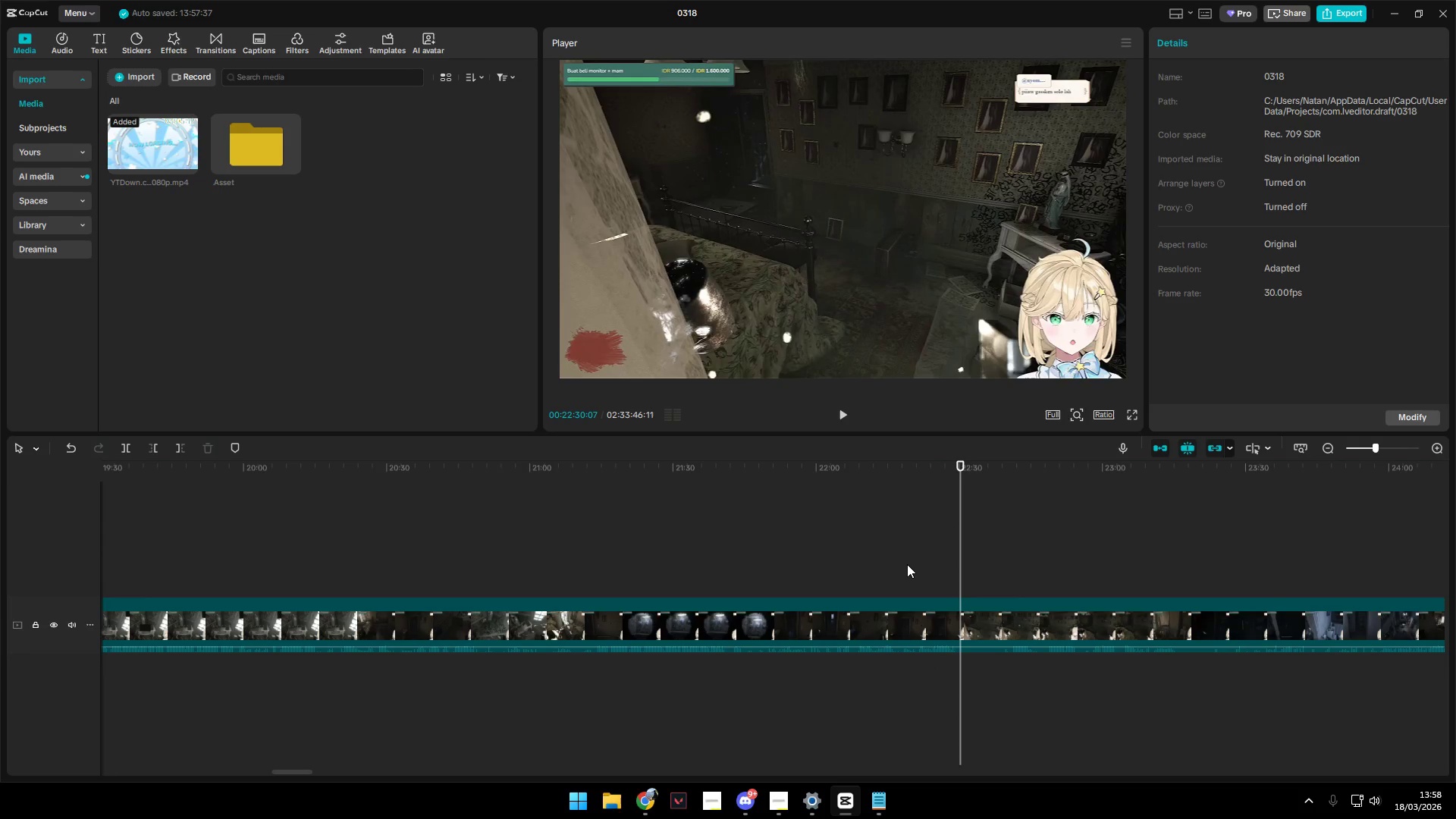 
left_click([910, 564])
 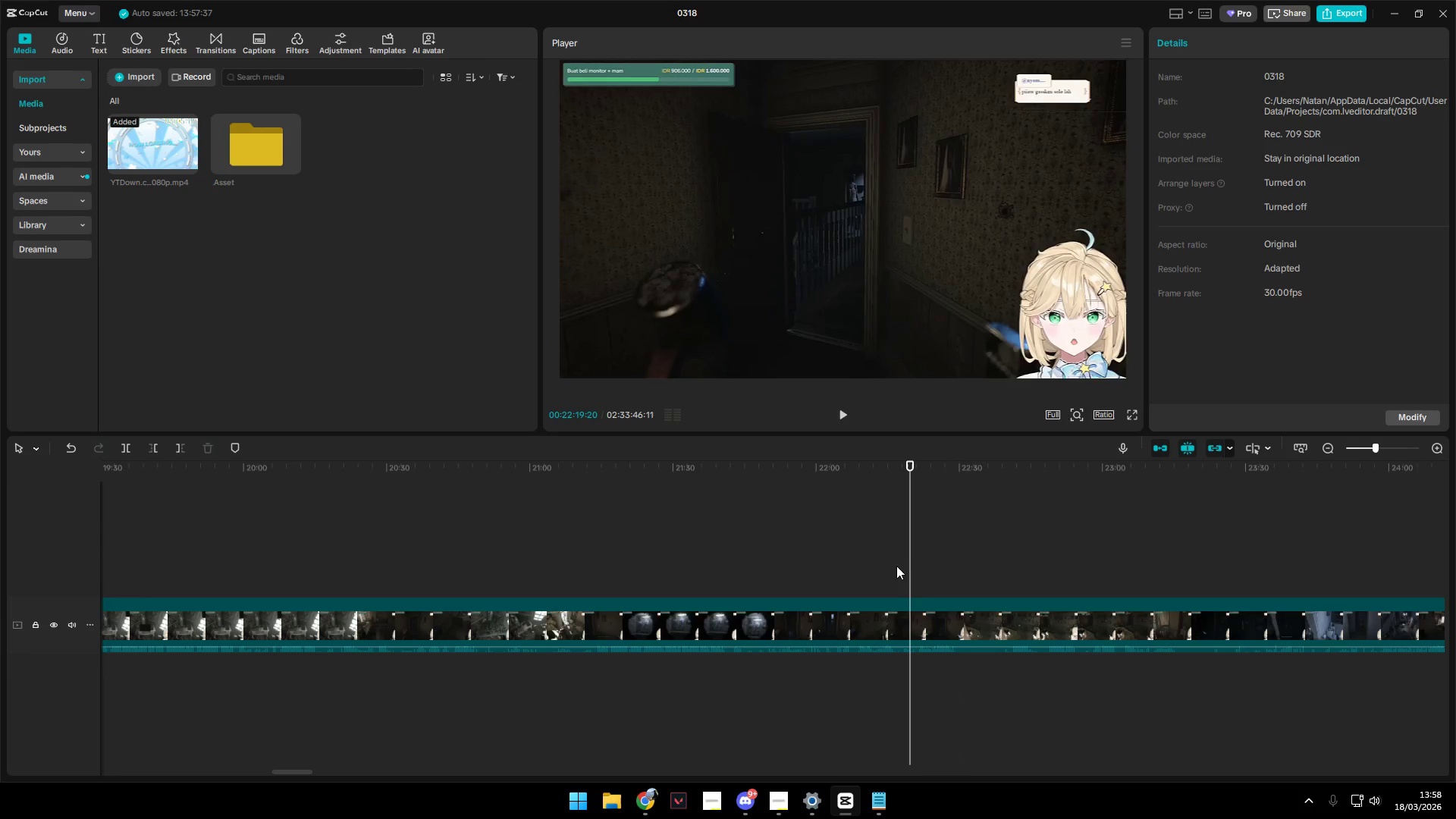 
left_click([886, 567])
 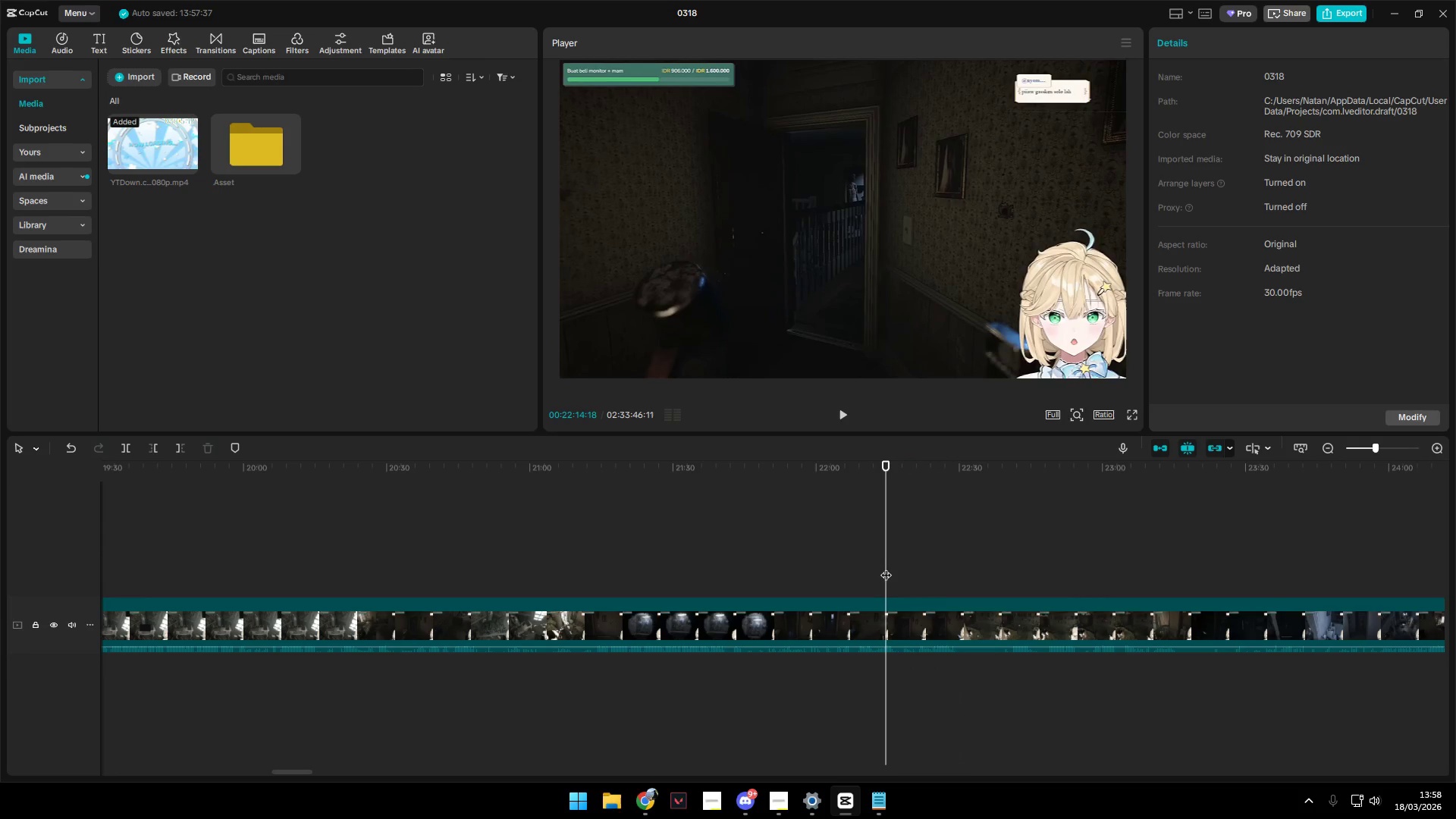 
key(Space)
 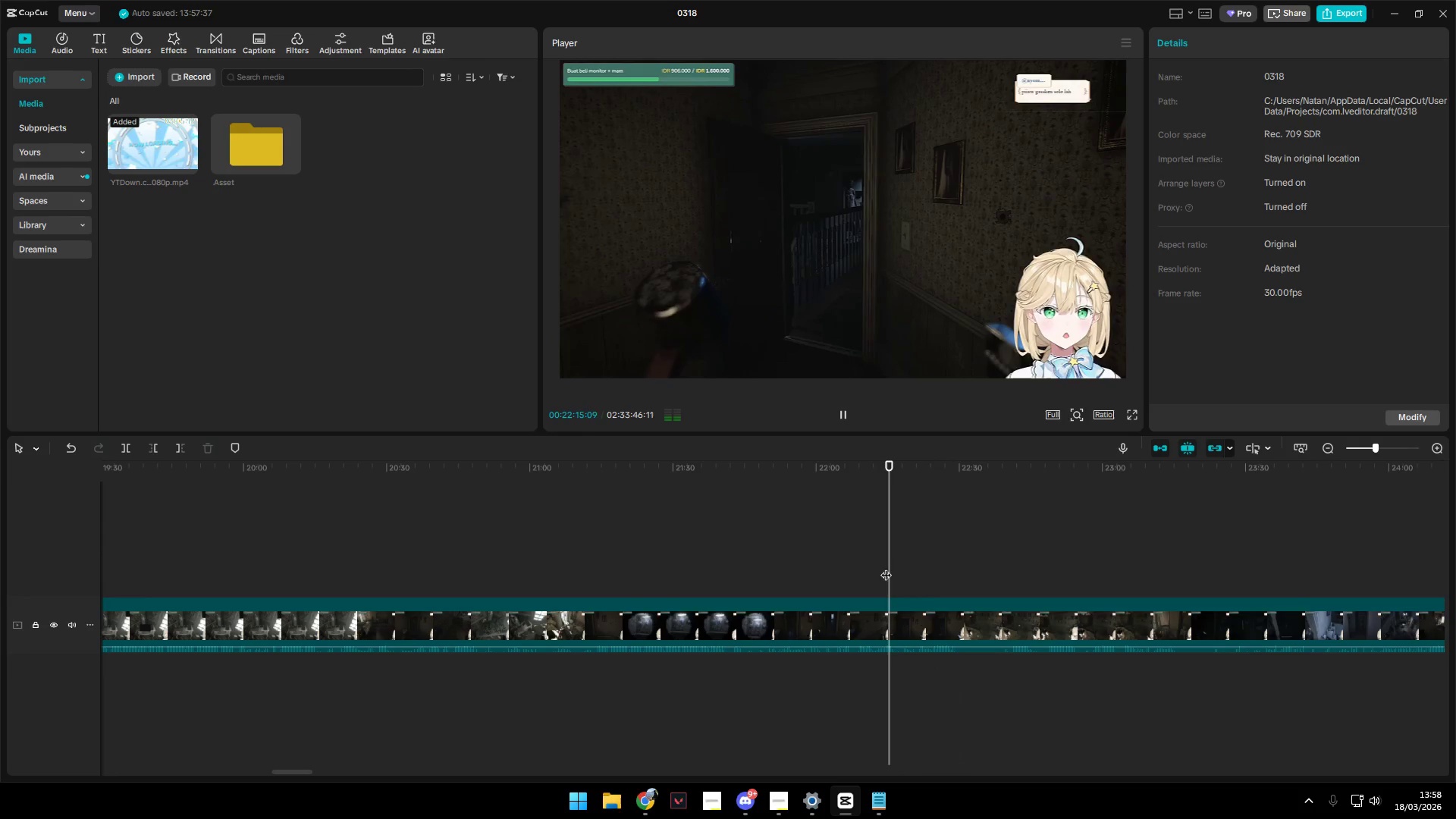 
left_click([875, 566])
 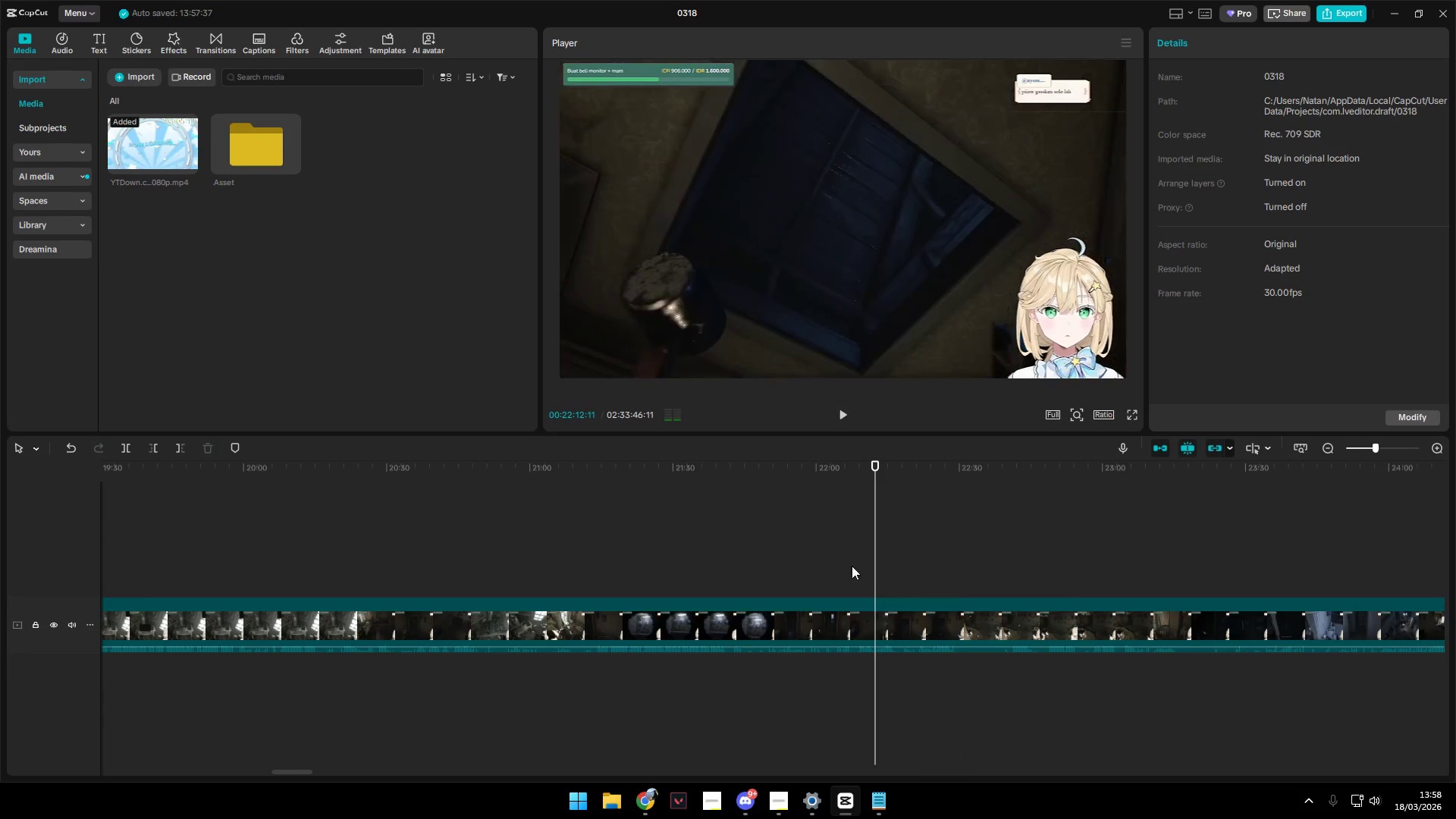 
double_click([851, 566])
 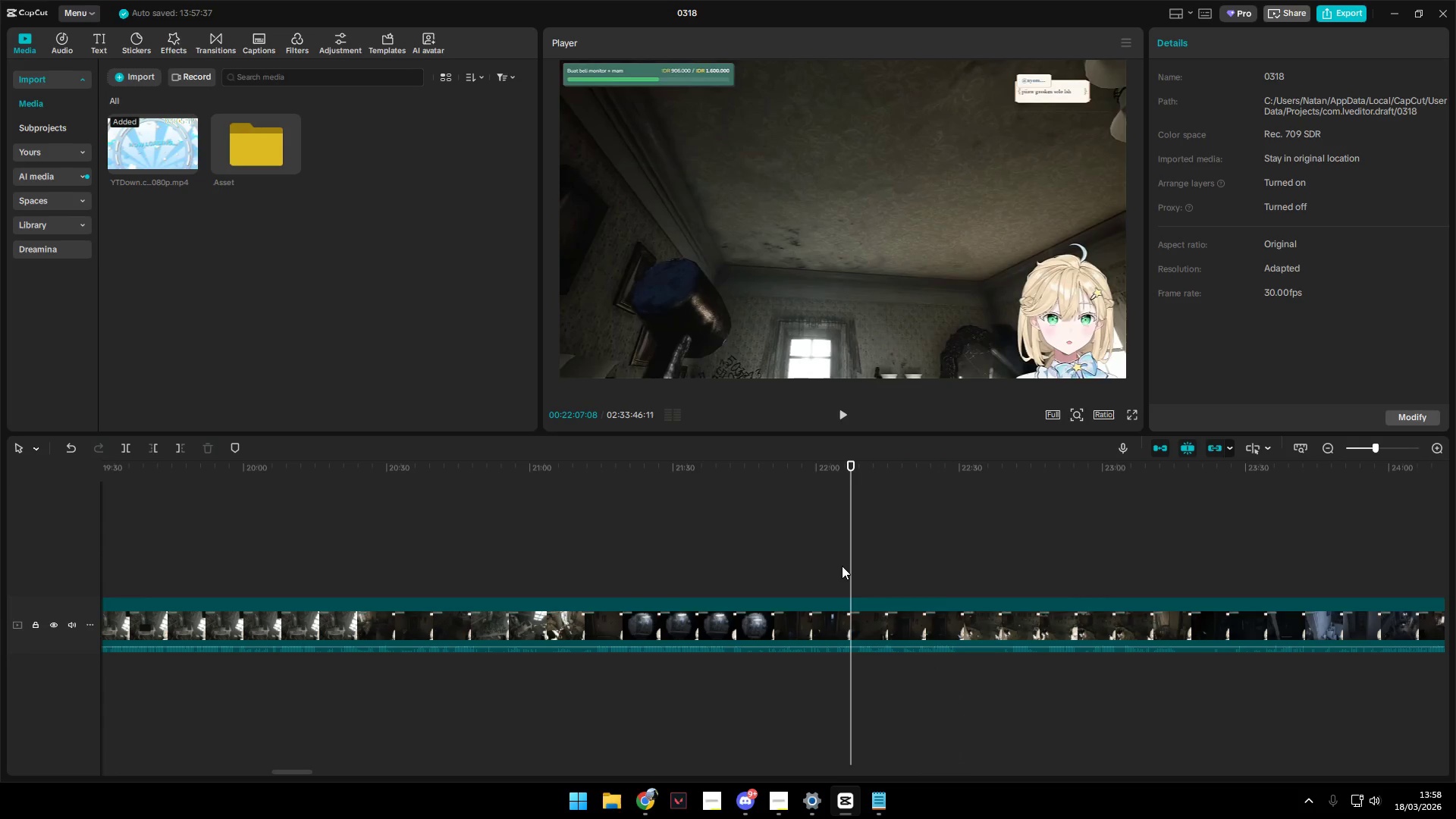 
key(Space)
 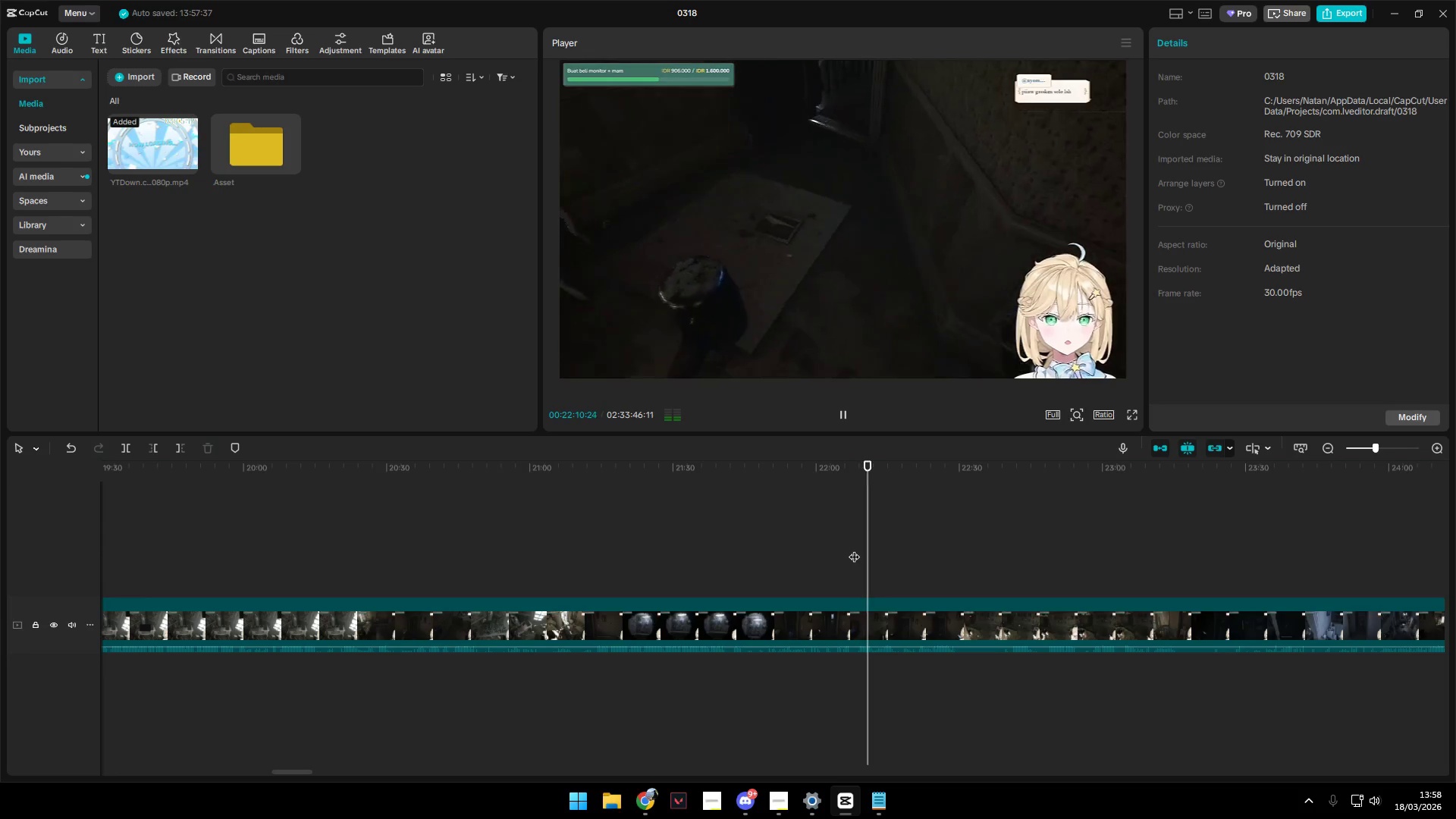 
wait(8.53)
 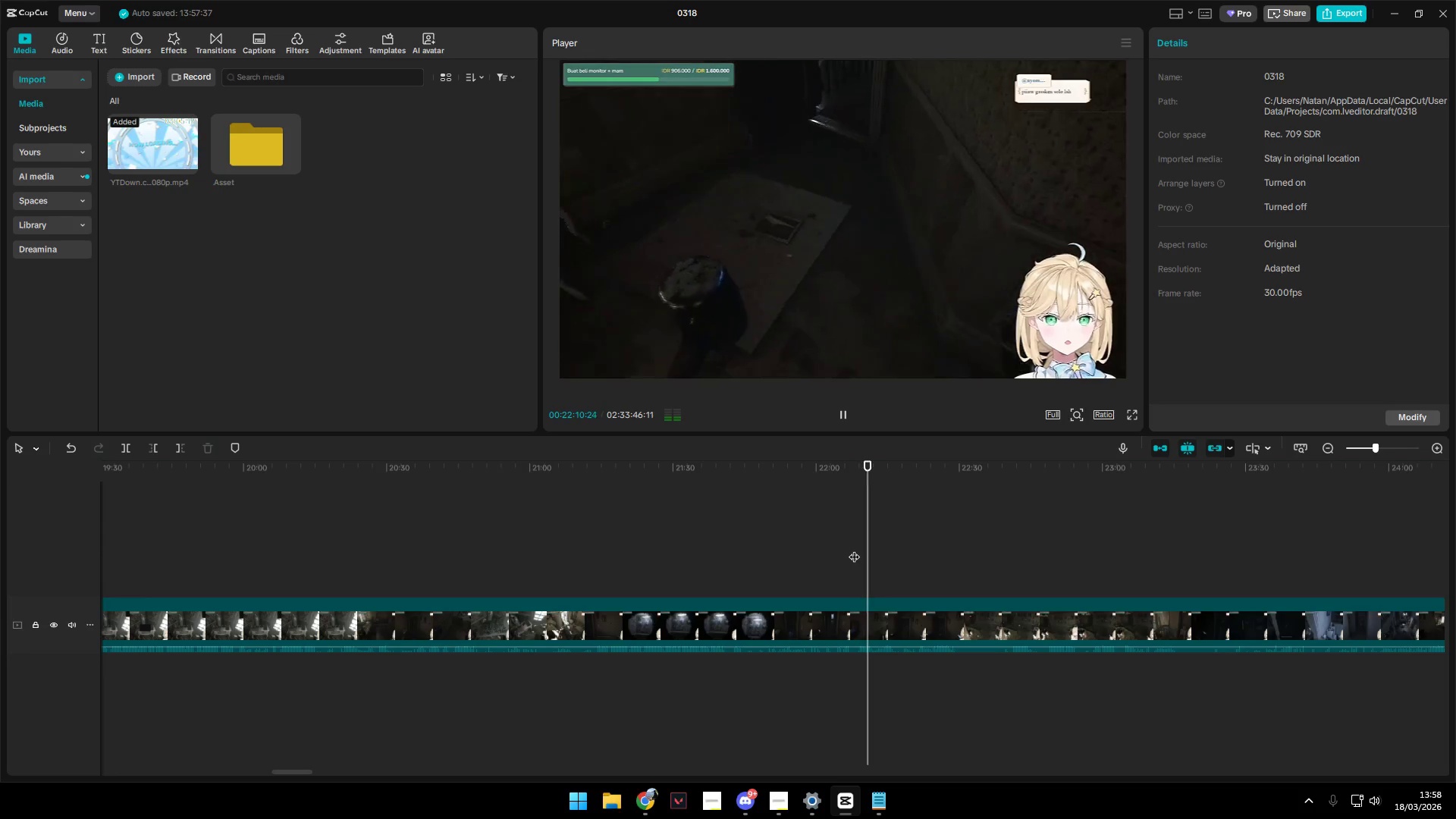 
key(Space)
 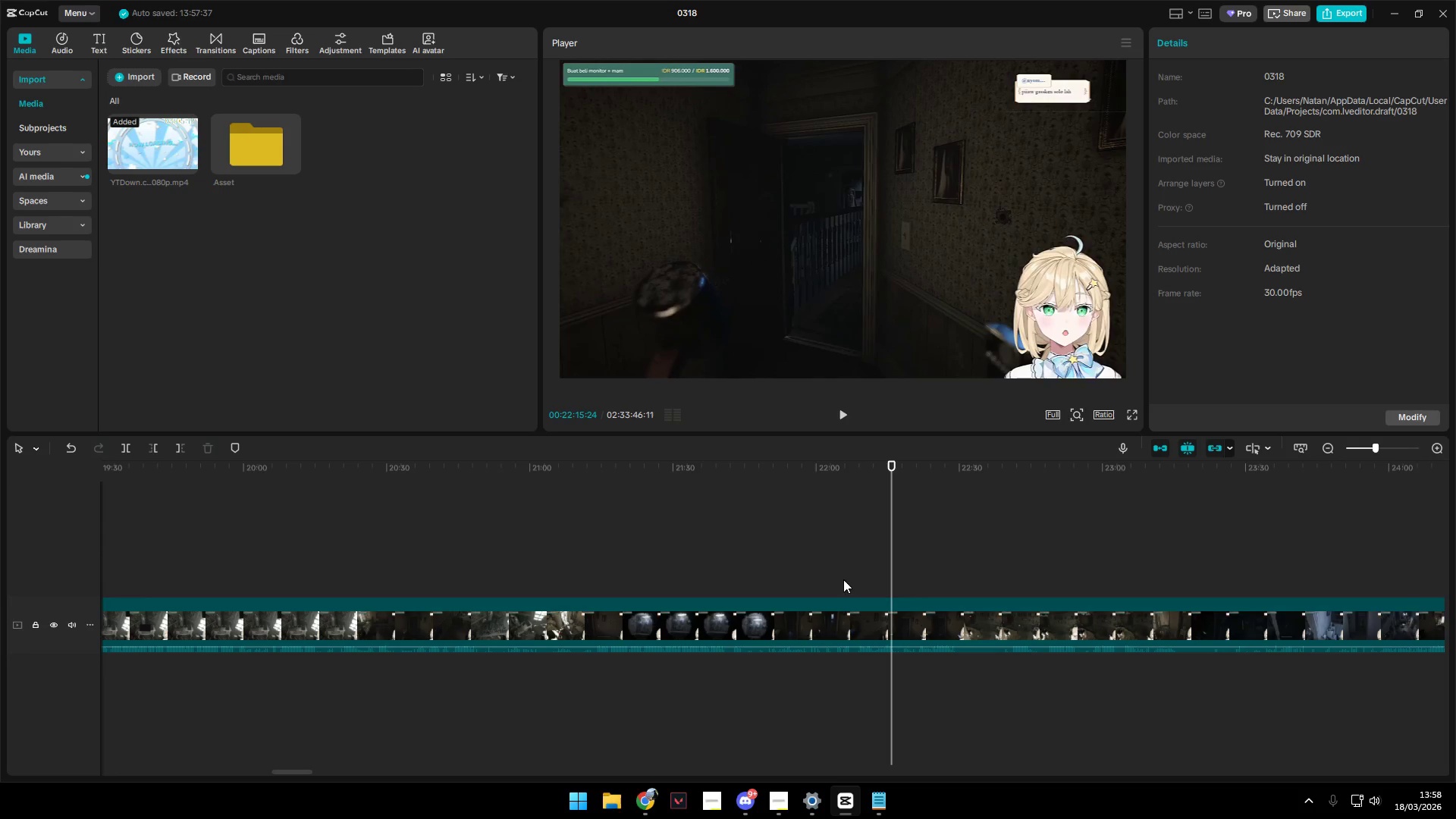 
left_click([836, 579])
 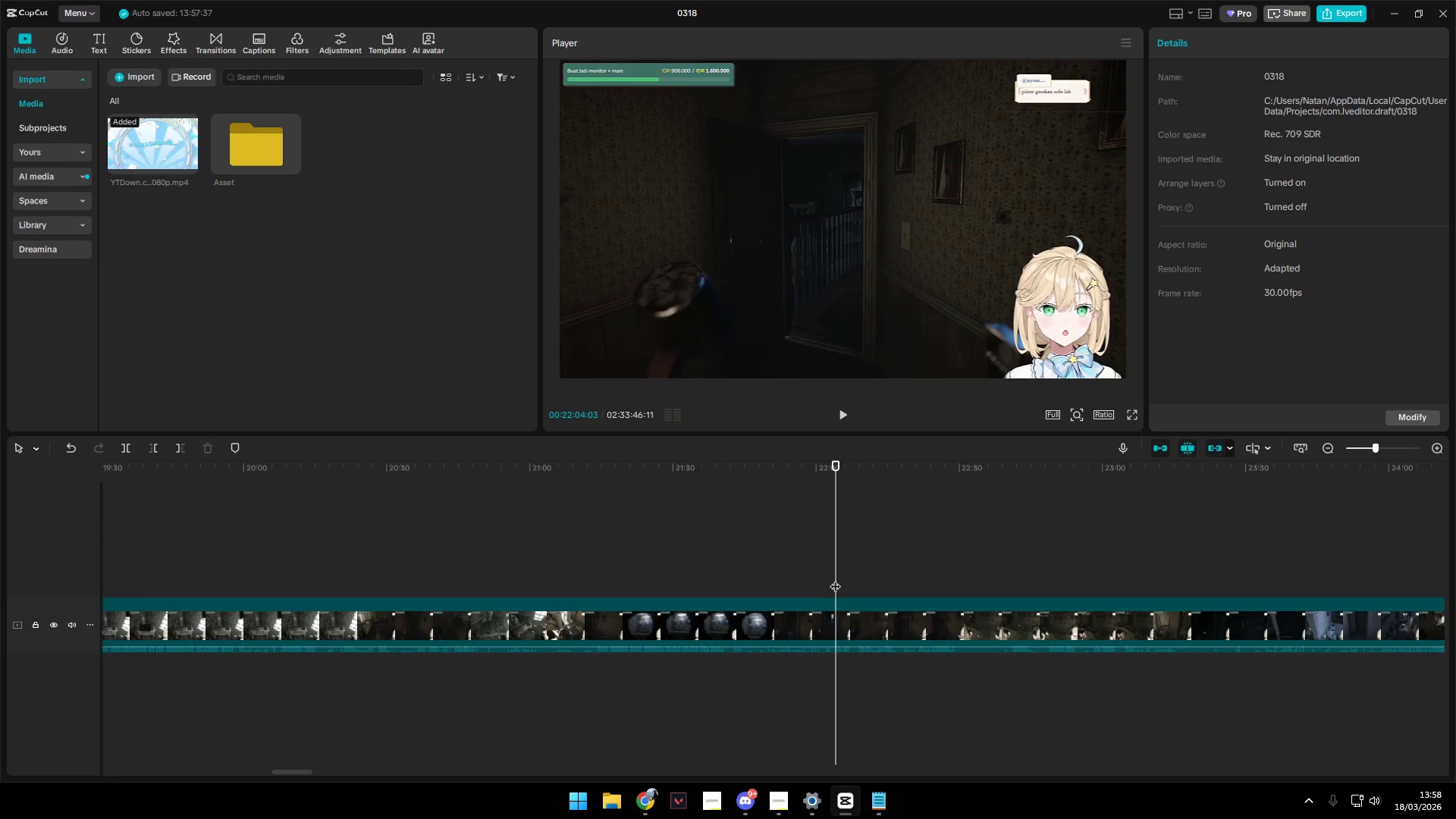 
key(Space)
 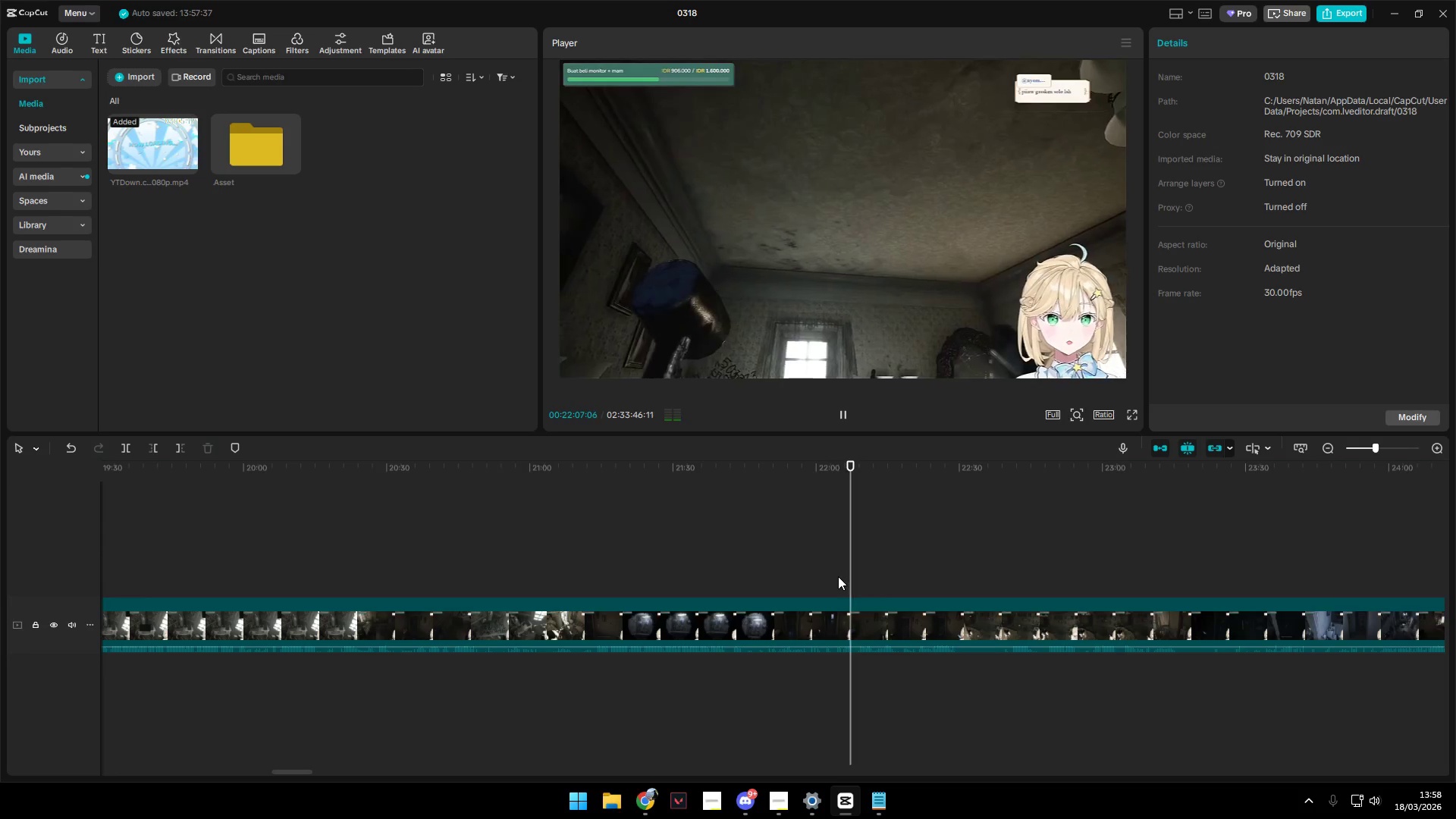 
key(Space)
 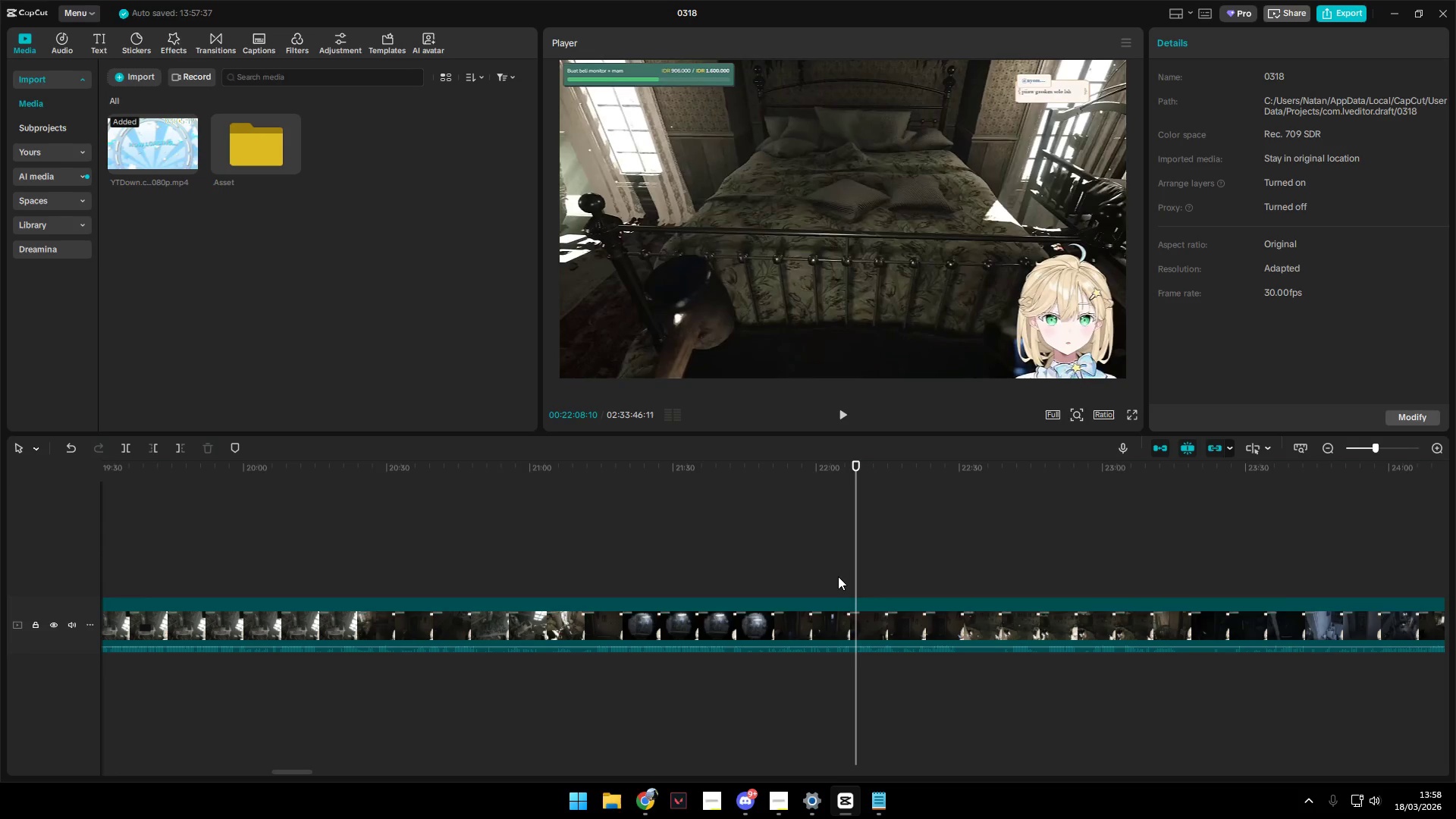 
key(Shift+E)
 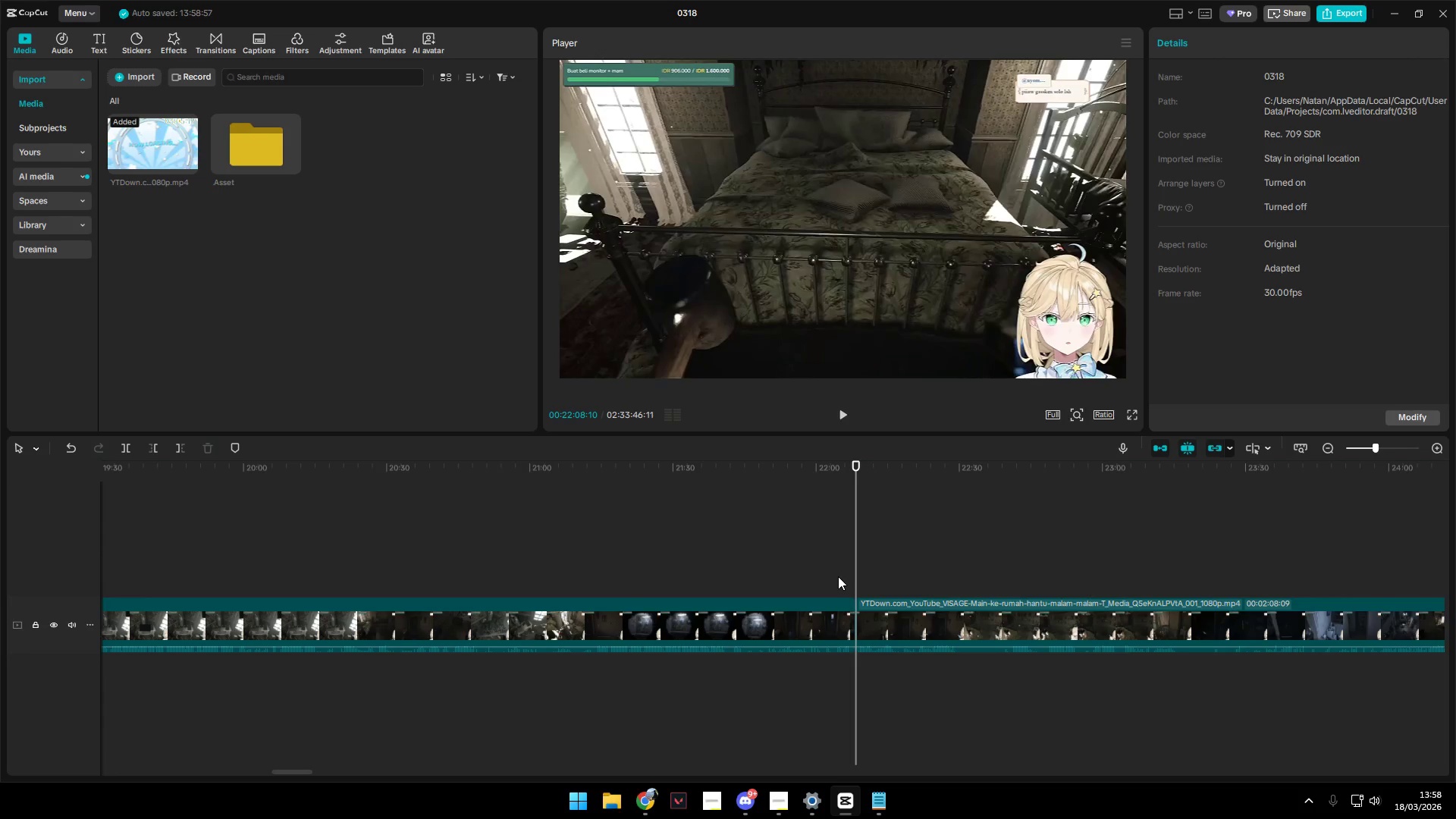 
key(Space)
 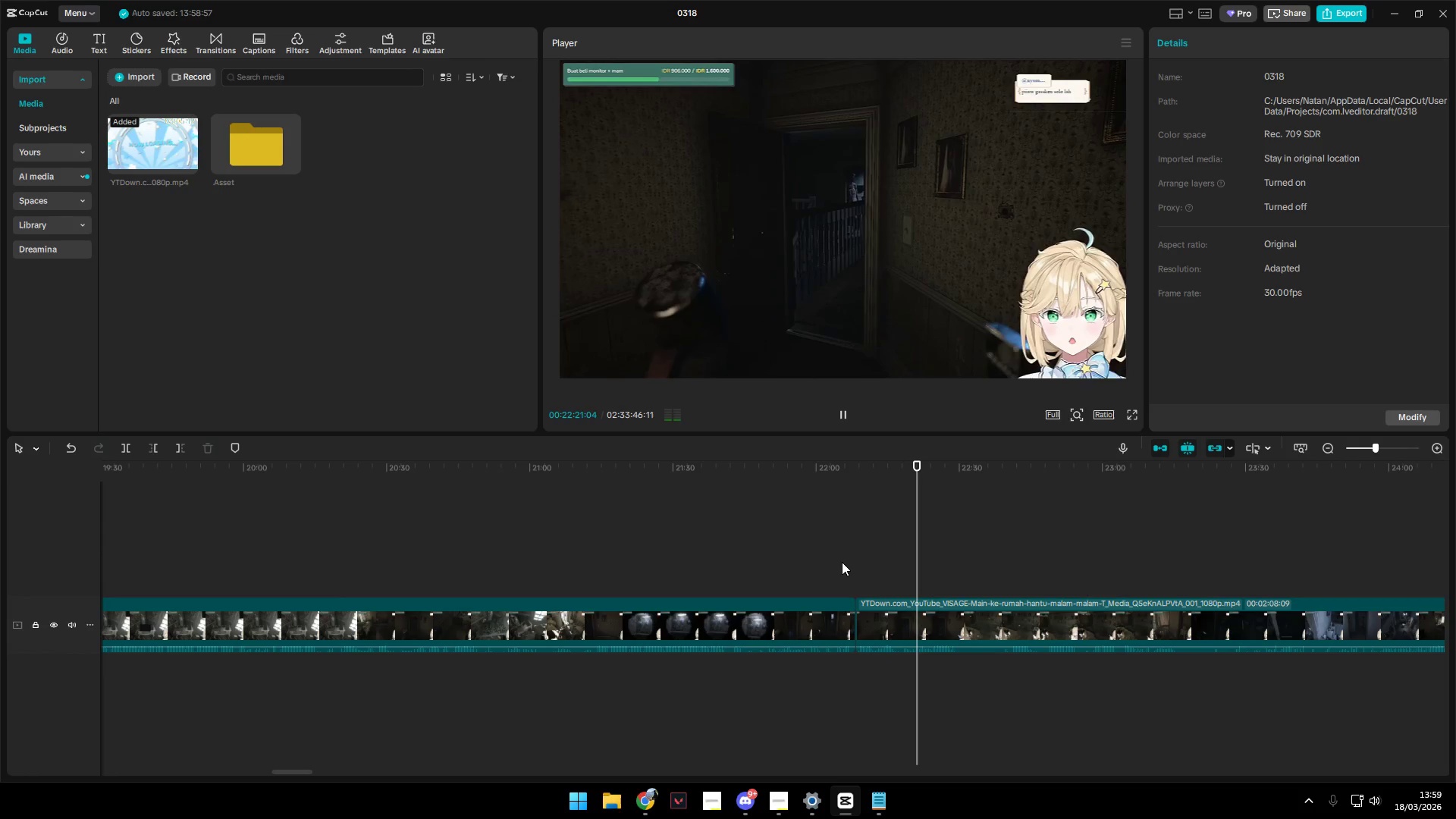 
wait(17.84)
 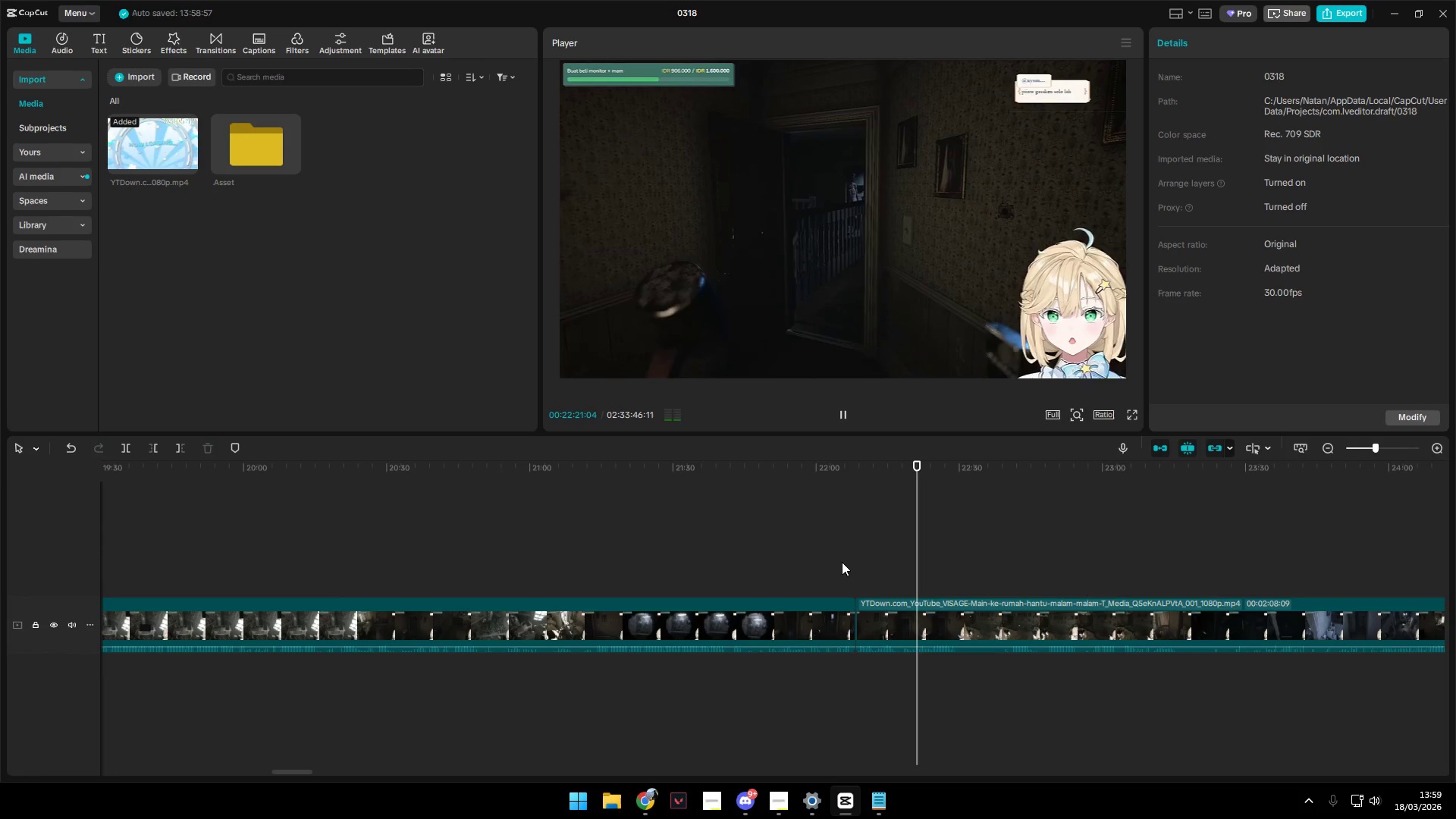 
key(Space)
 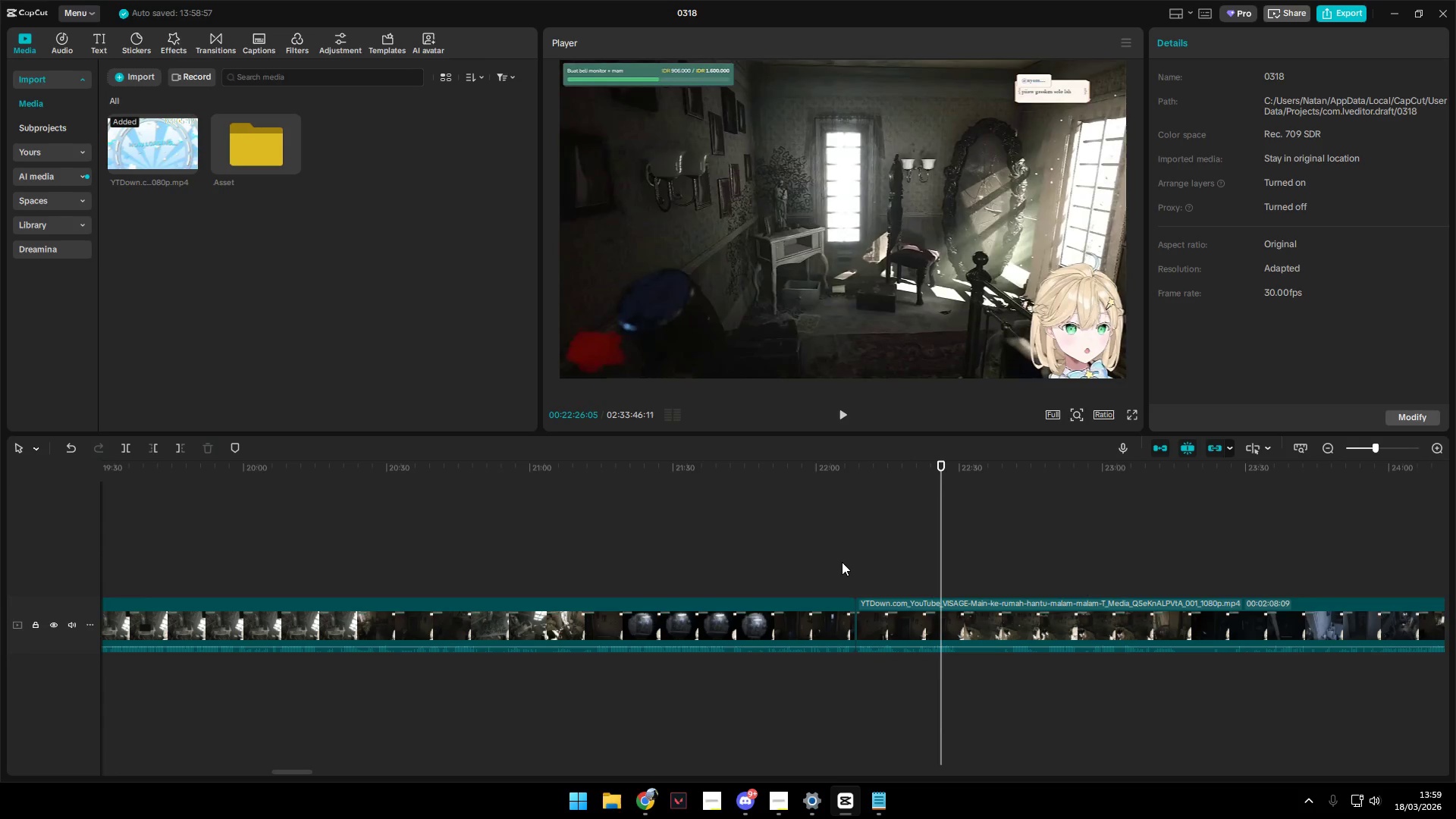 
key(Space)
 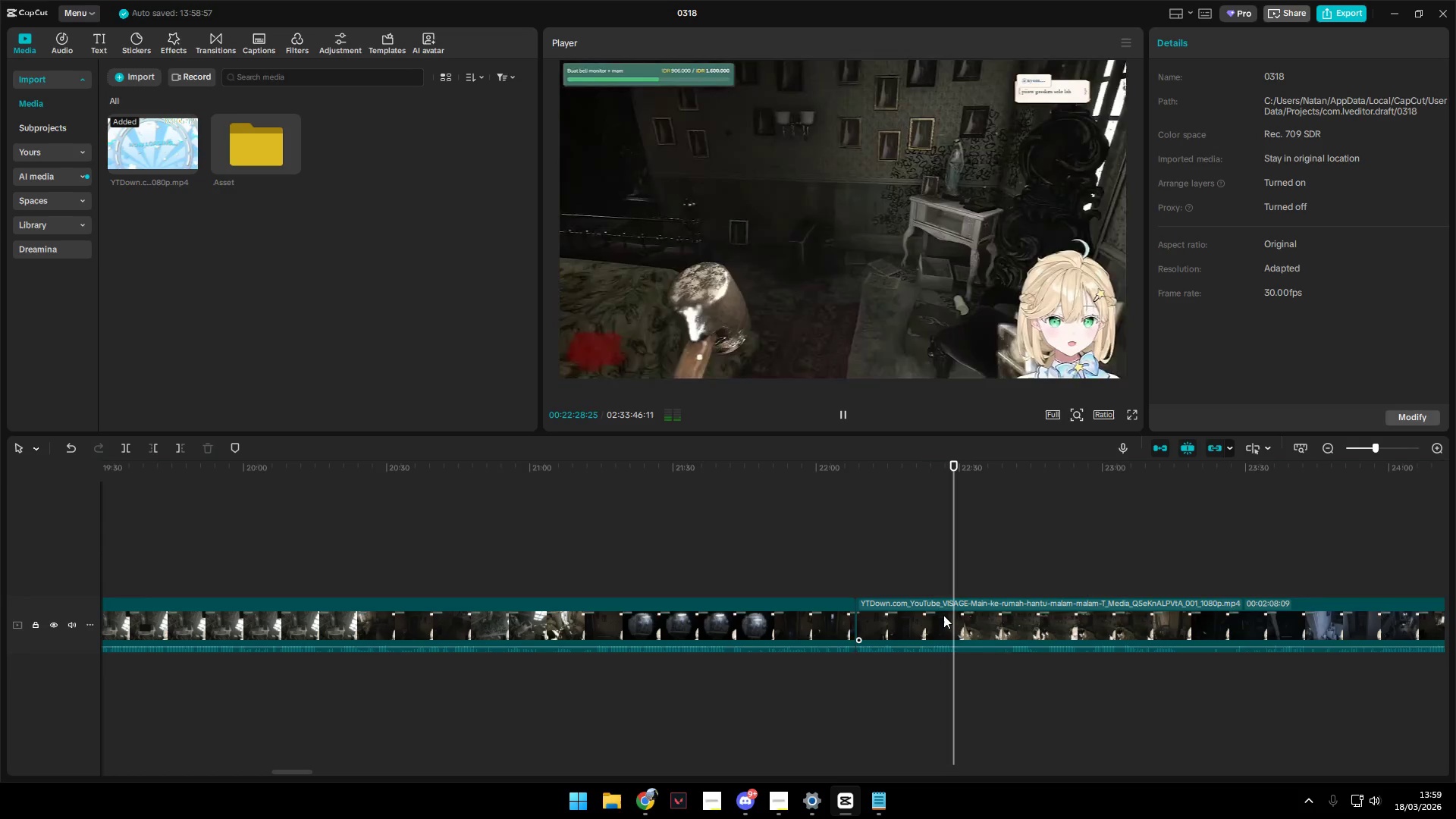 
key(Space)
 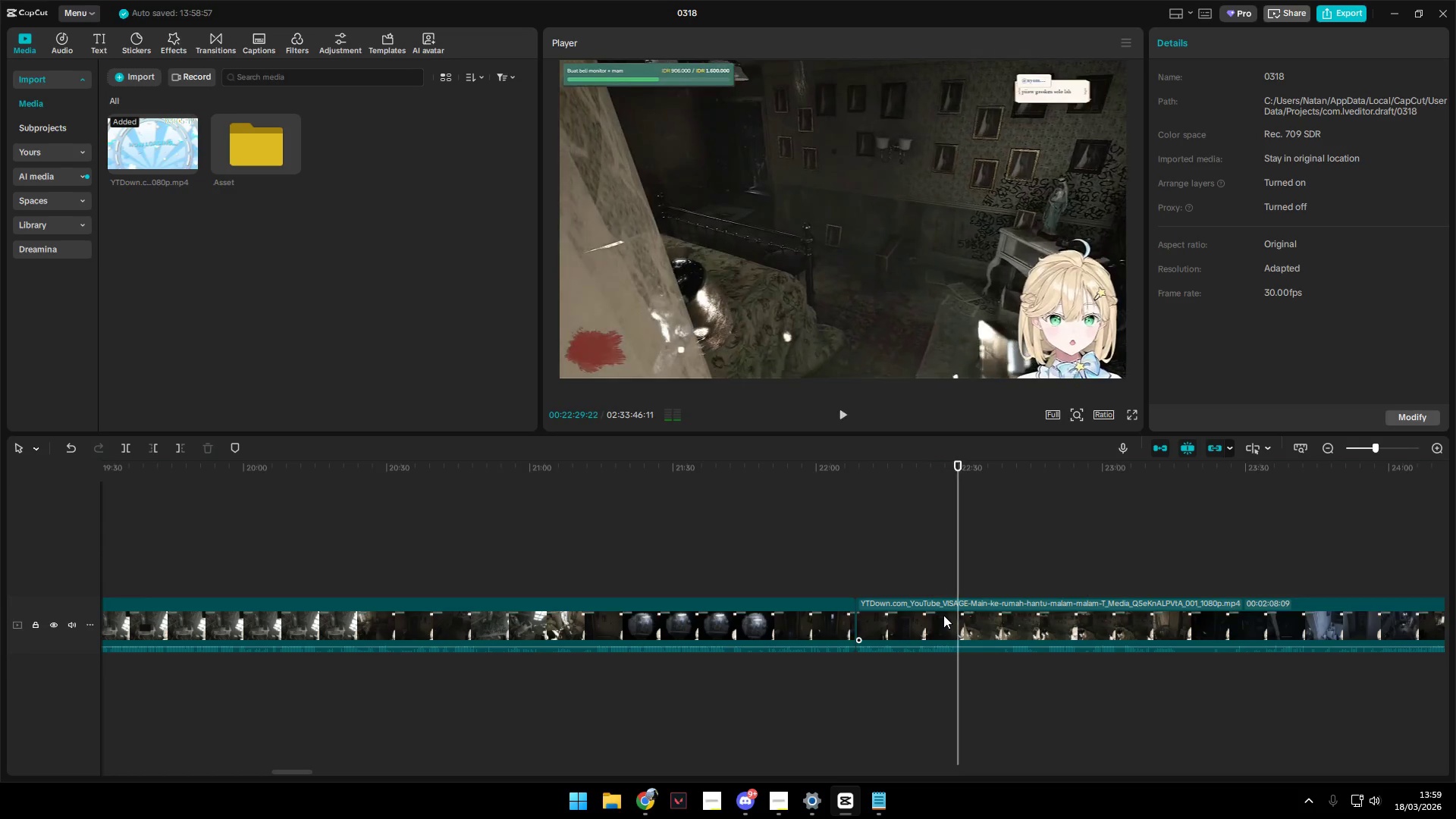 
key(Shift+E)
 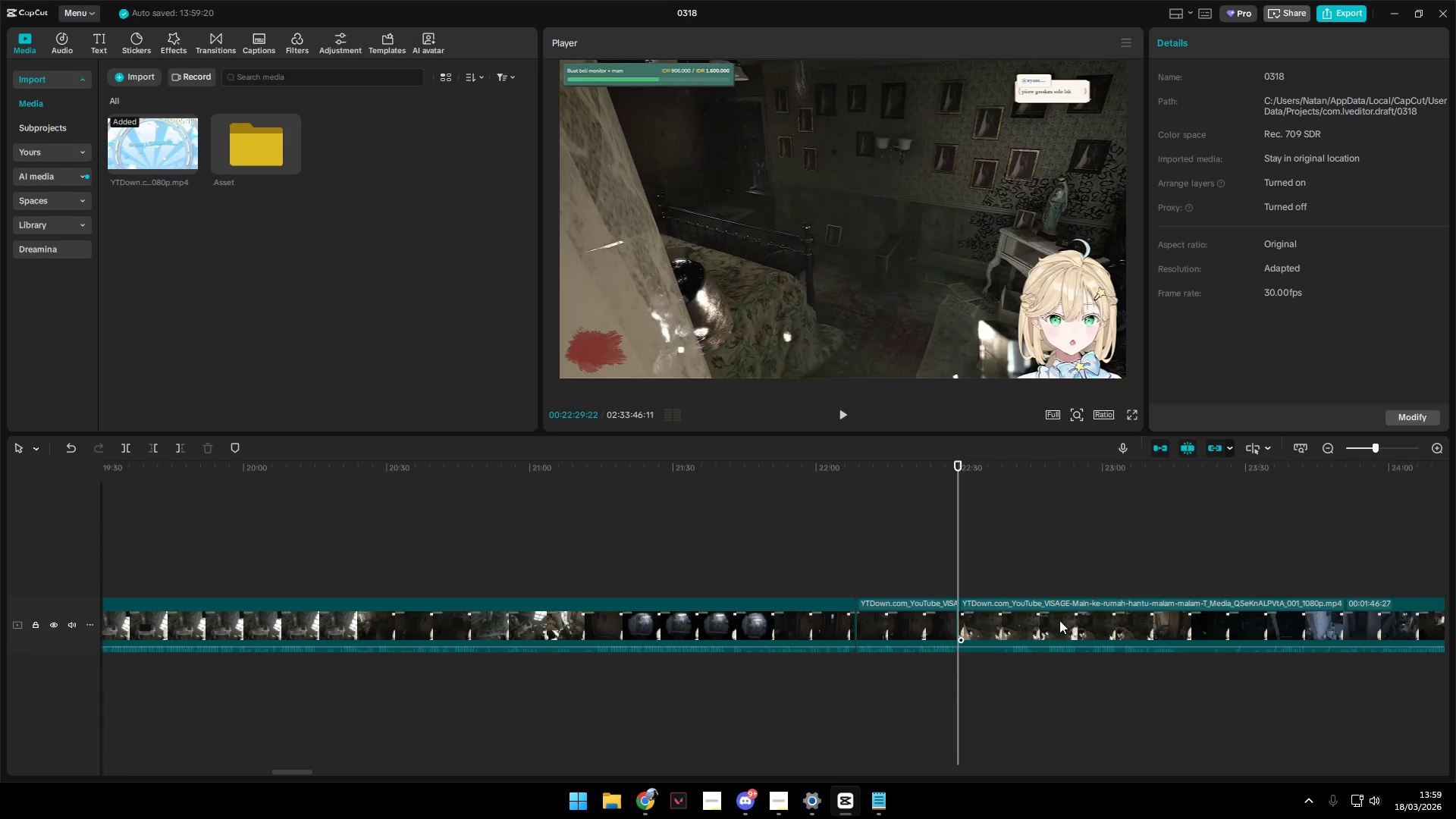 
left_click([1017, 576])
 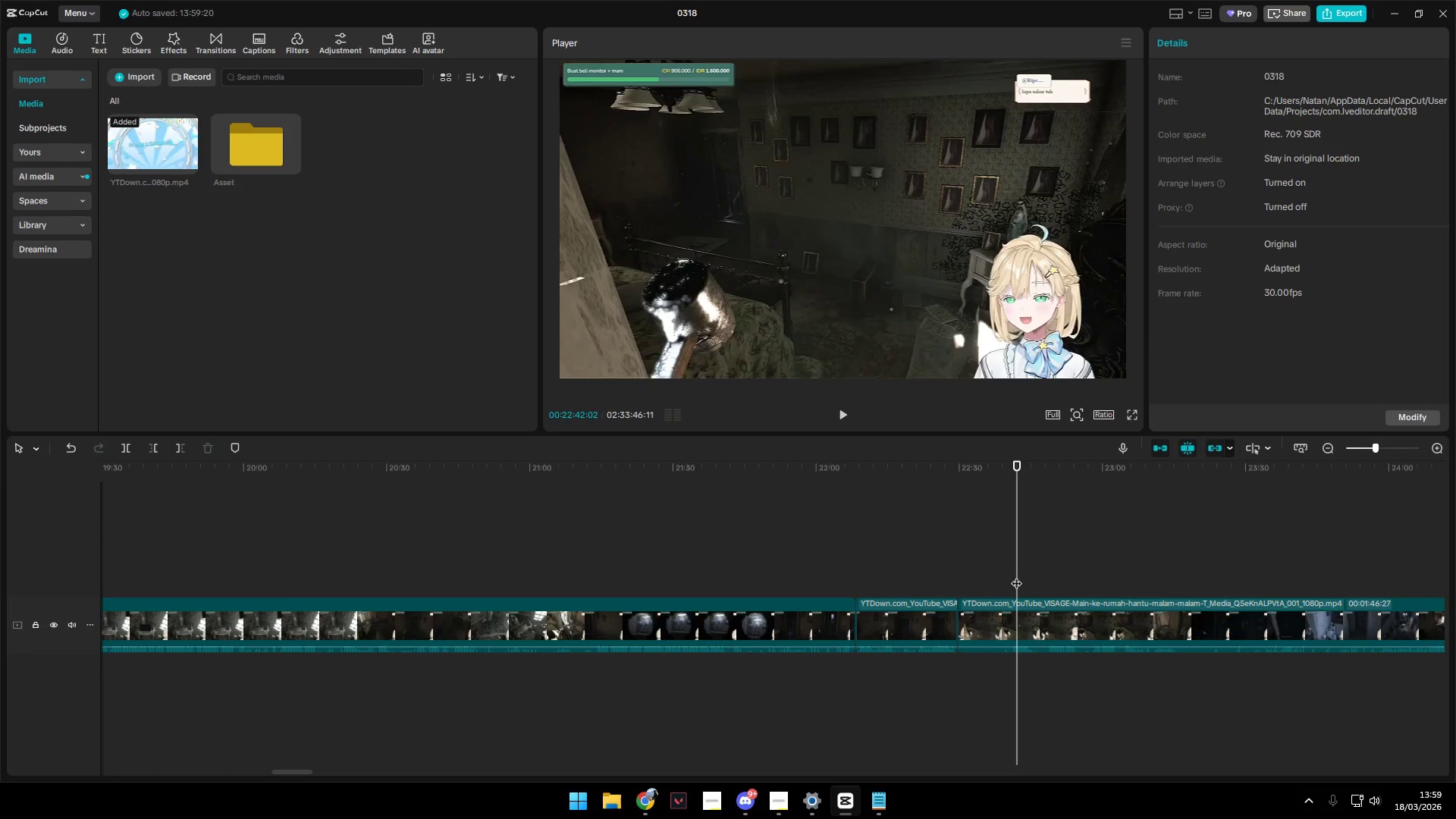 
key(Space)
 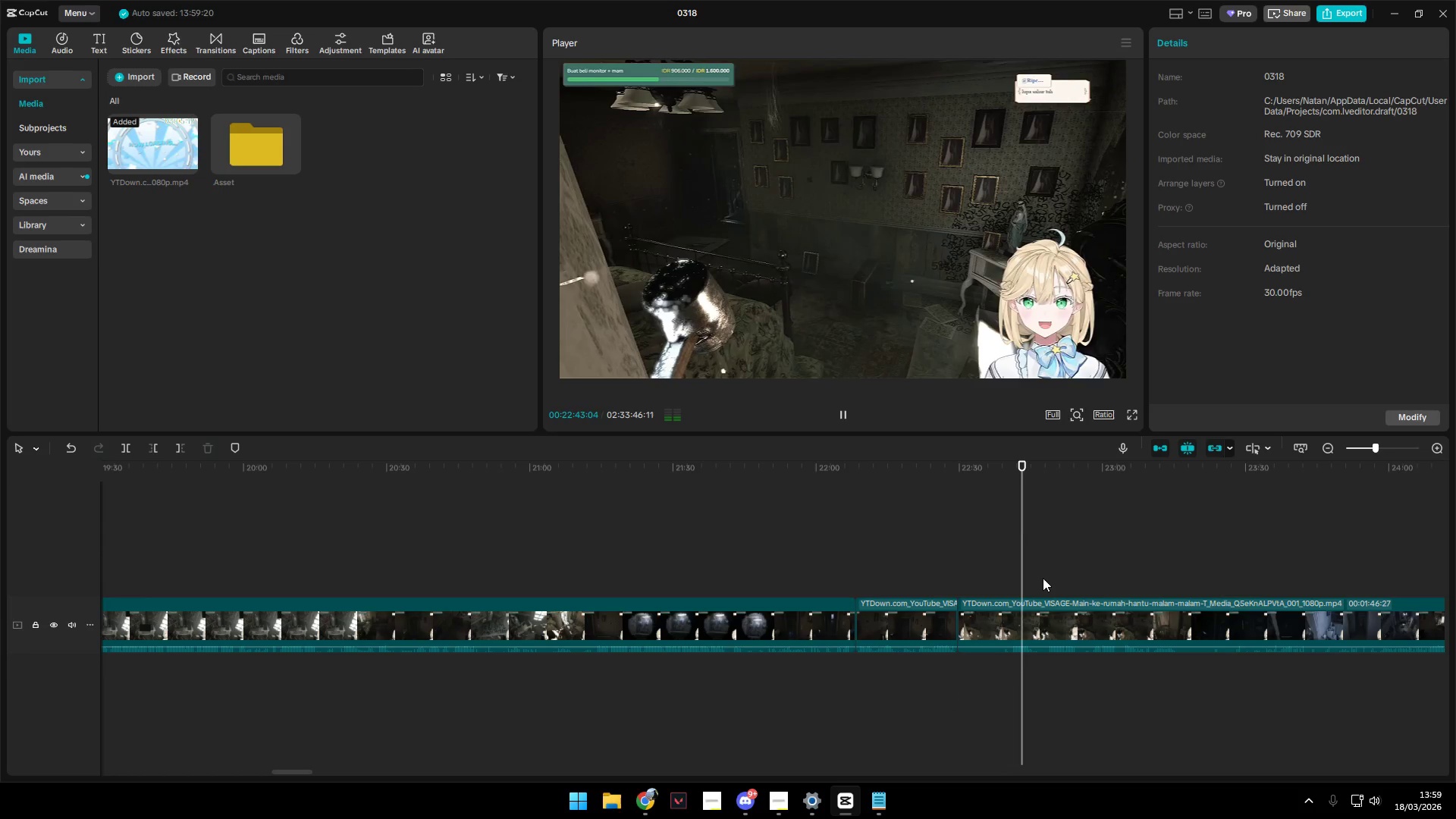 
left_click([1049, 570])
 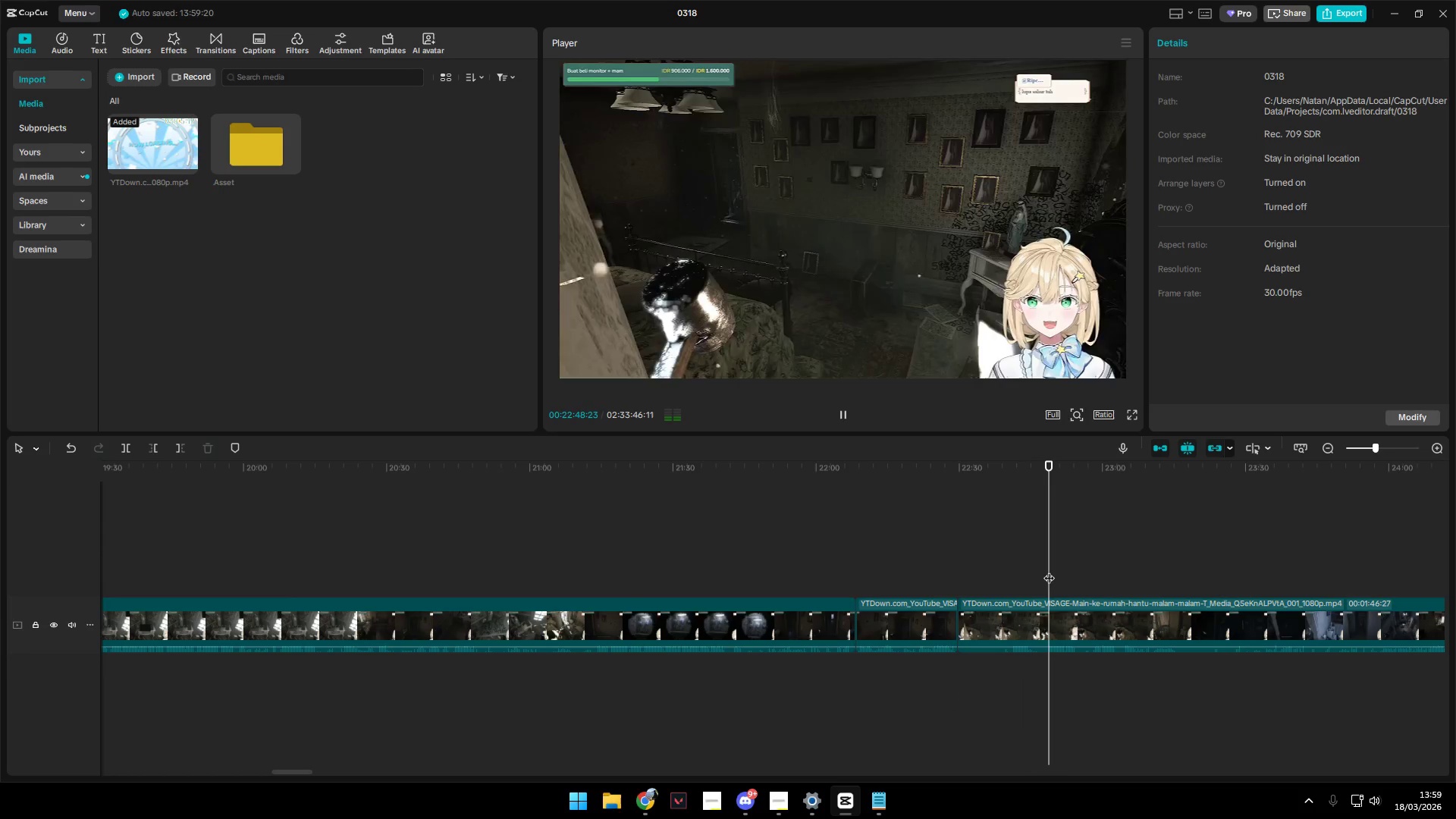 
key(Space)
 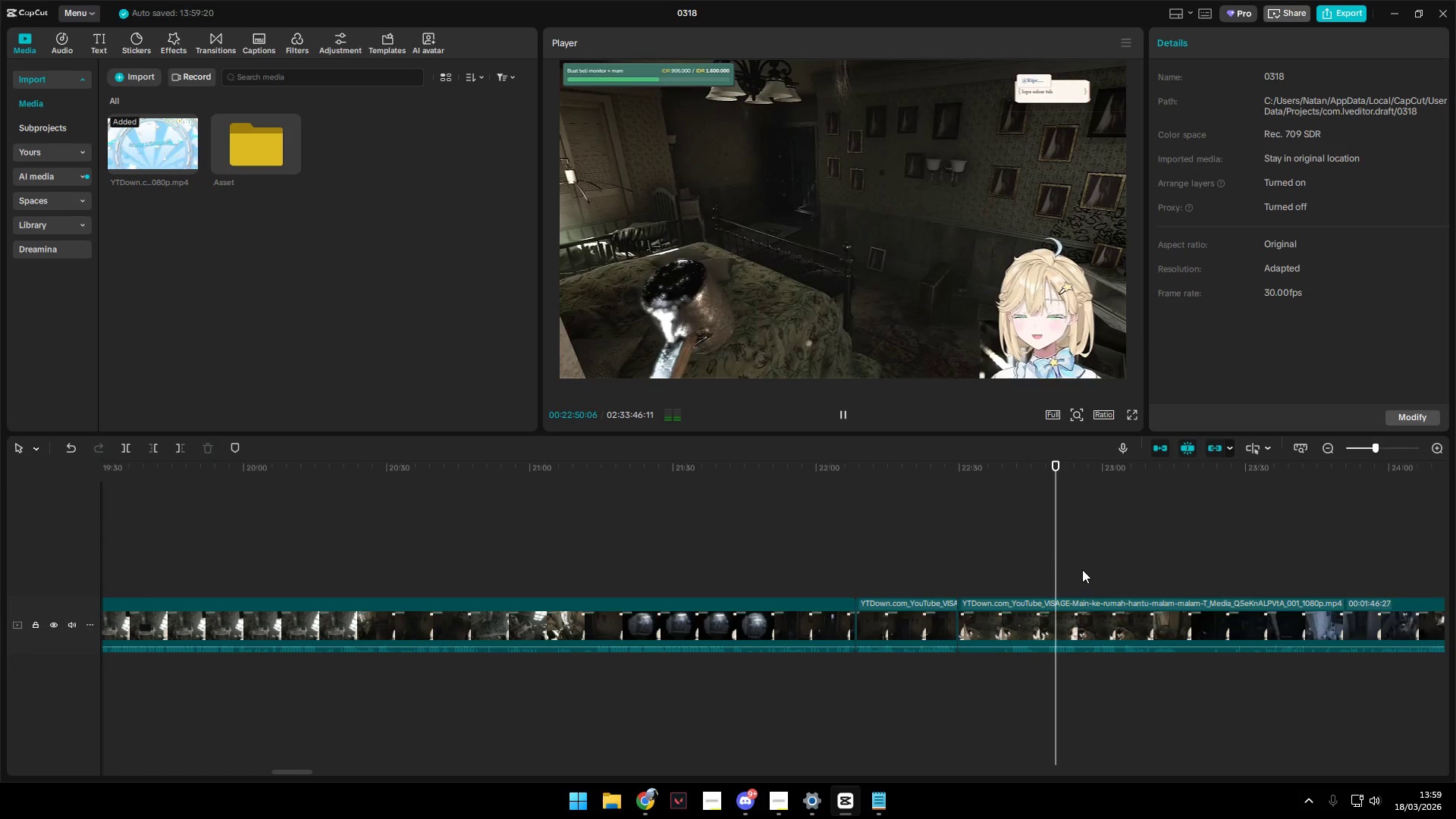 
left_click([1092, 563])
 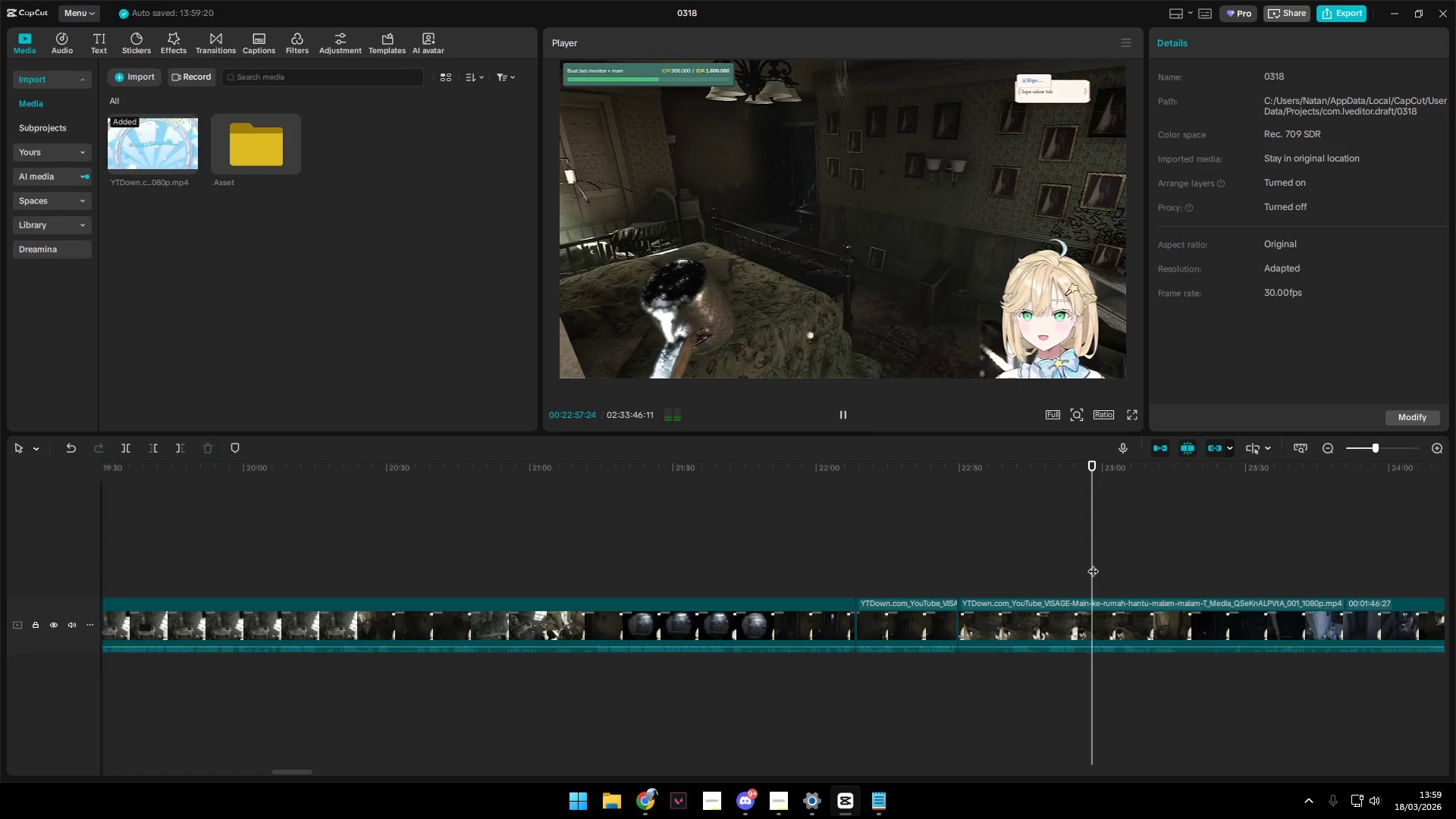 
key(Space)
 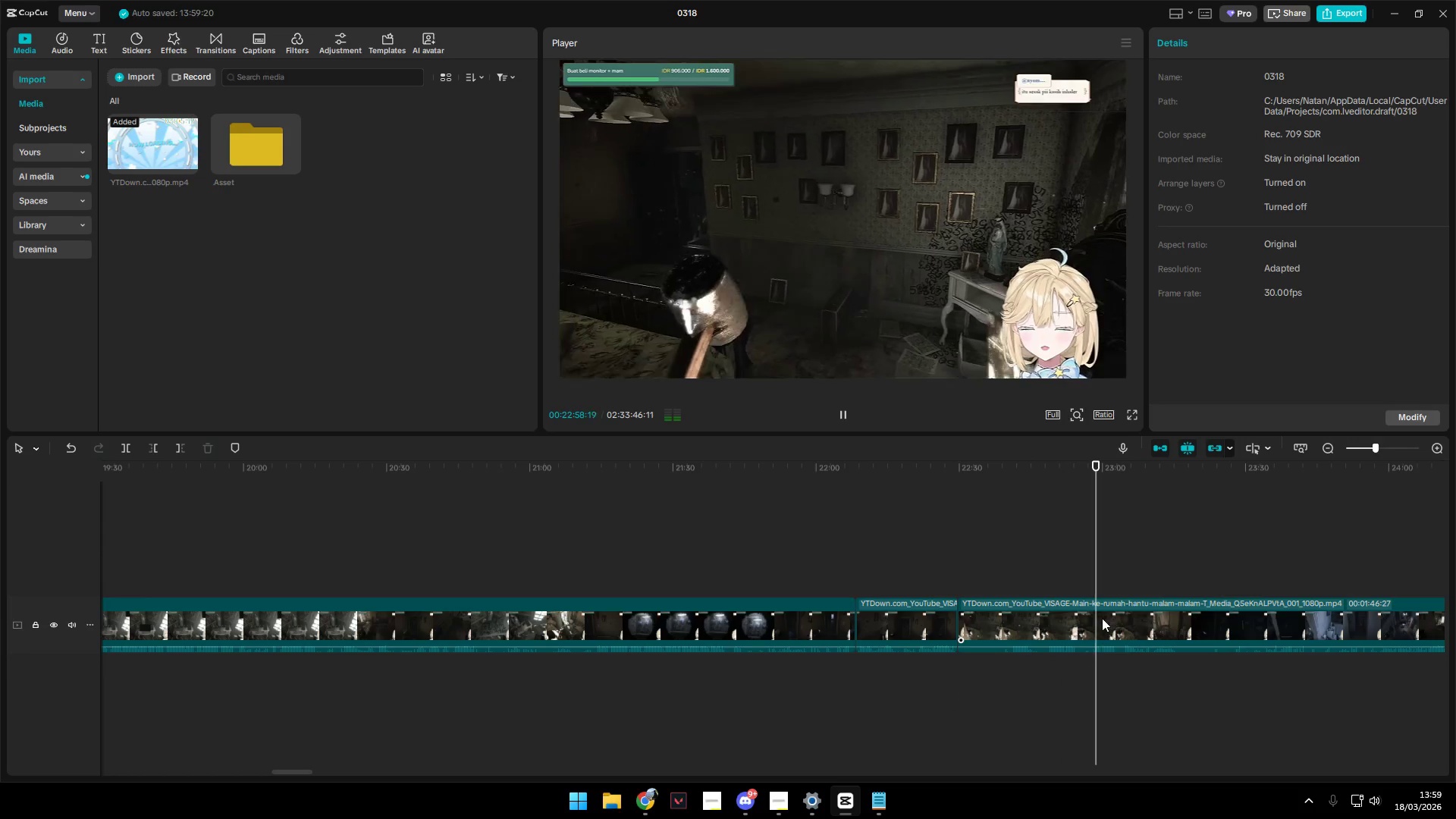 
hold_key(key=AltLeft, duration=1.5)
scroll: coordinate [1106, 626], scroll_direction: down, amount: 7.0
 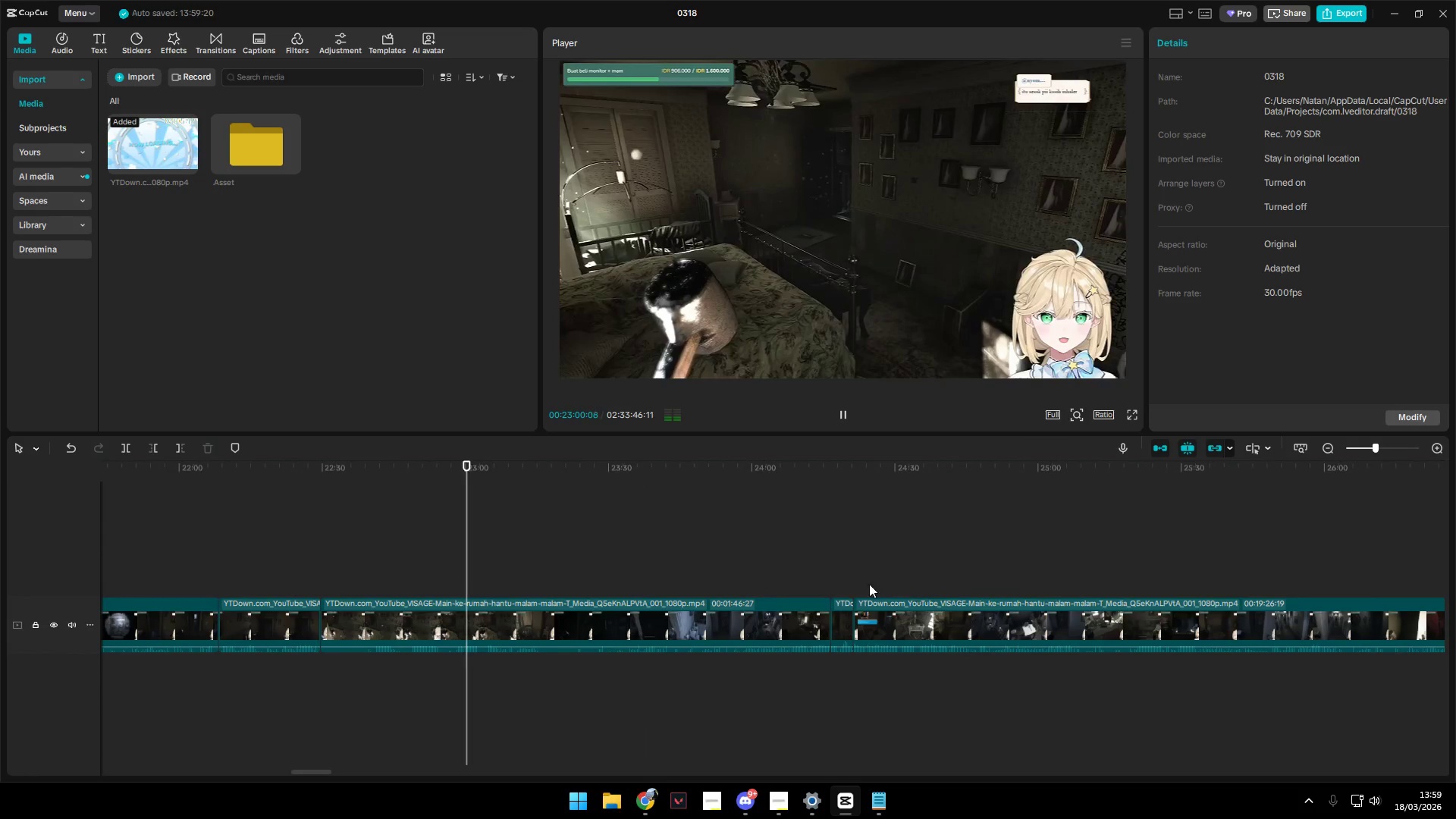 
hold_key(key=AltLeft, duration=1.28)
scroll: coordinate [942, 592], scroll_direction: down, amount: 4.0
 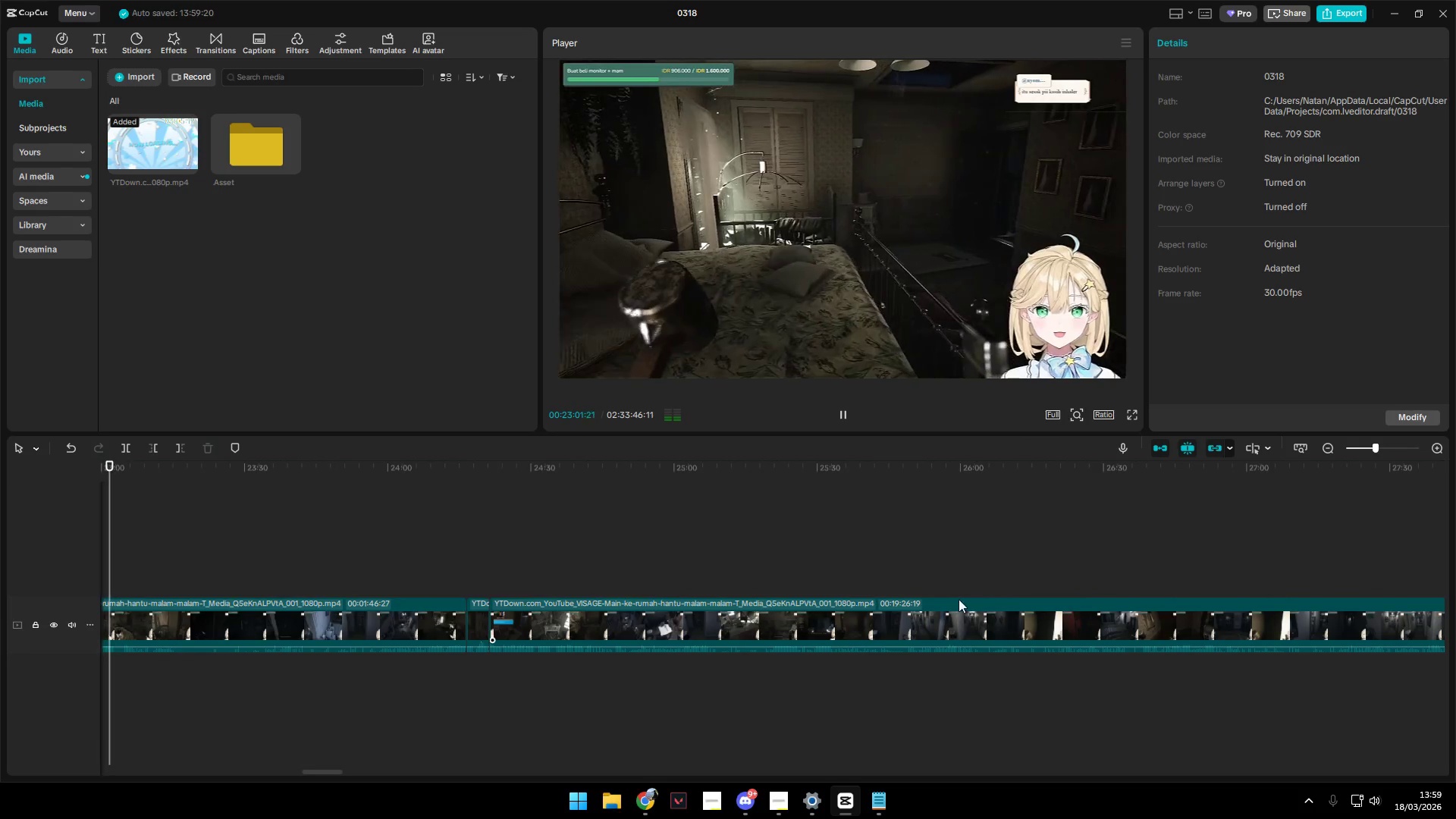 
left_click([912, 576])
 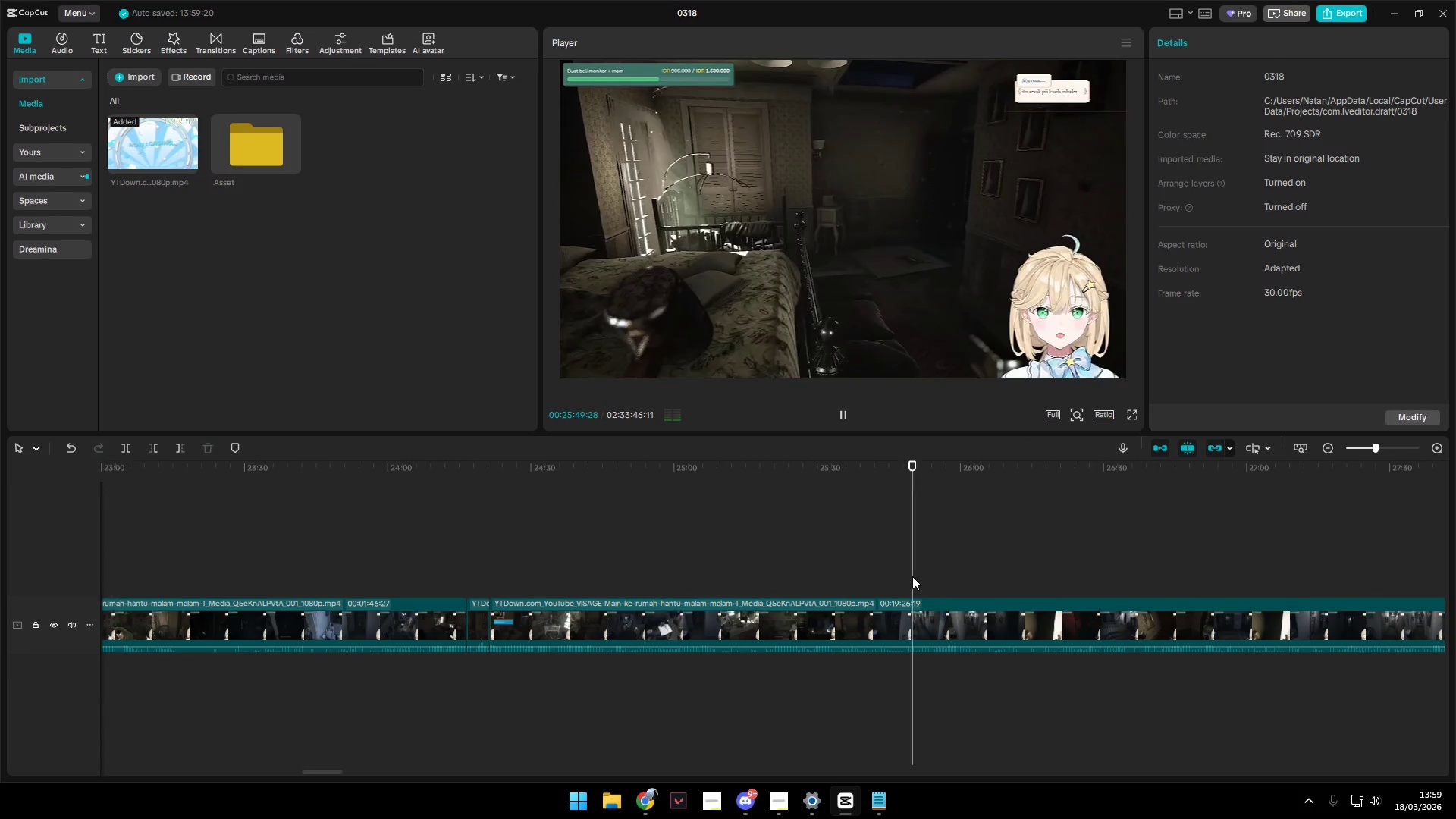 
key(Space)
 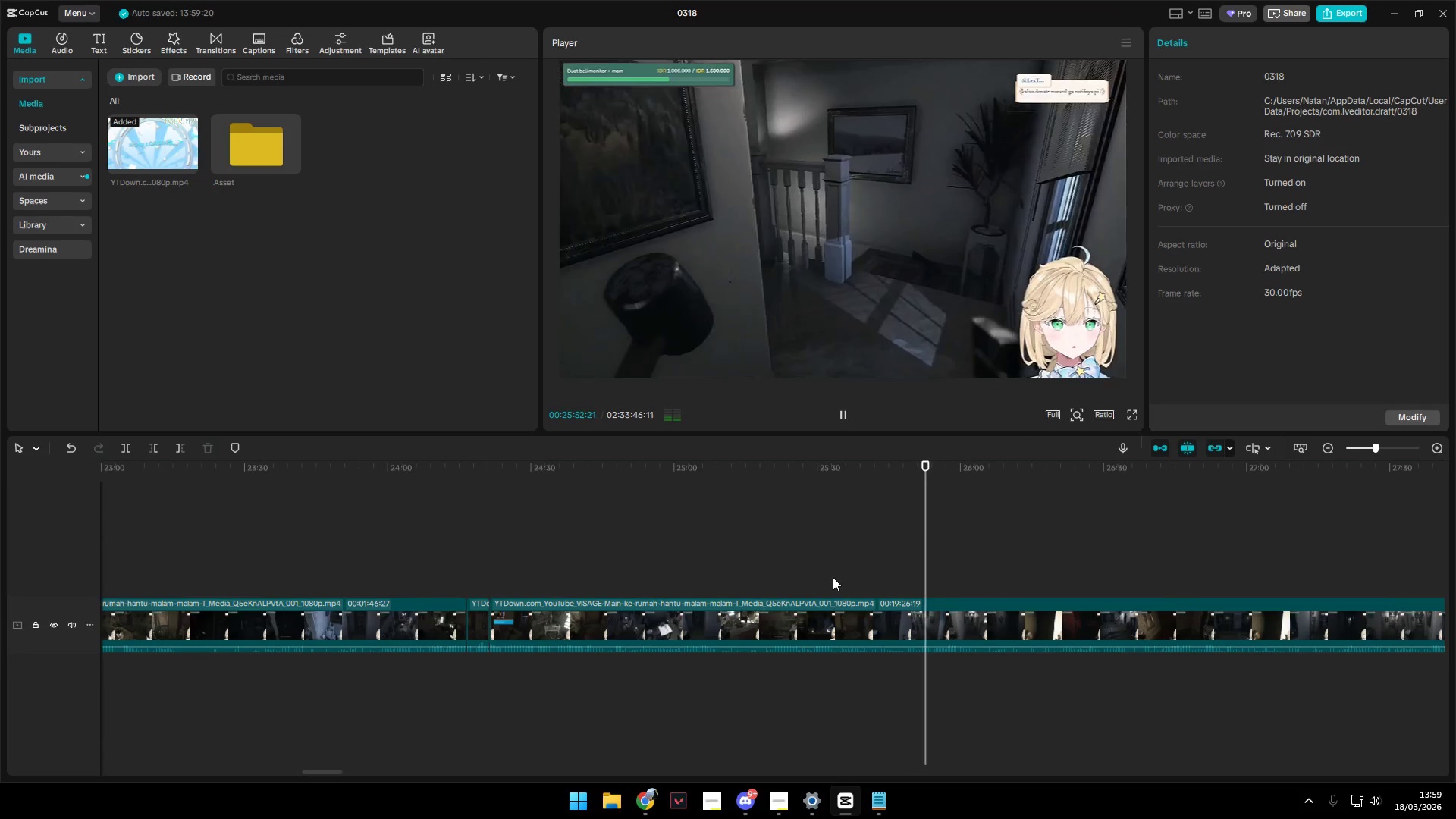 
left_click([791, 568])
 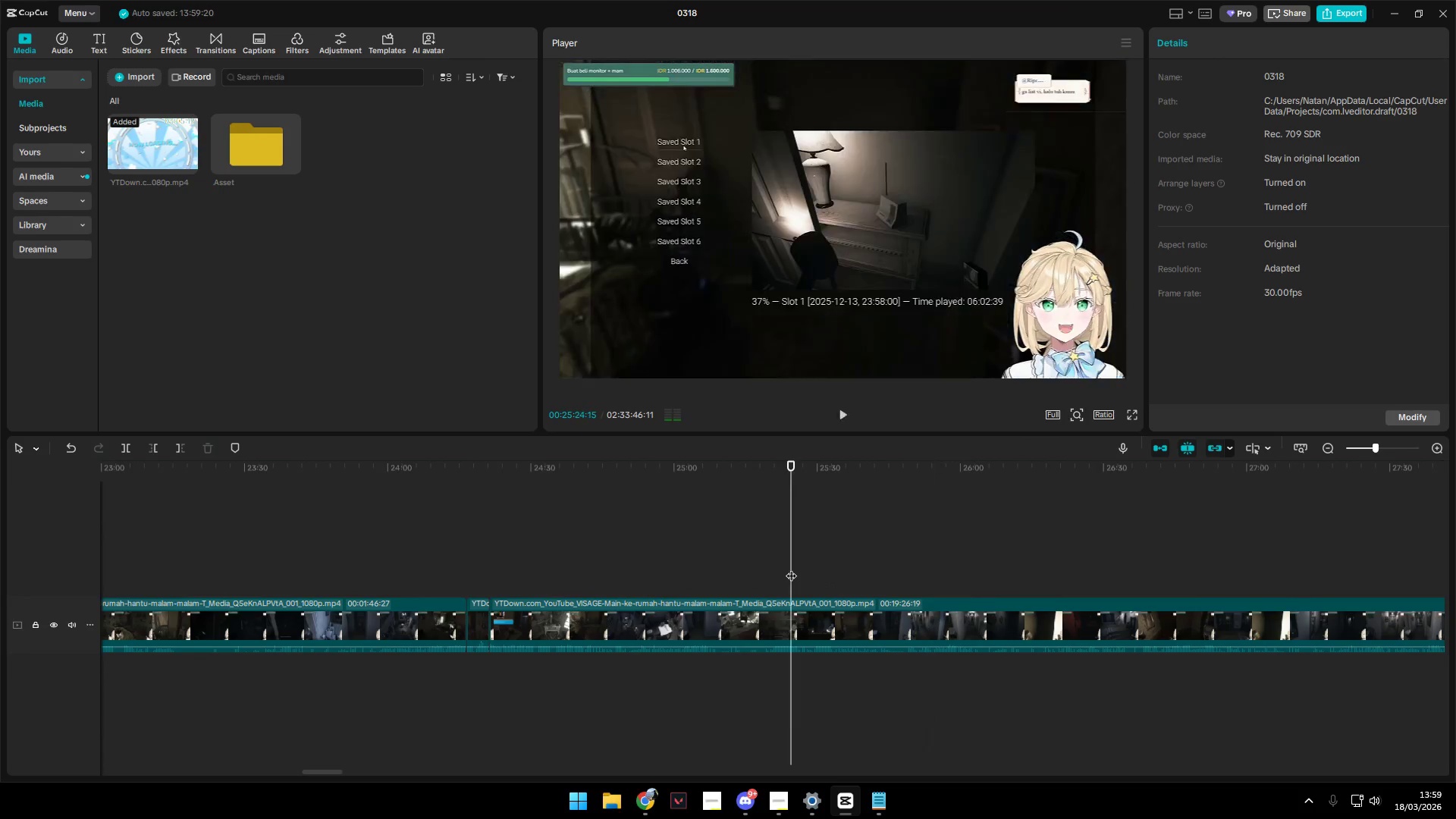 
key(Space)
 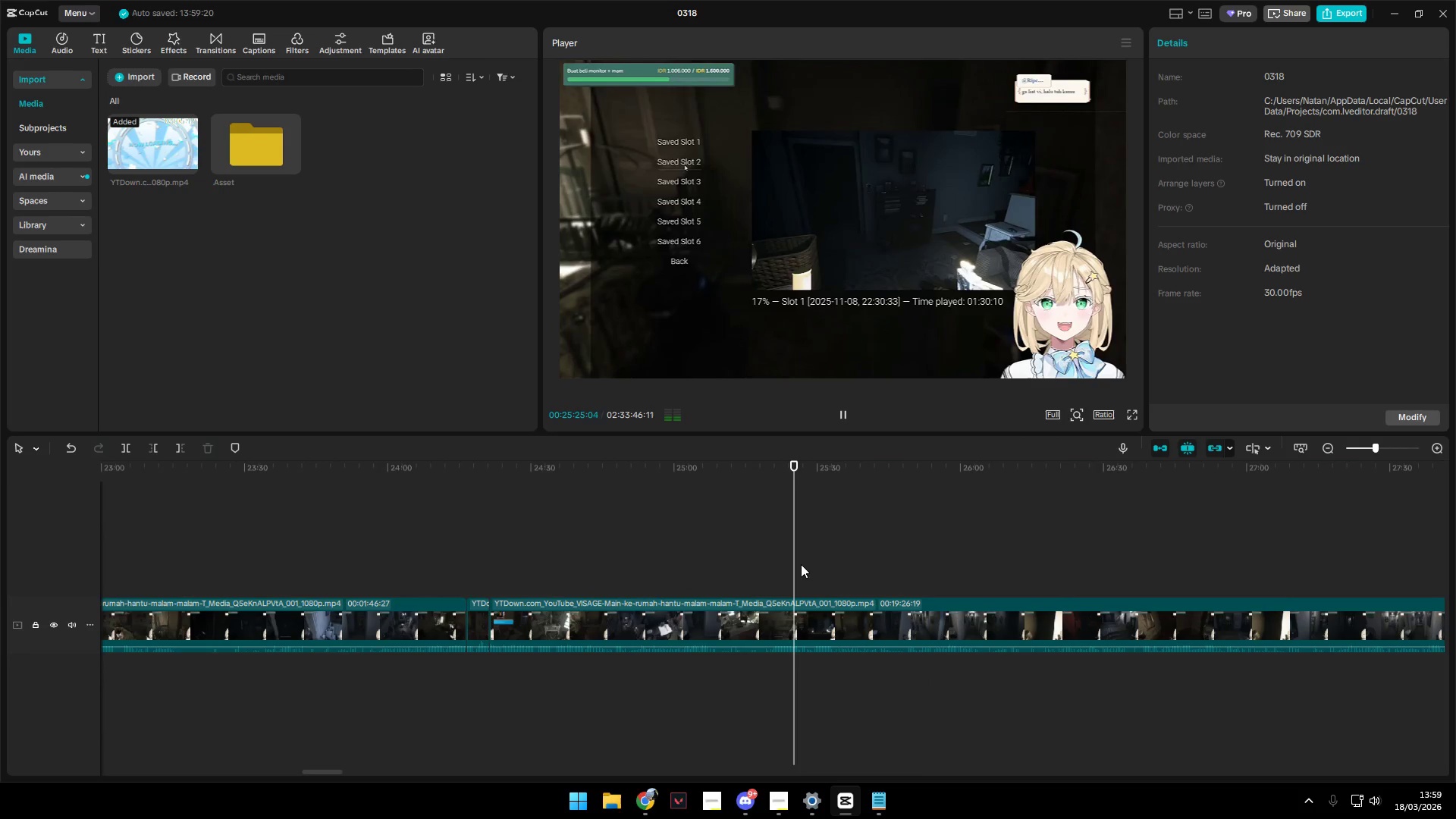 
left_click([824, 562])
 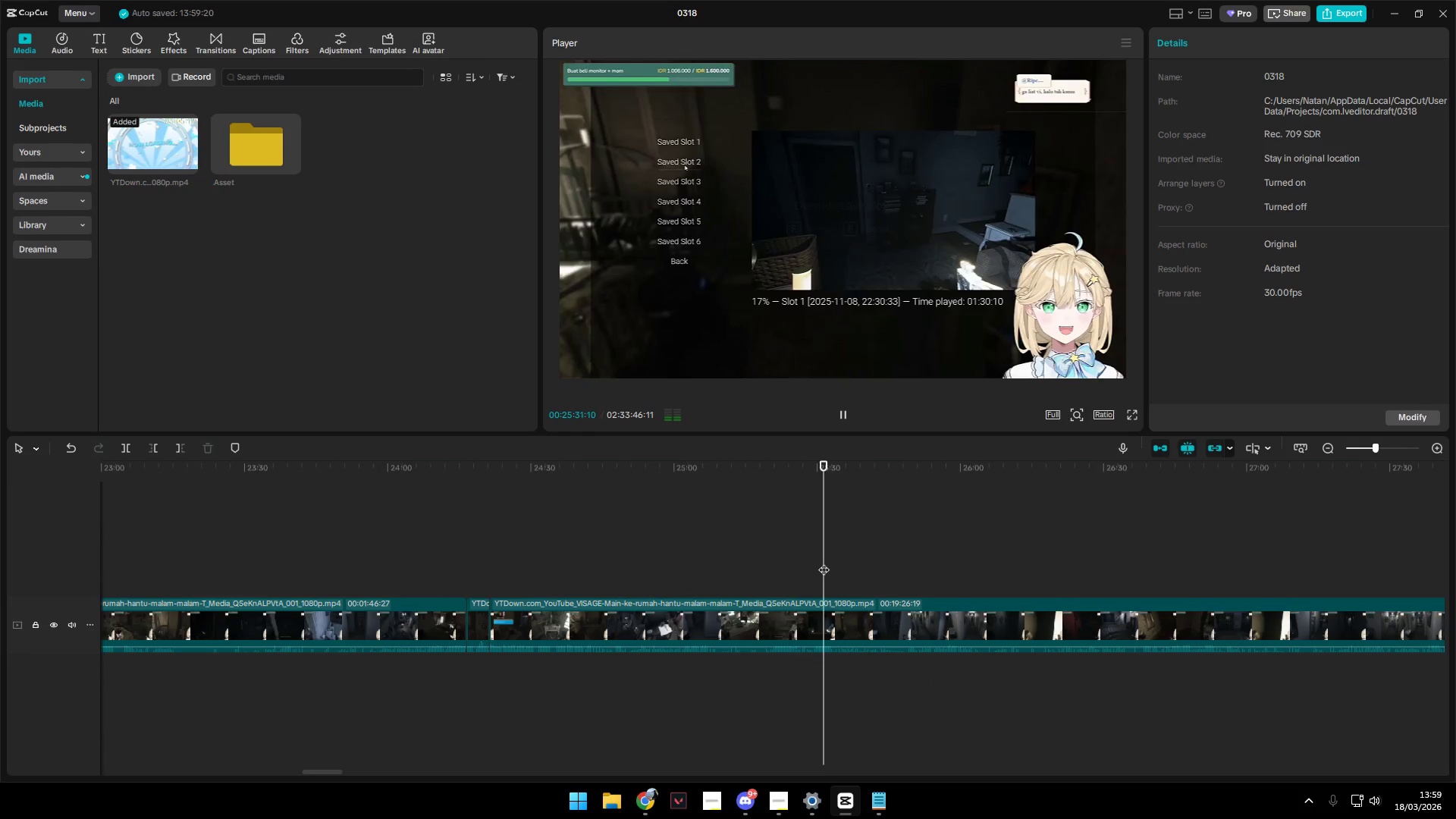 
key(Space)
 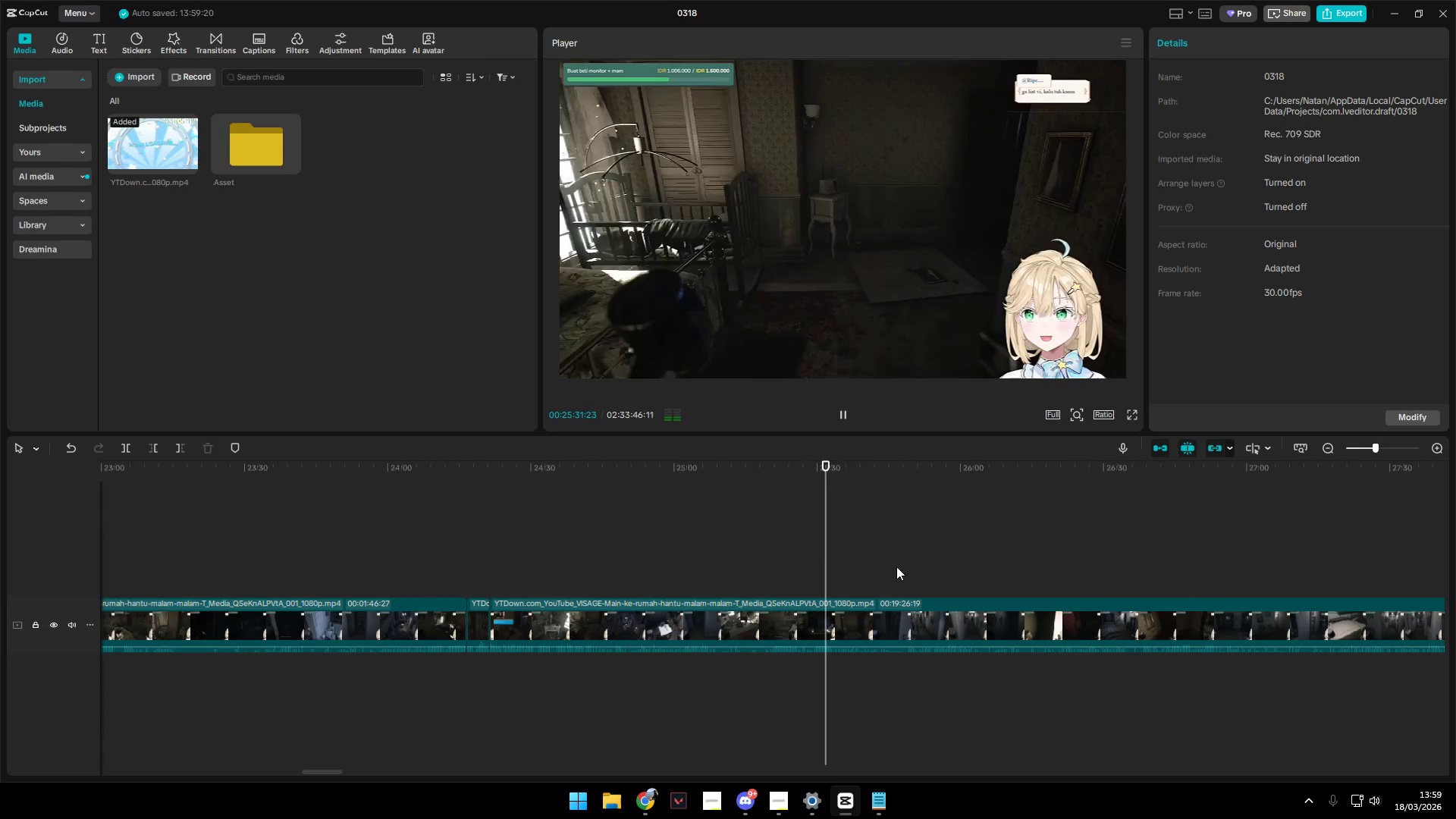 
left_click([902, 565])
 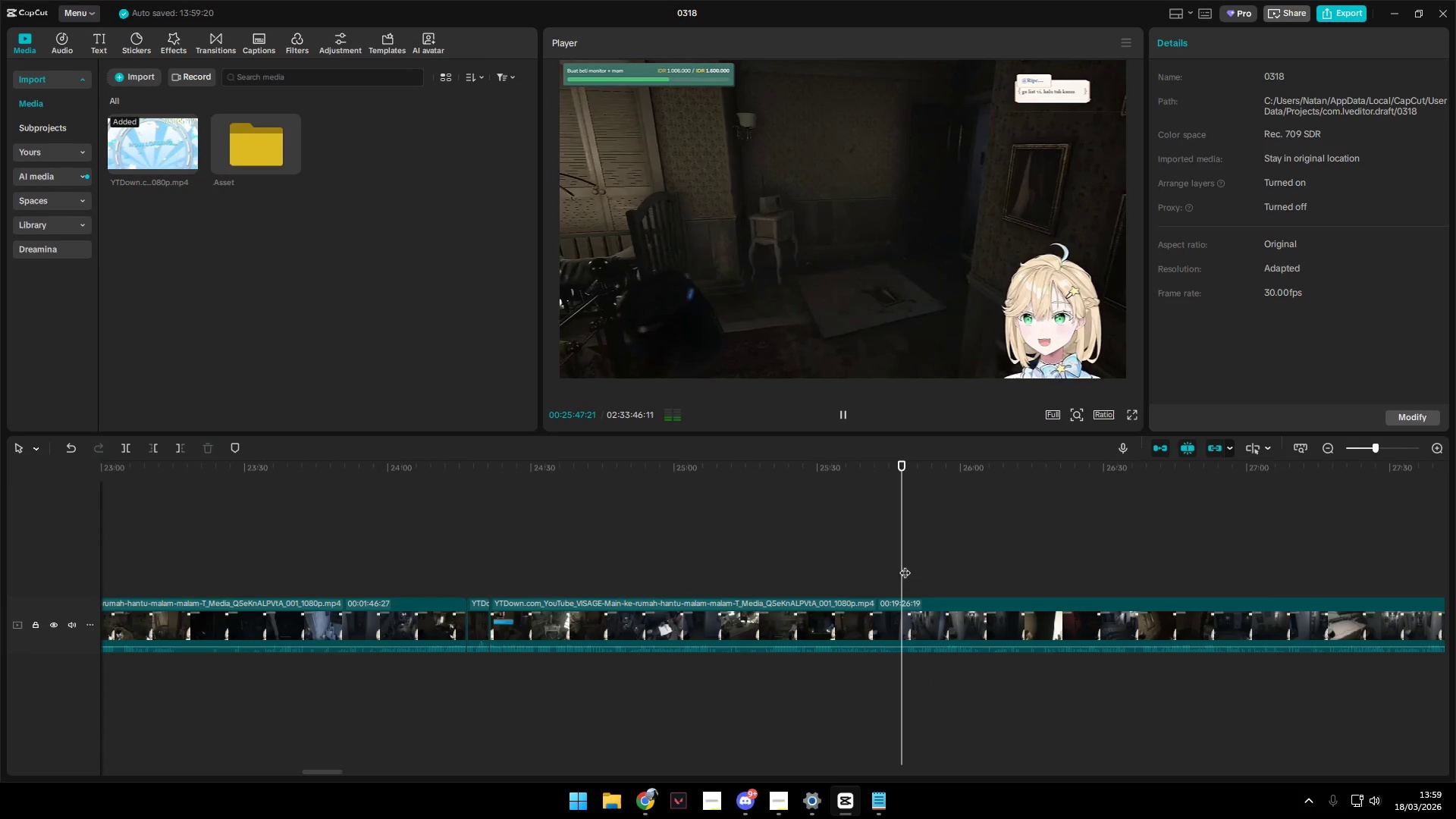 
key(Space)
 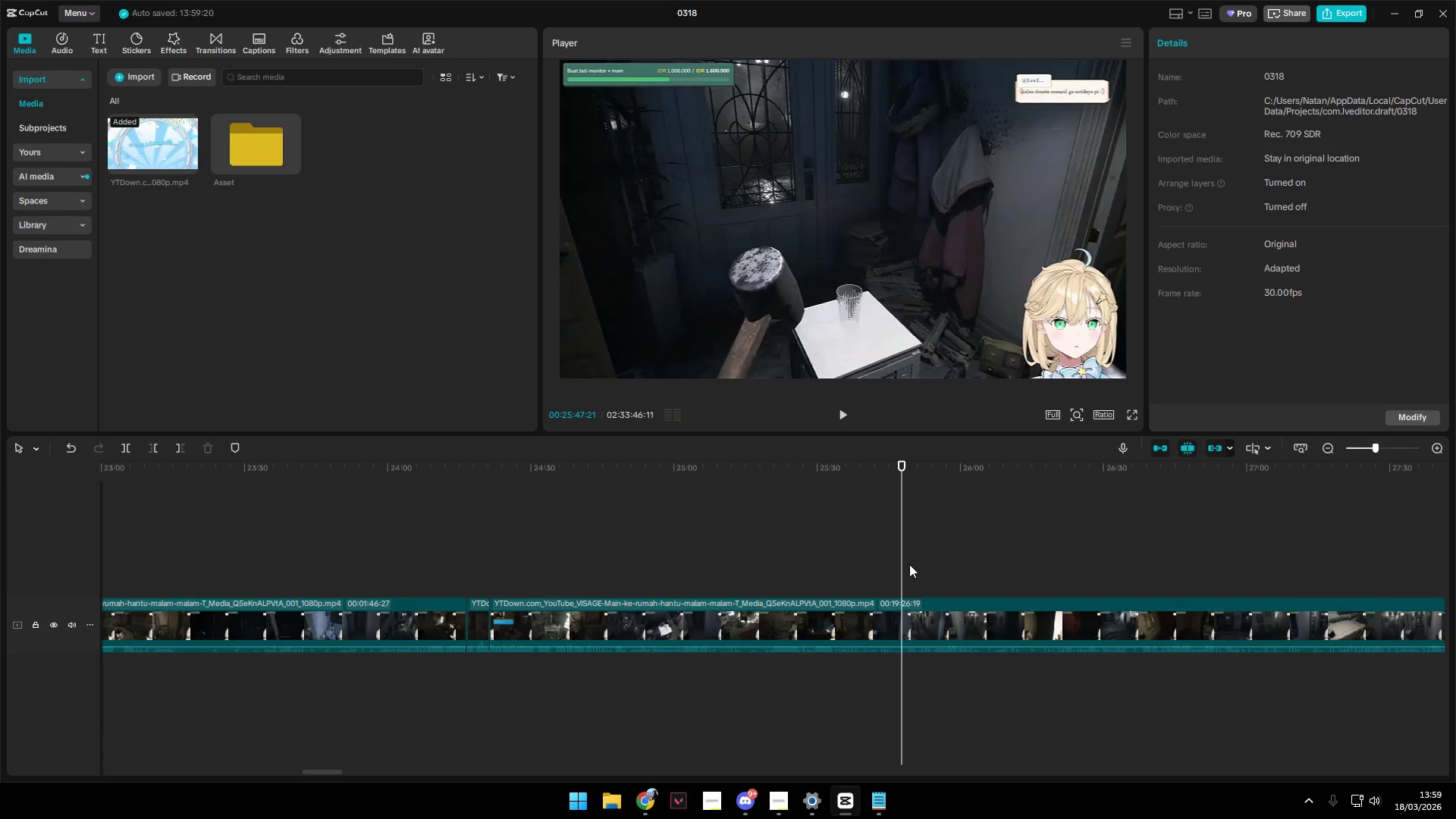 
left_click([909, 564])
 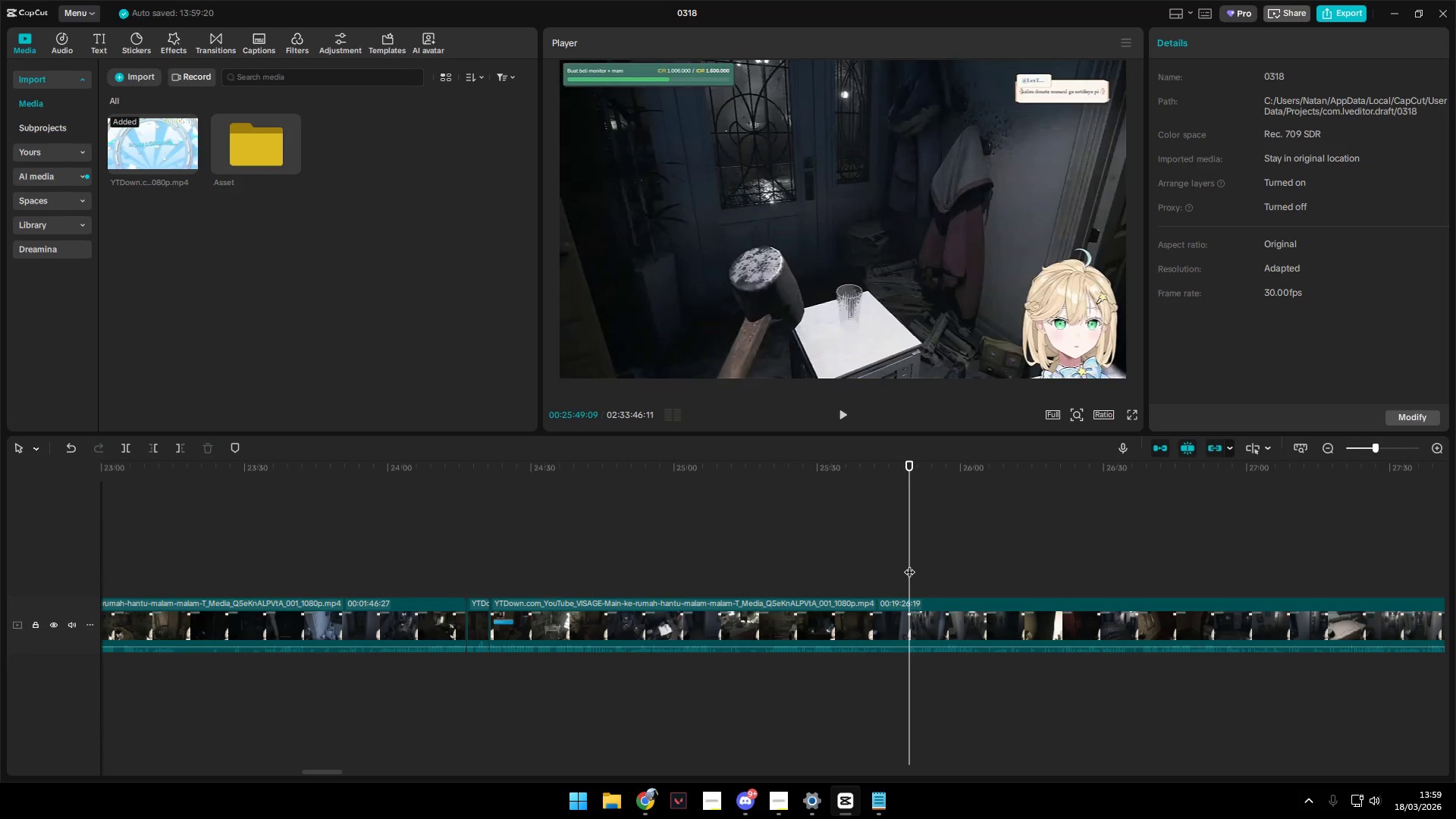 
key(Space)
 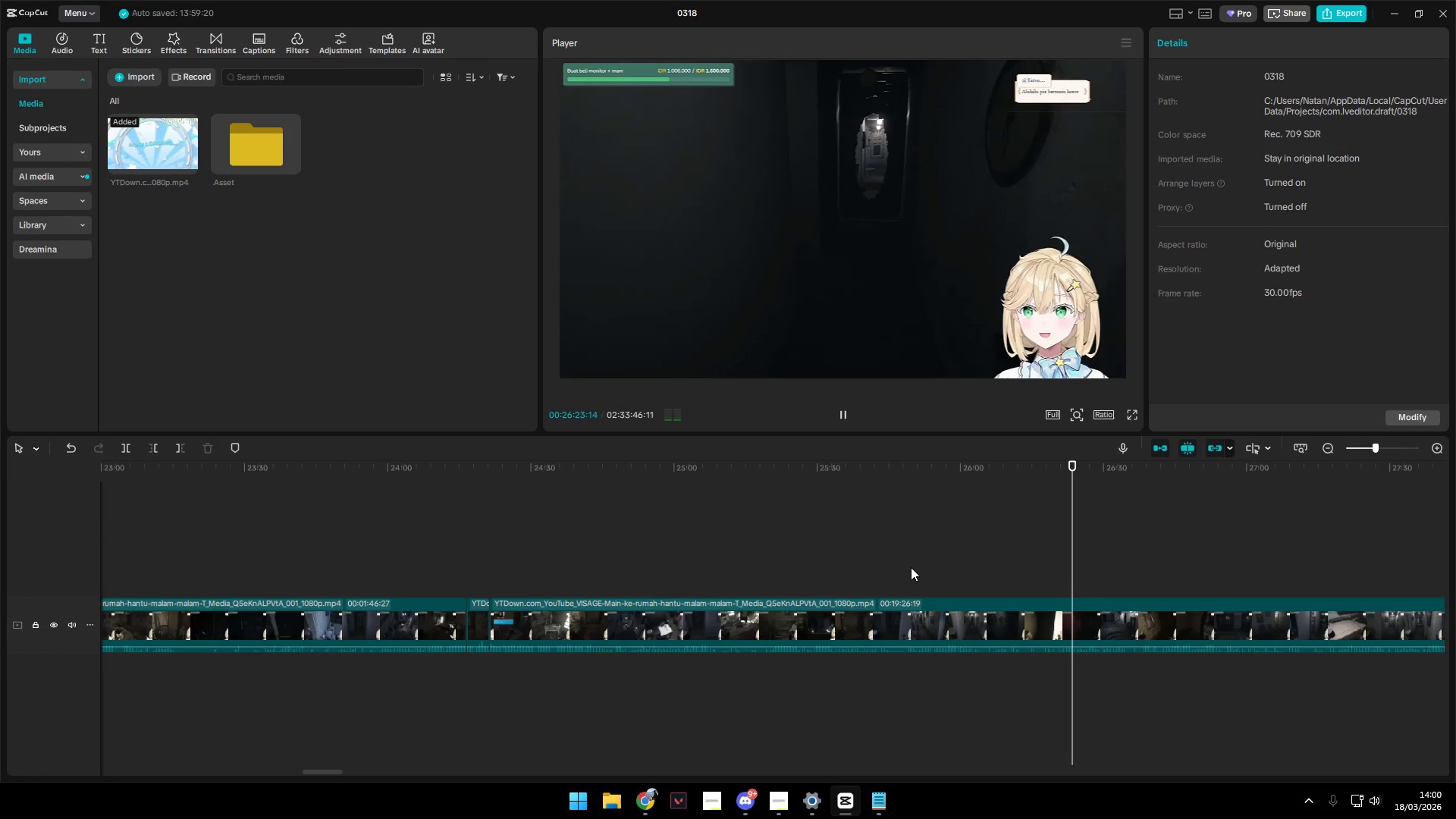 
wait(39.22)
 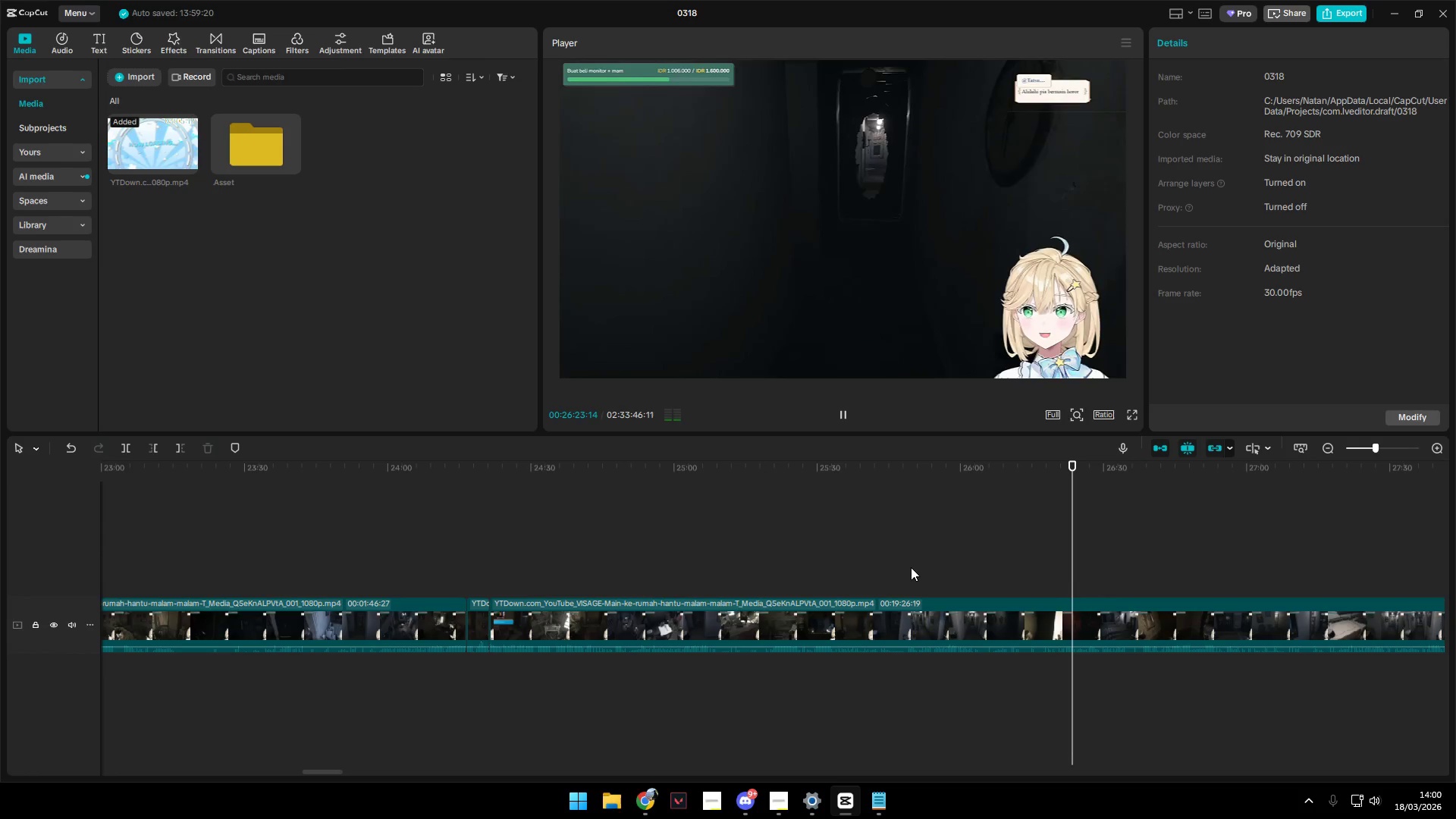 
double_click([839, 800])
 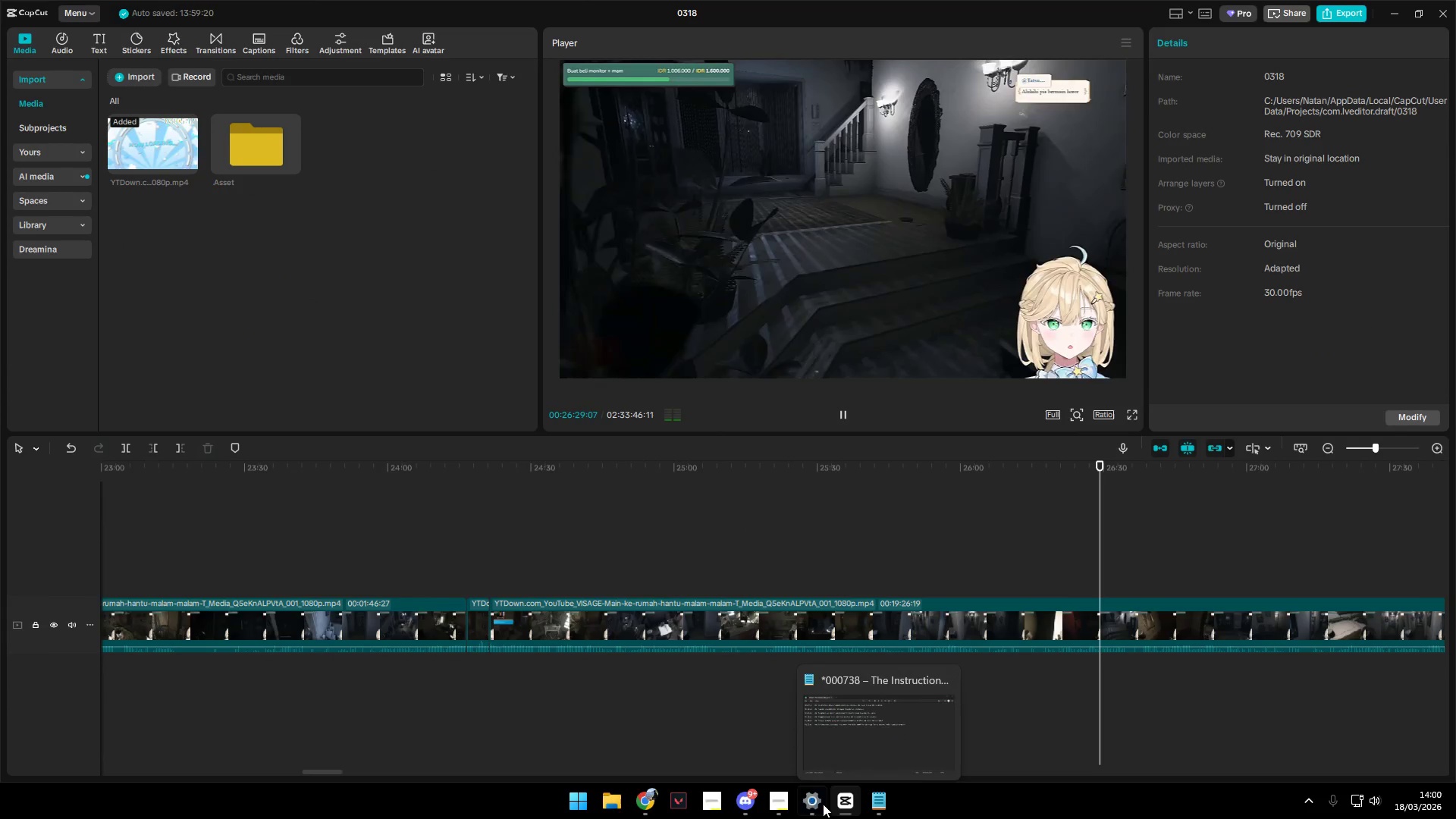 
left_click([782, 795])